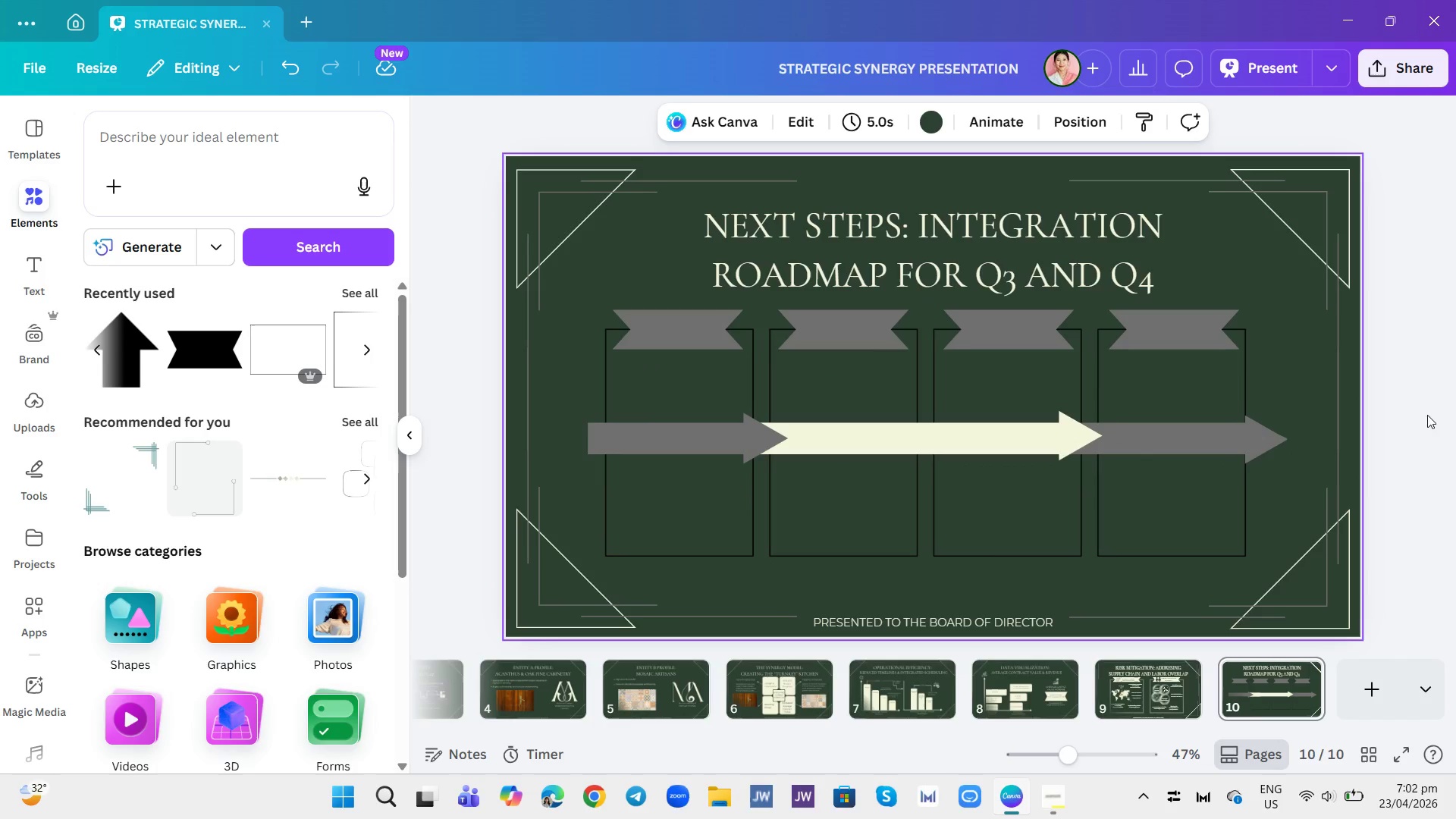 
left_click([1420, 421])
 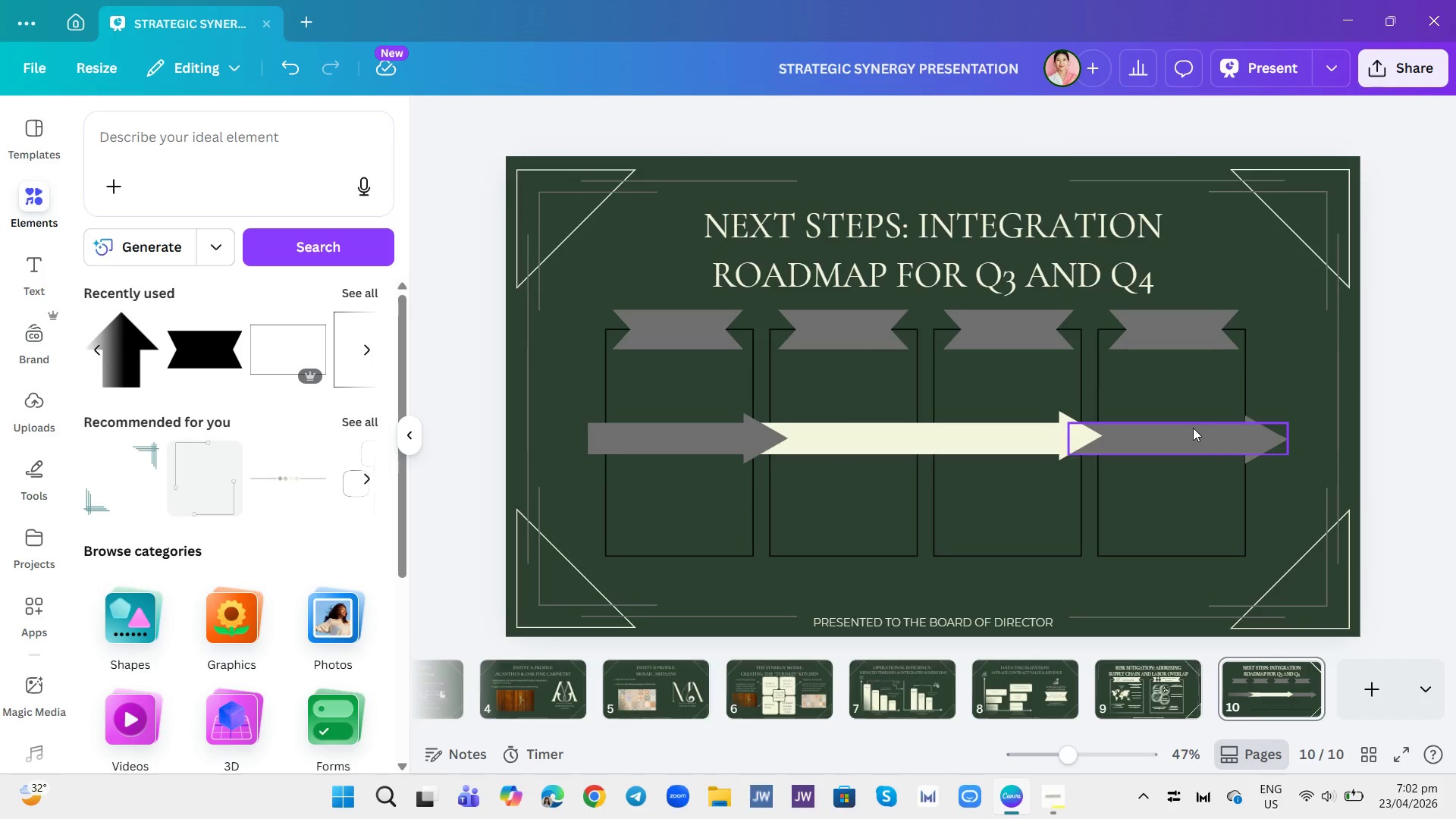 
left_click([1191, 428])
 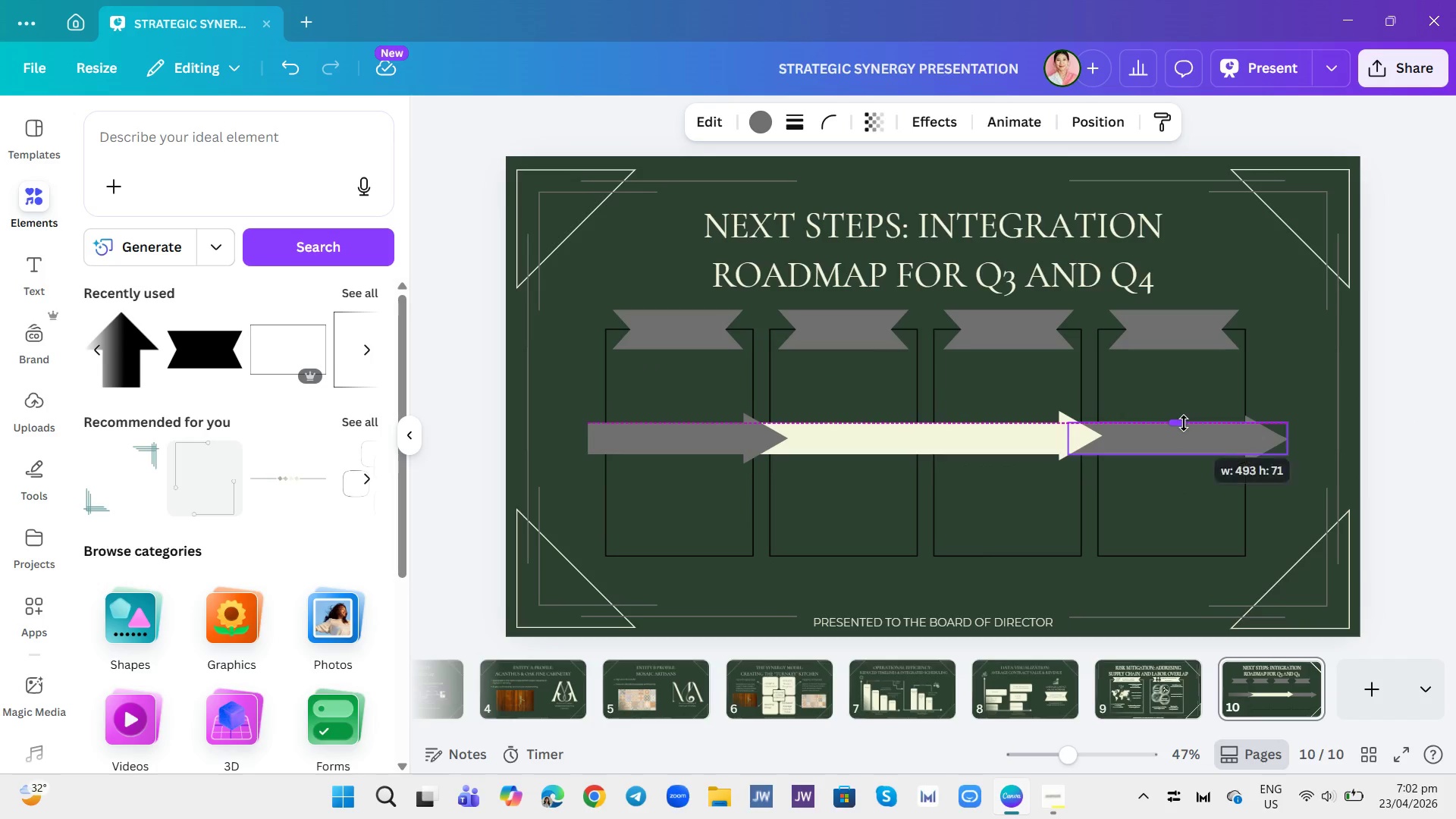 
triple_click([1183, 422])
 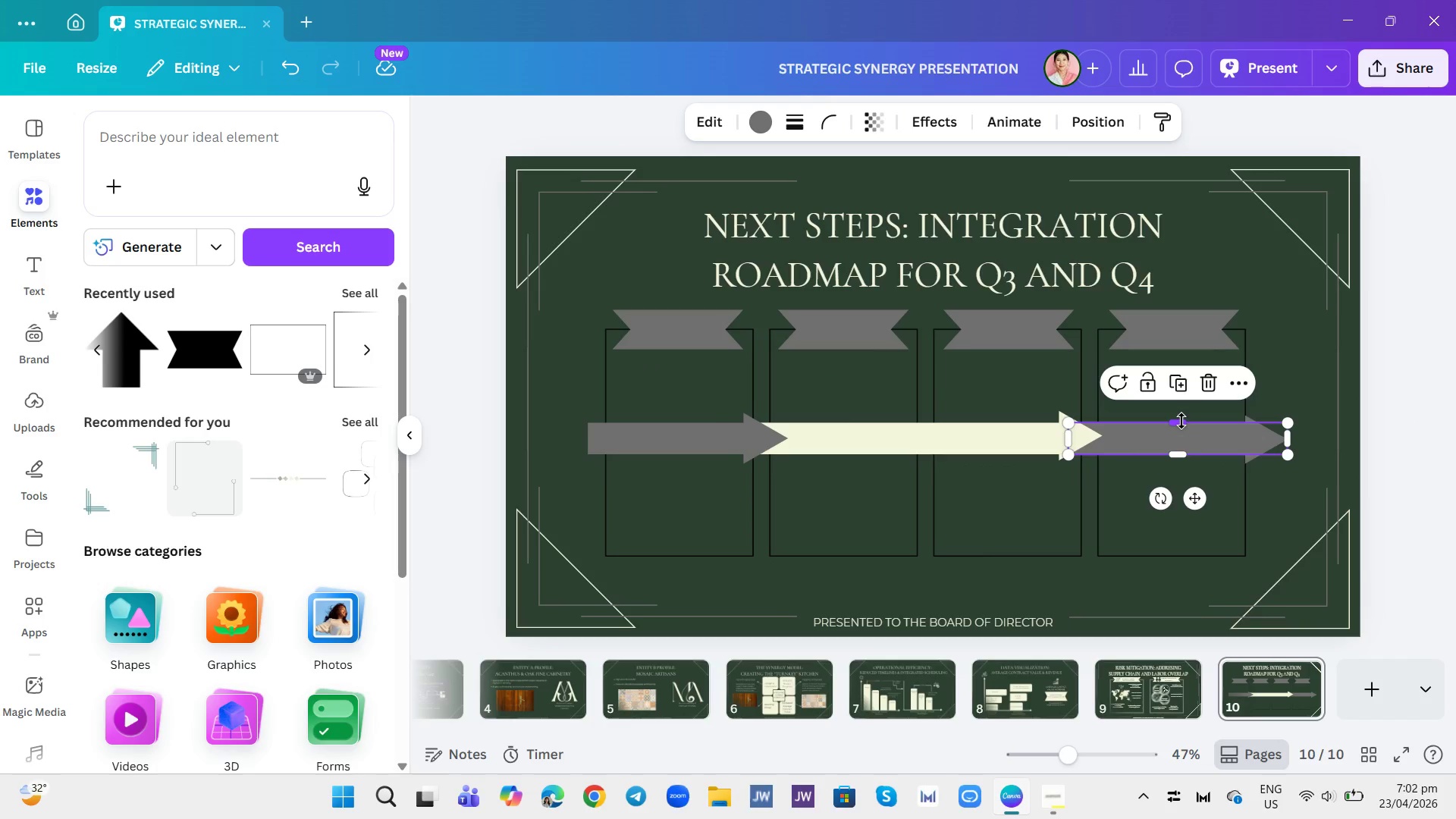 
left_click([1180, 421])
 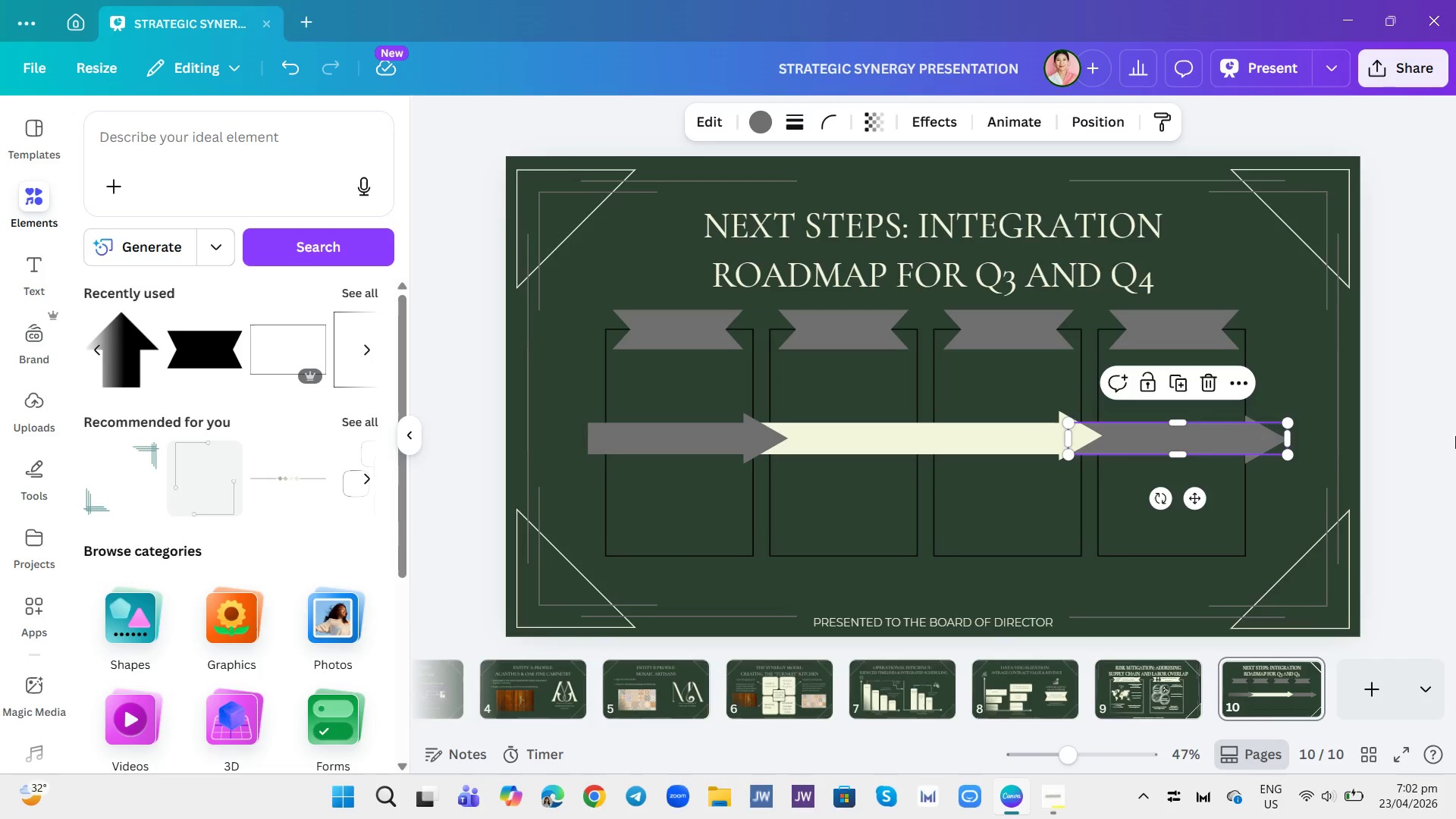 
left_click([1455, 436])
 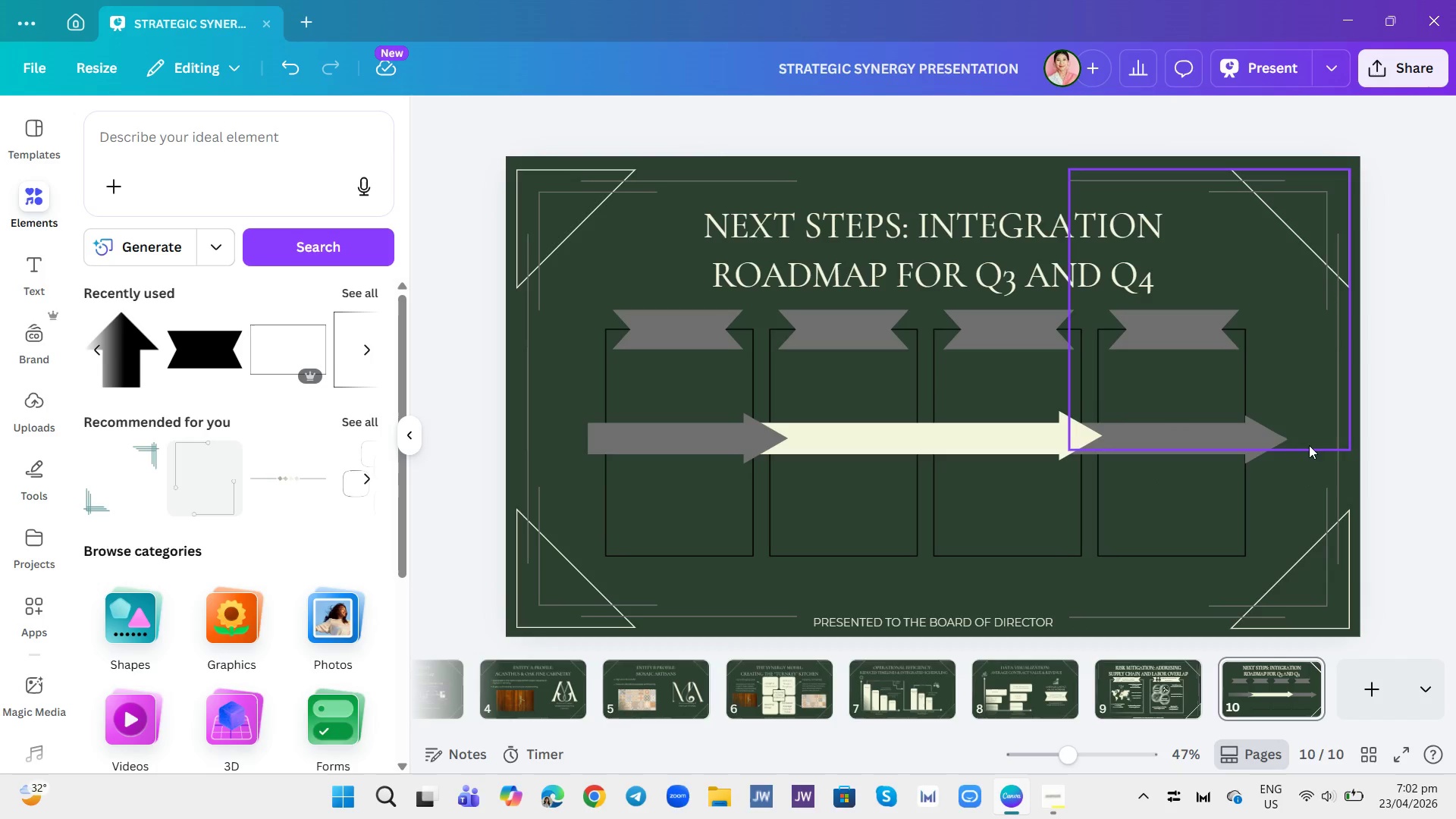 
double_click([1248, 437])
 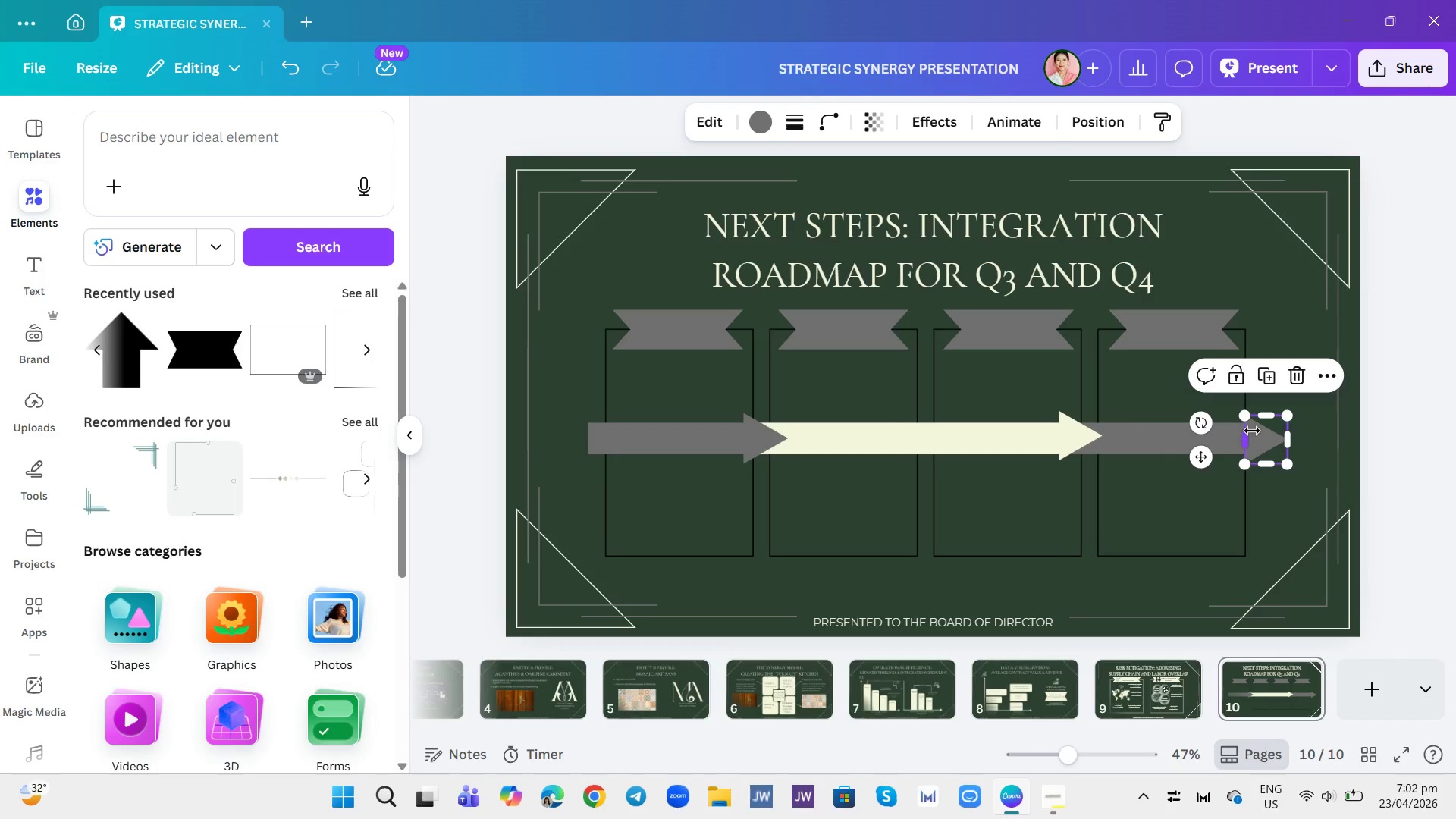 
triple_click([1252, 431])
 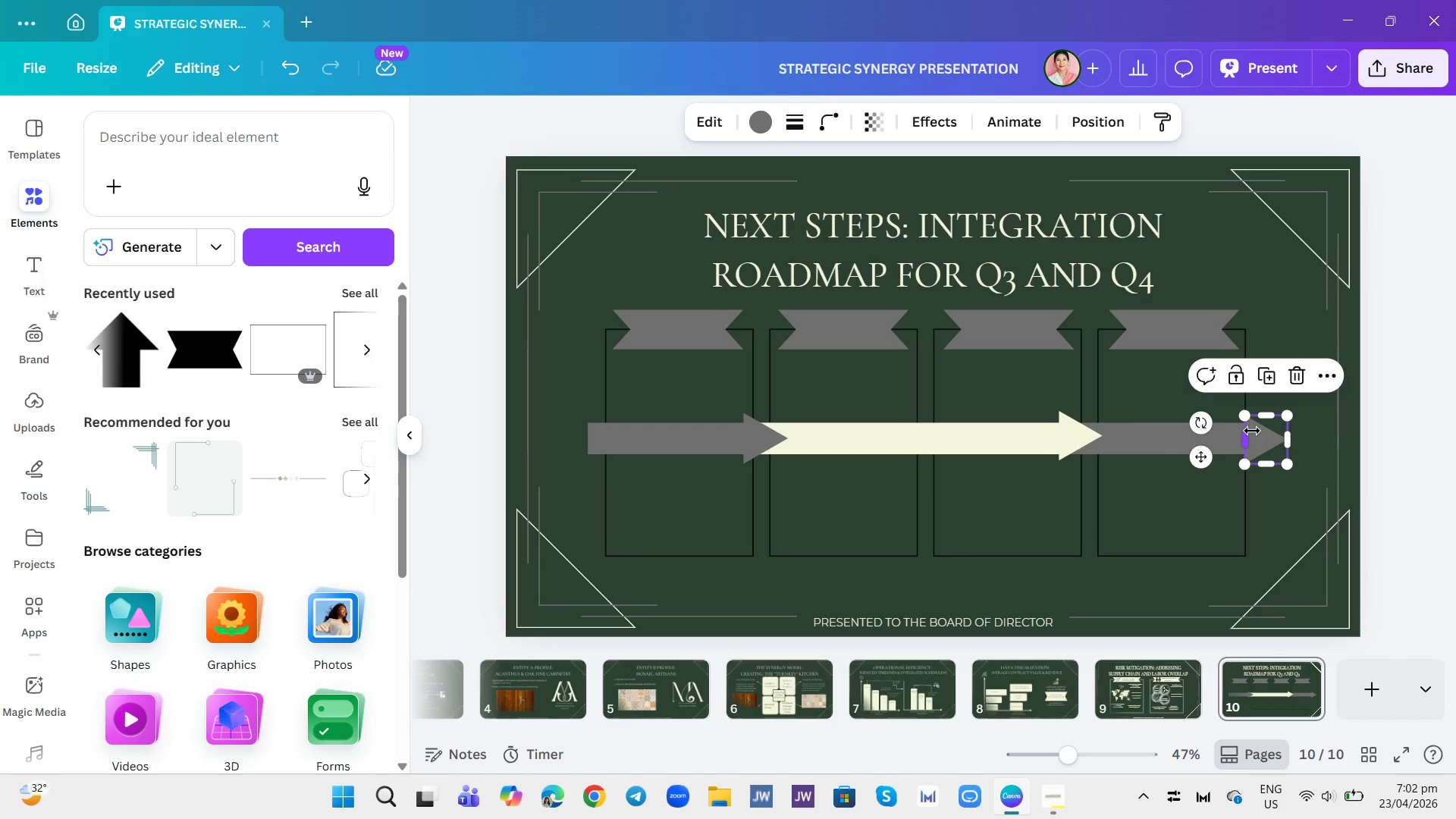 
triple_click([1252, 431])
 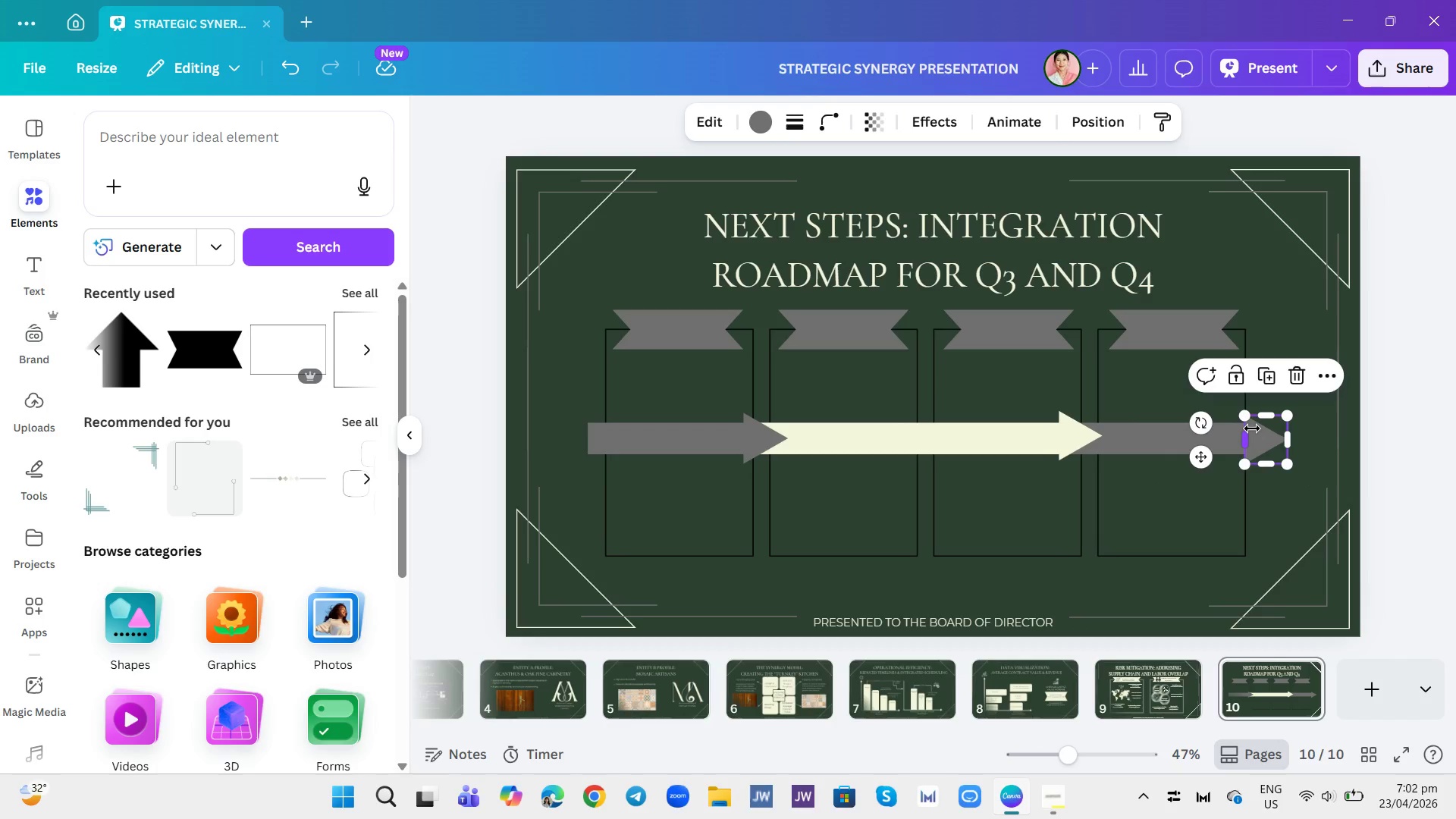 
left_click([1252, 423])
 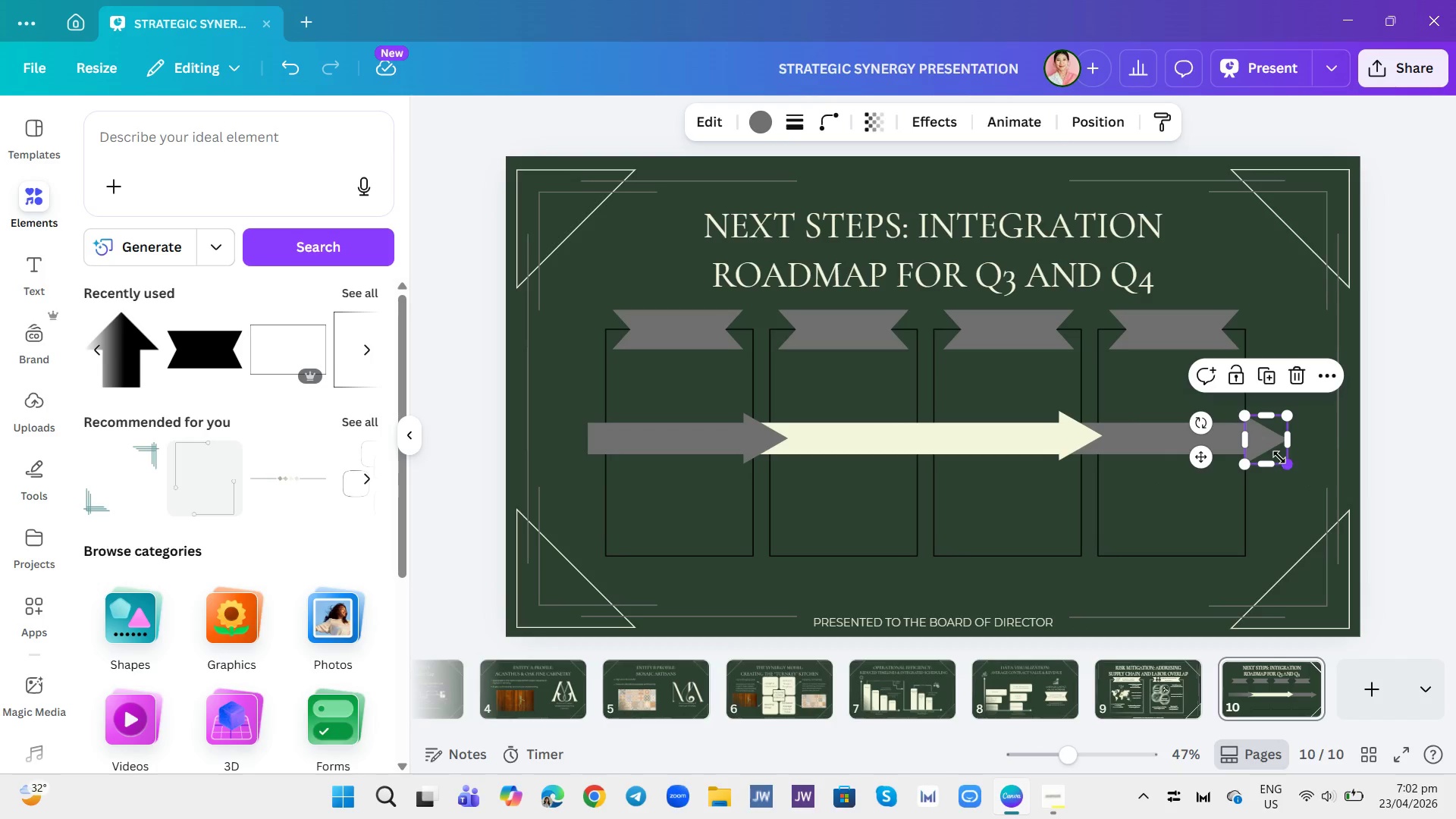 
left_click_drag(start_coordinate=[1276, 455], to_coordinate=[1276, 450])
 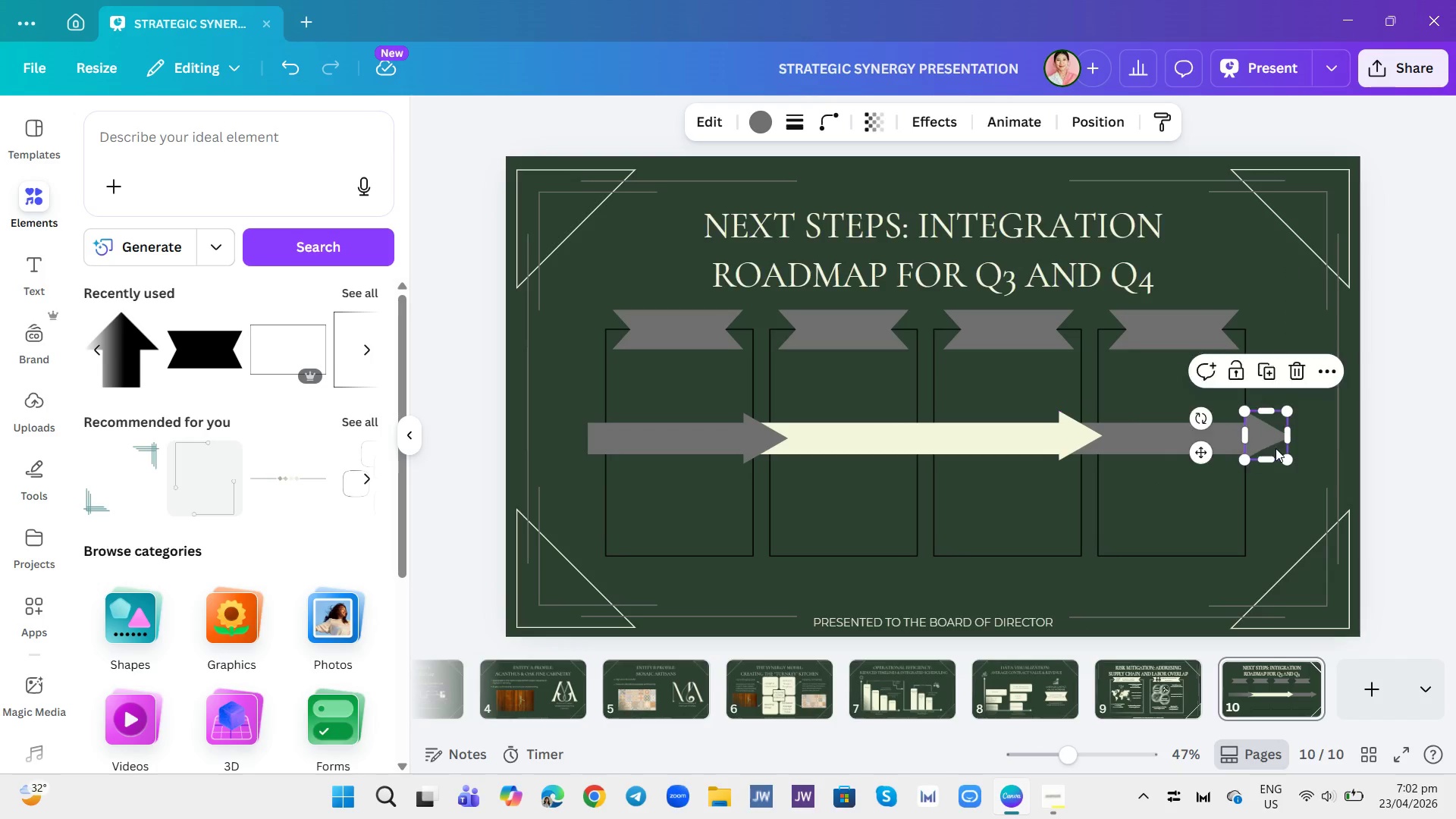 
left_click_drag(start_coordinate=[1276, 448], to_coordinate=[1276, 452])
 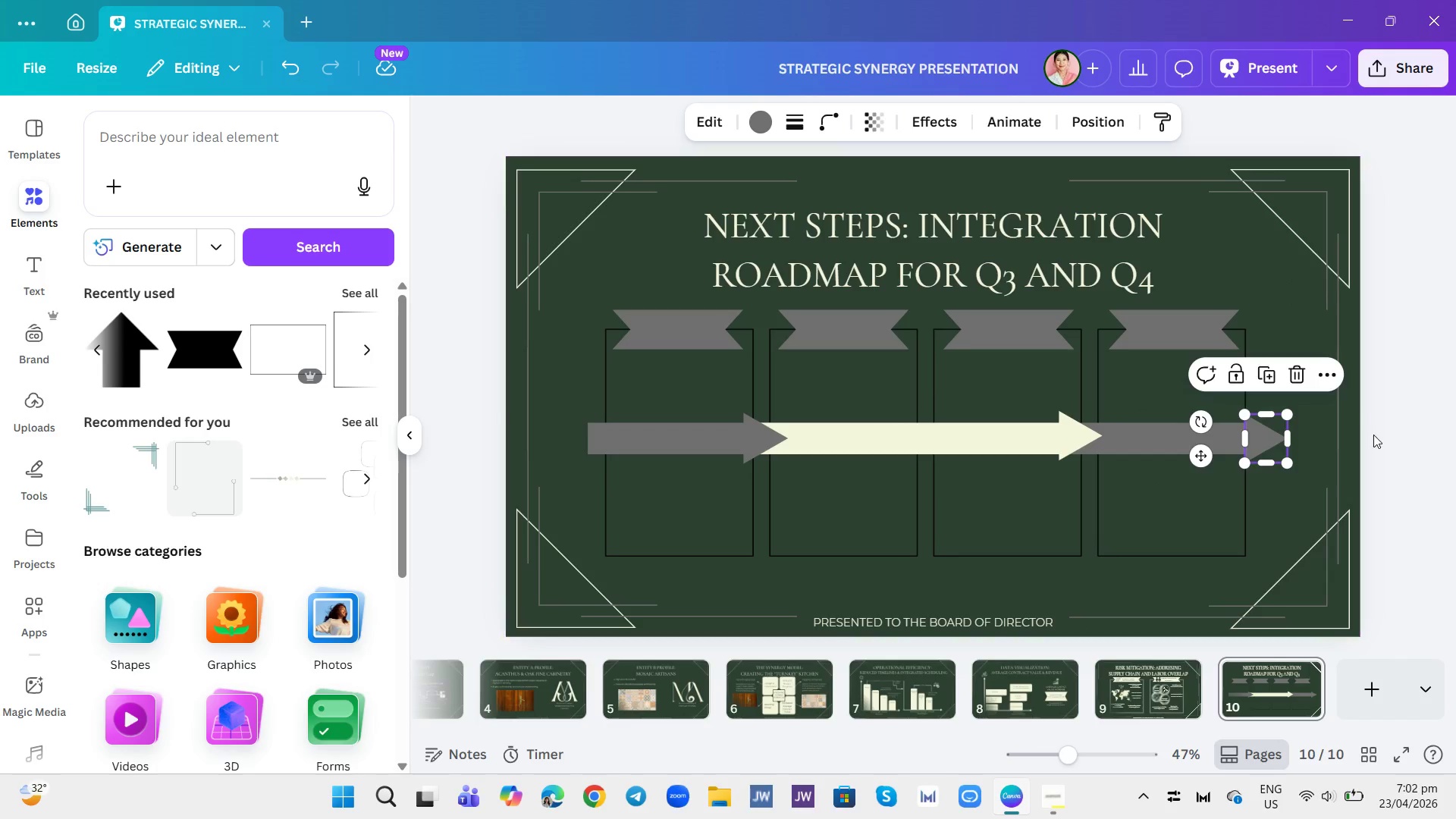 
left_click([1373, 435])
 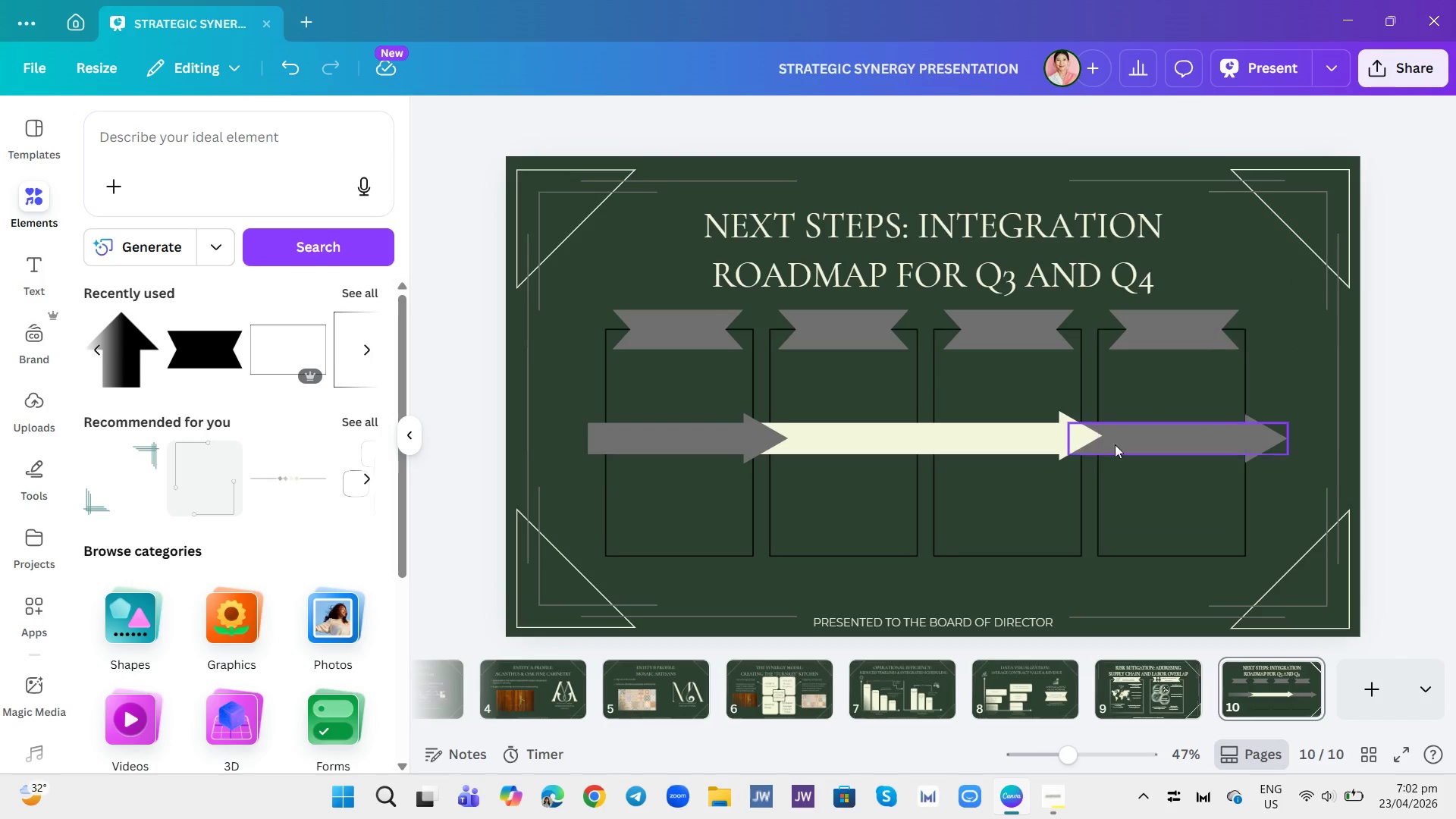 
left_click([1093, 435])
 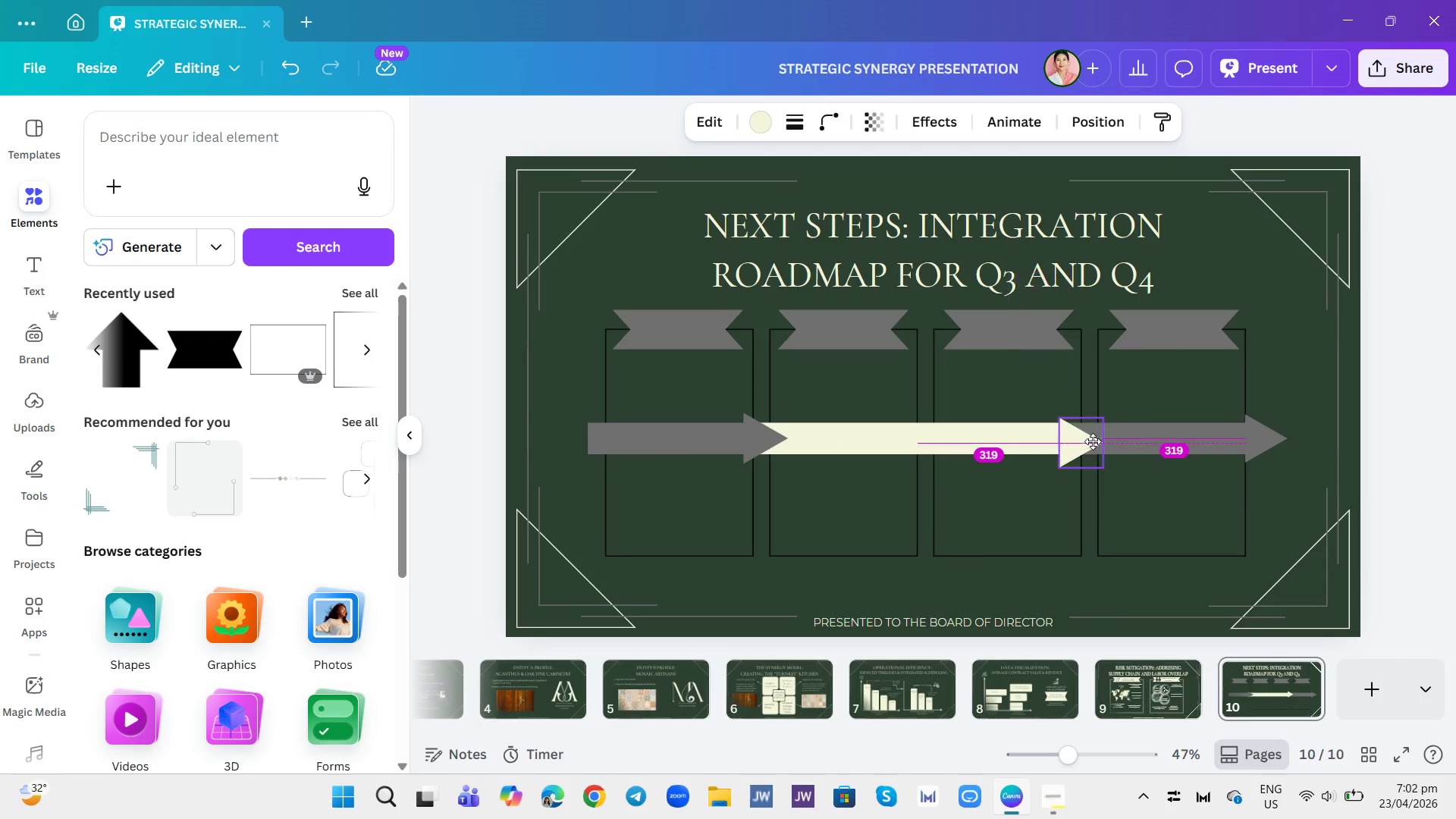 
wait(6.08)
 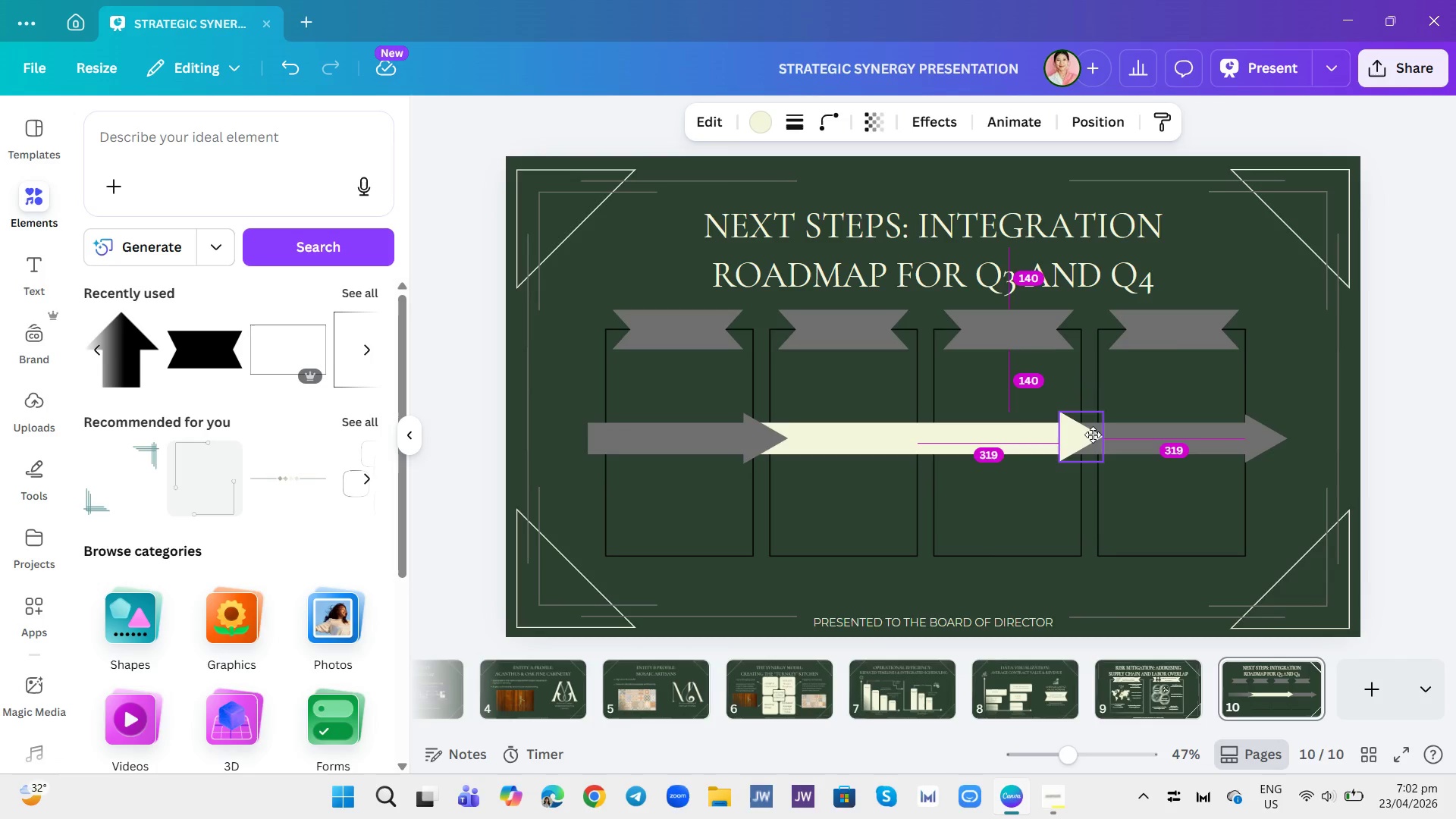 
left_click([1426, 494])
 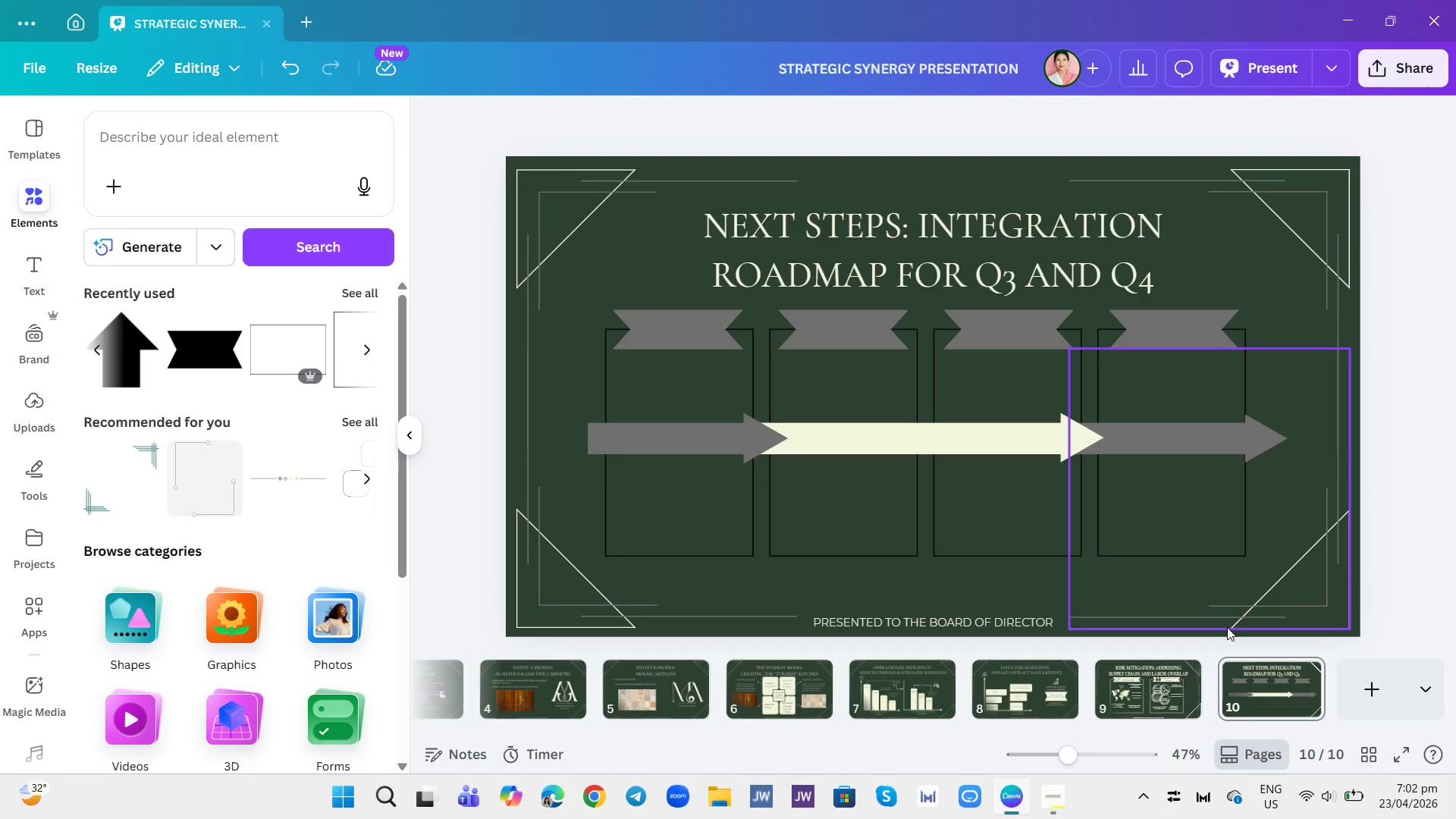 
wait(7.73)
 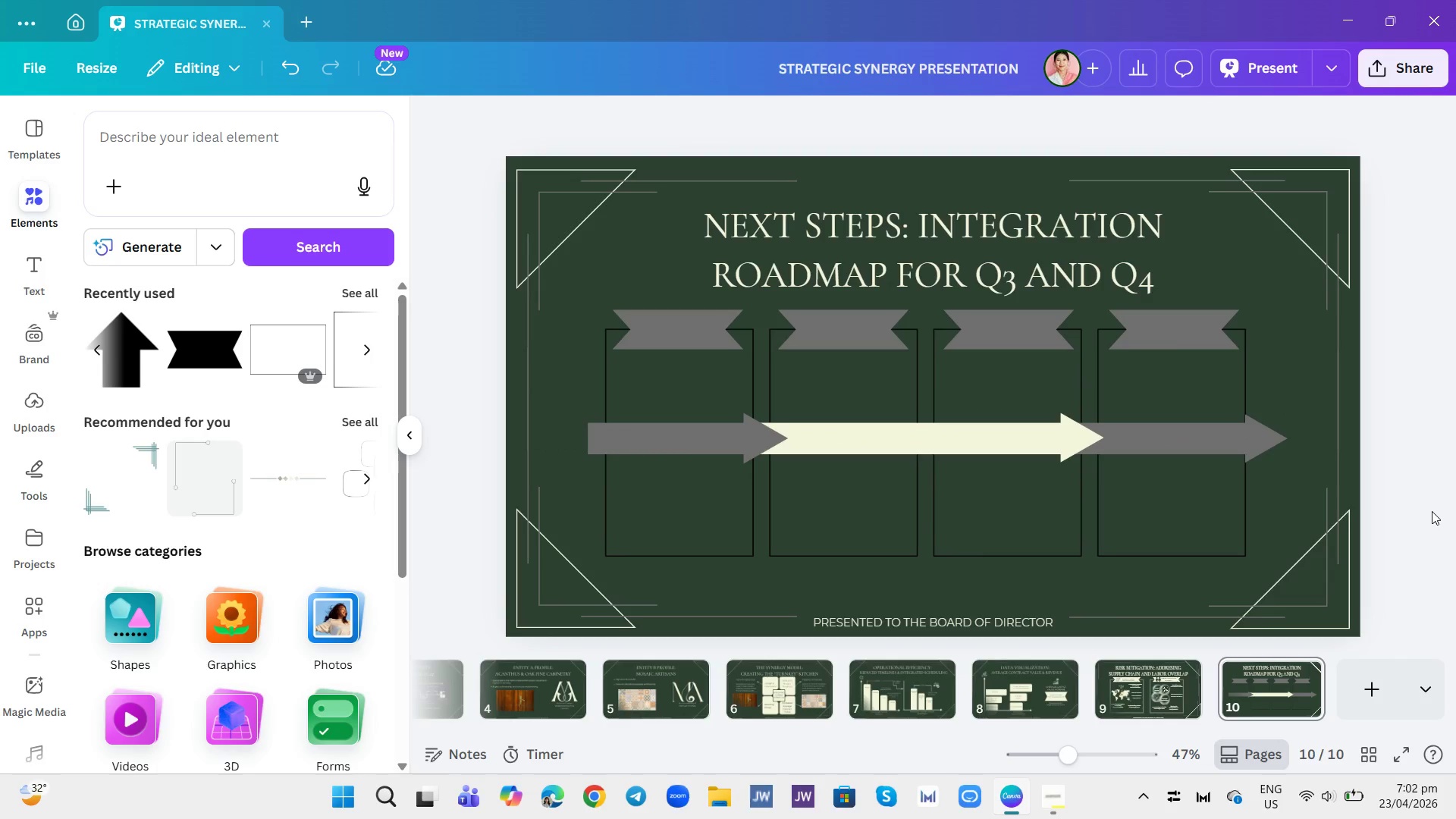 
left_click([1150, 696])
 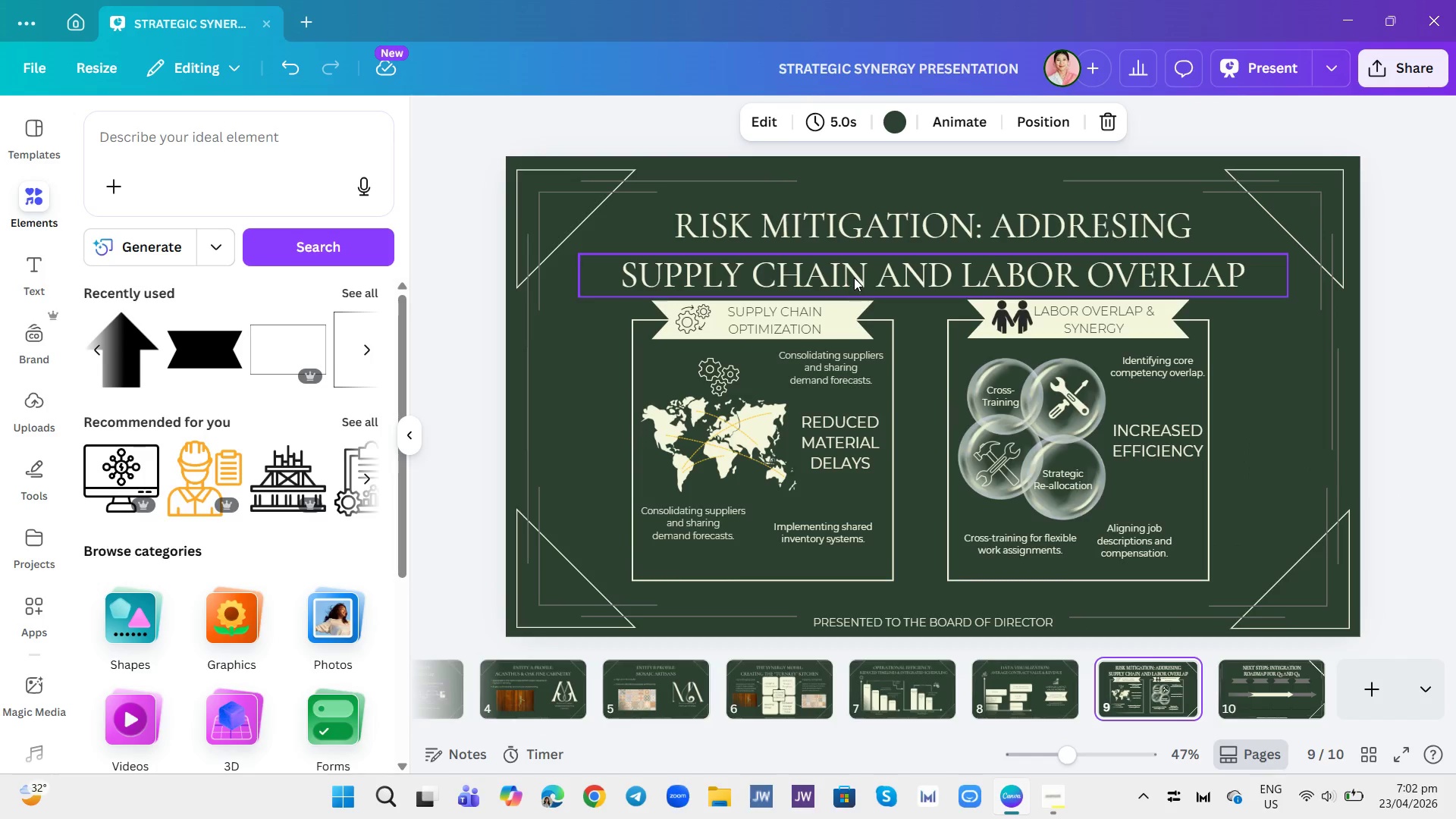 
left_click([807, 336])
 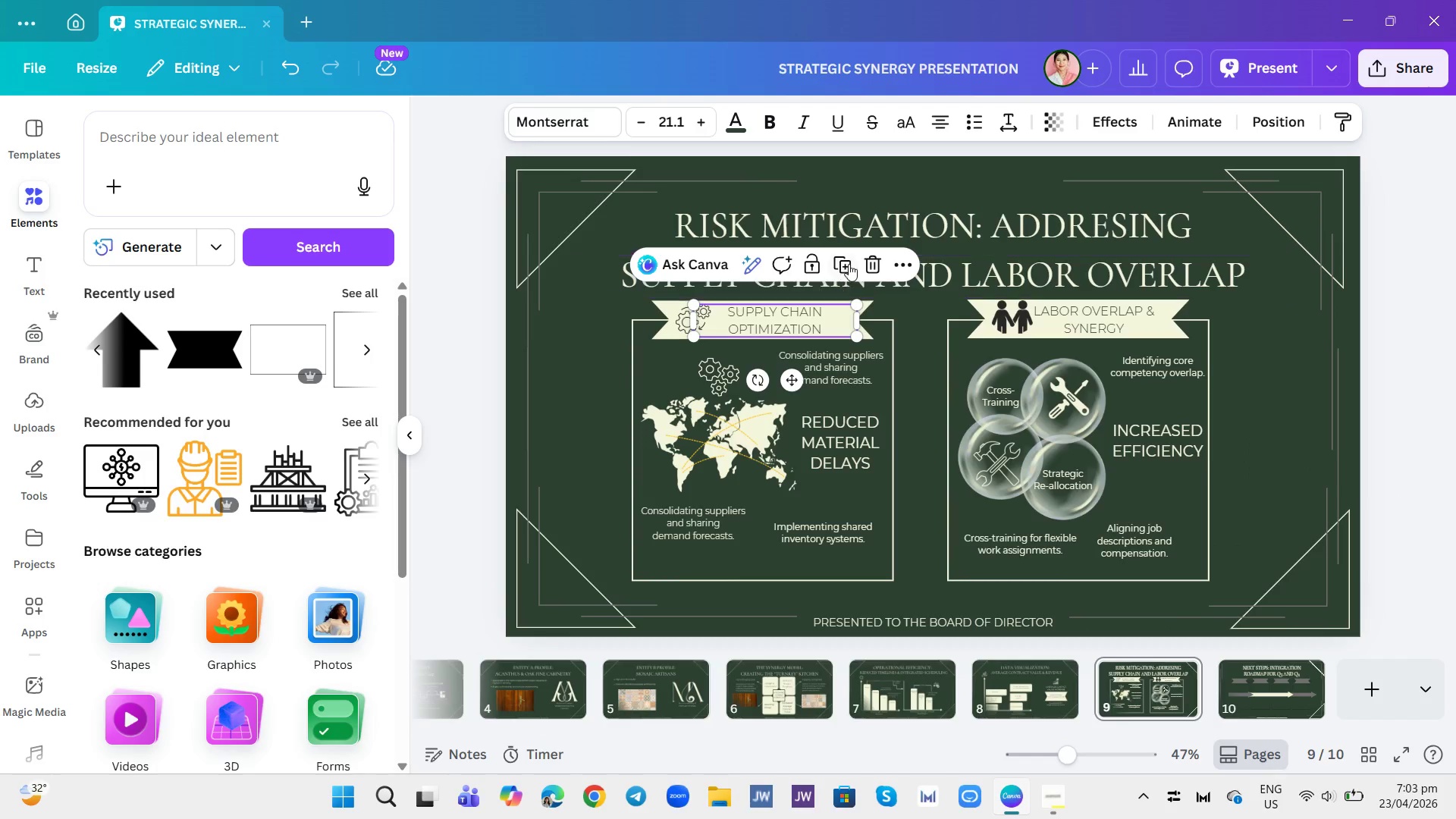 
left_click([849, 264])
 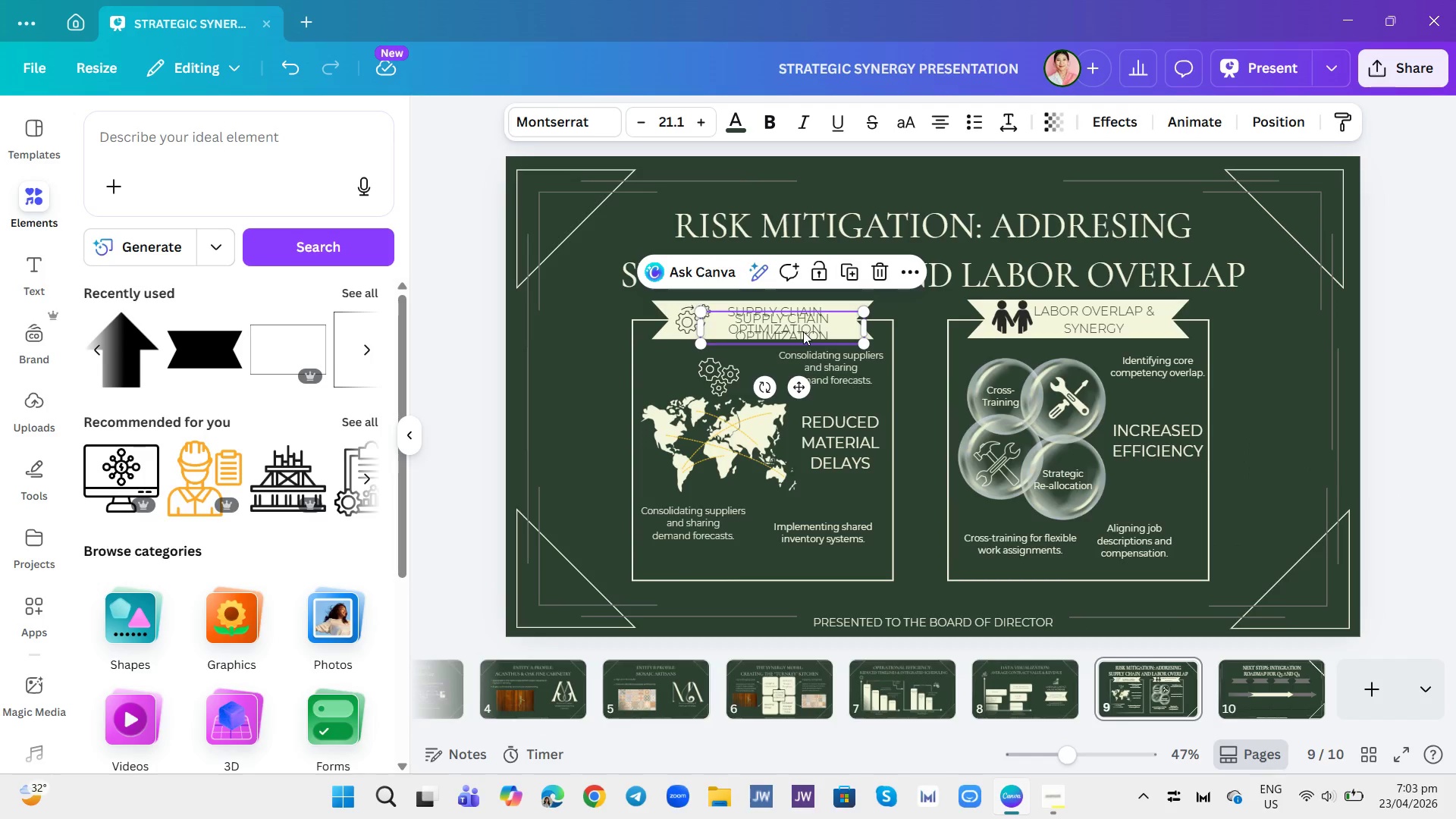 
left_click_drag(start_coordinate=[803, 331], to_coordinate=[1272, 680])
 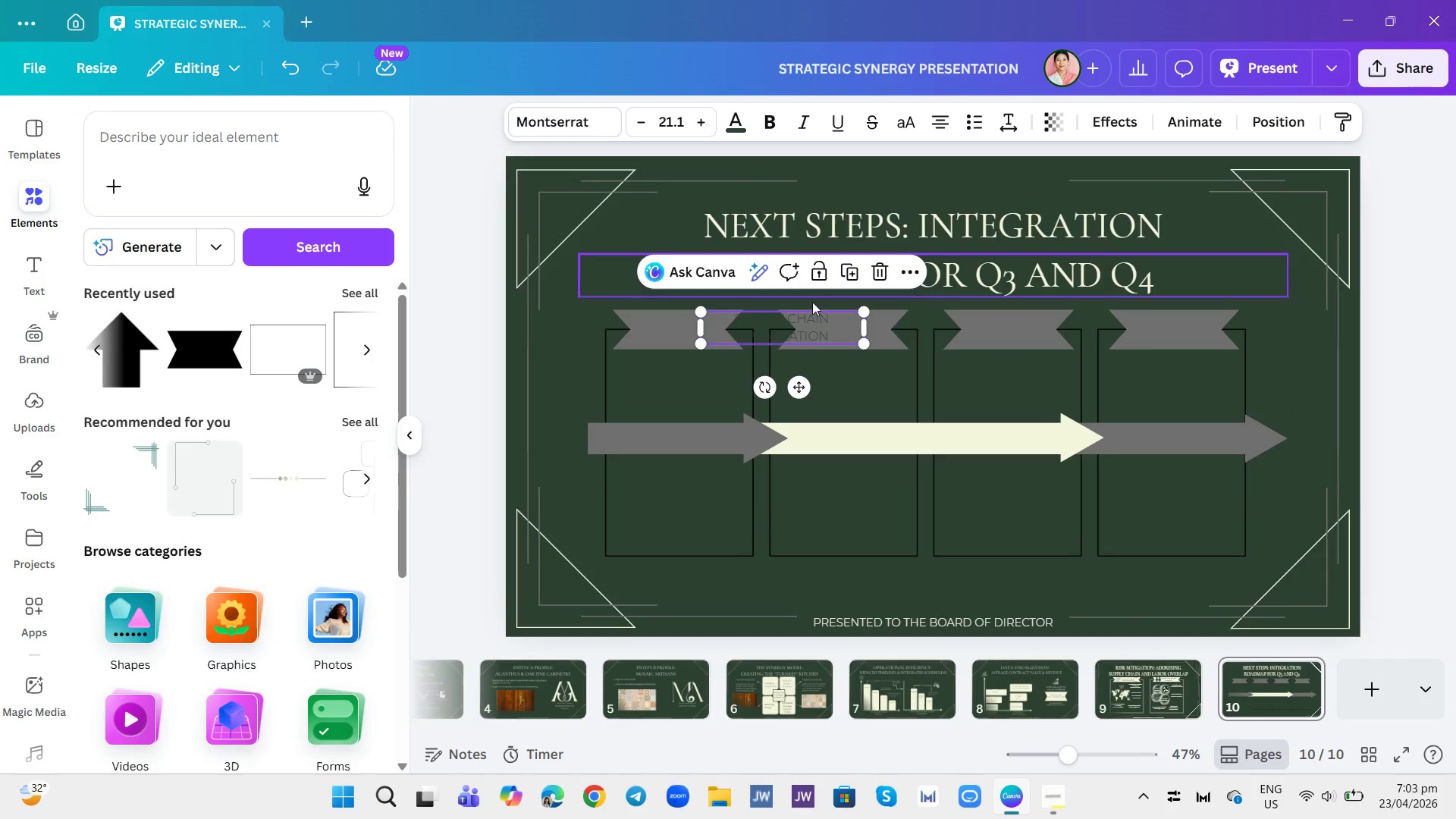 
left_click_drag(start_coordinate=[793, 335], to_coordinate=[917, 441])
 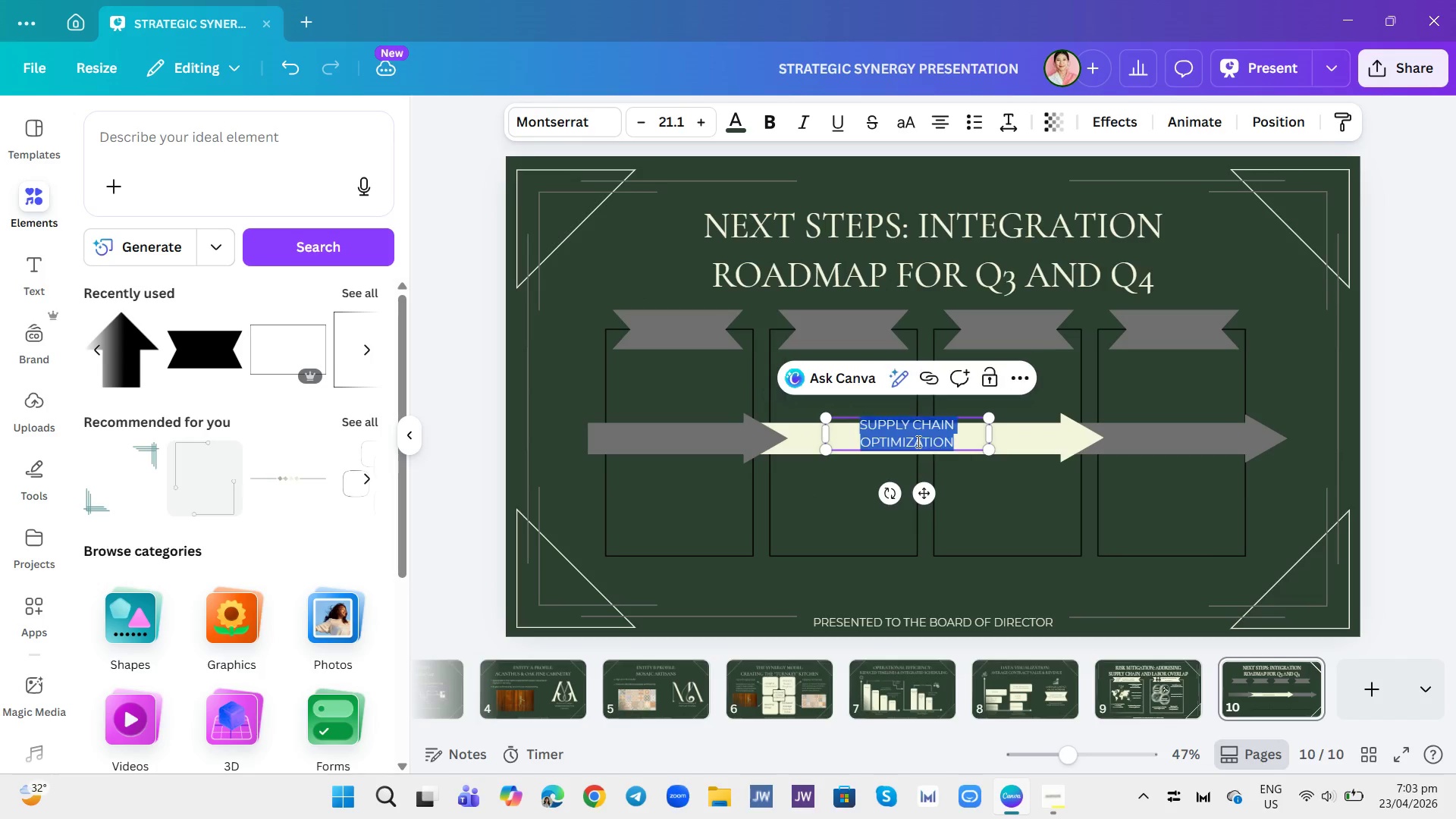 
double_click([917, 441])
 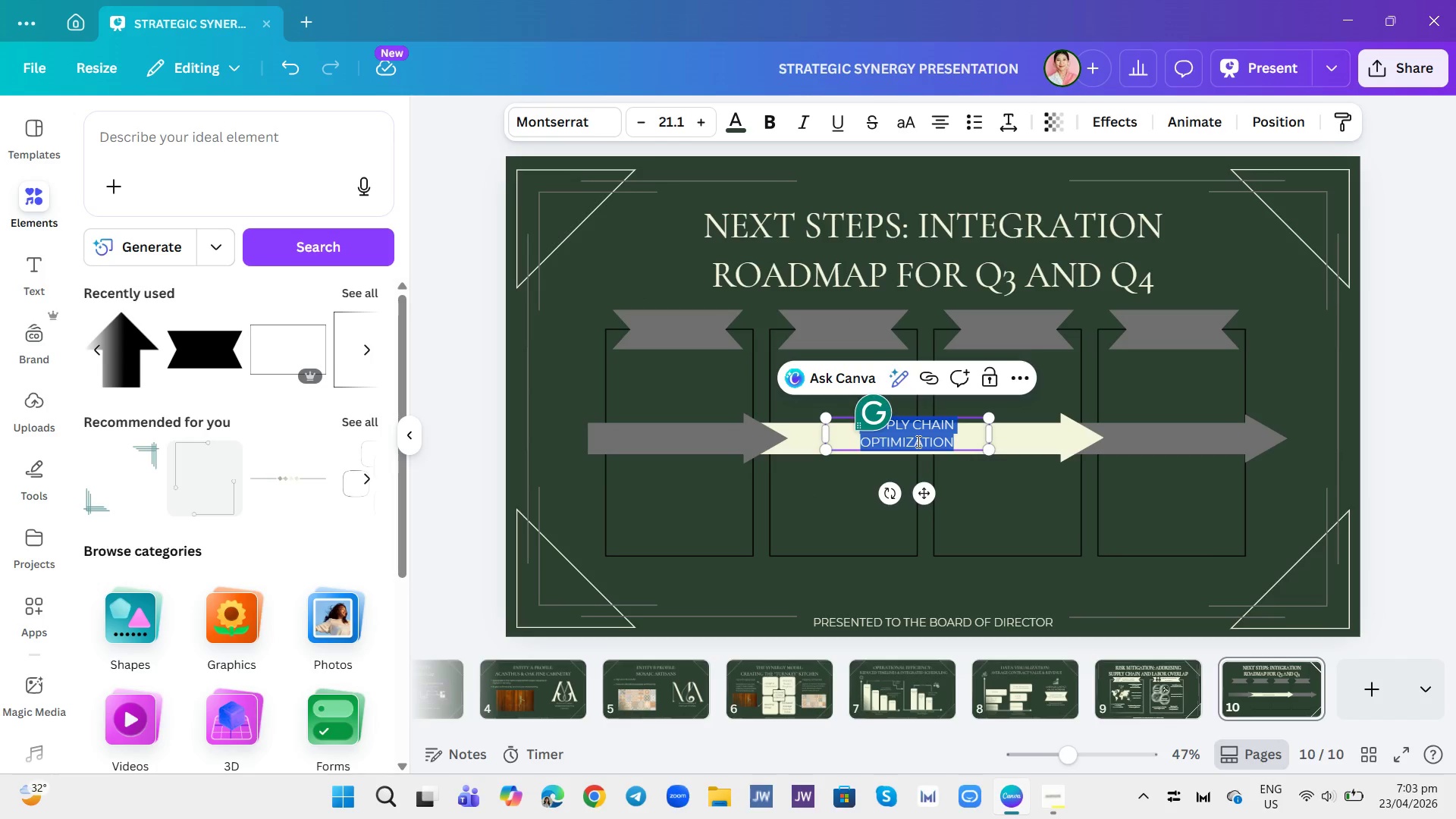 
type(Tr[Delete]RANSFORMATION PROGRESS)
 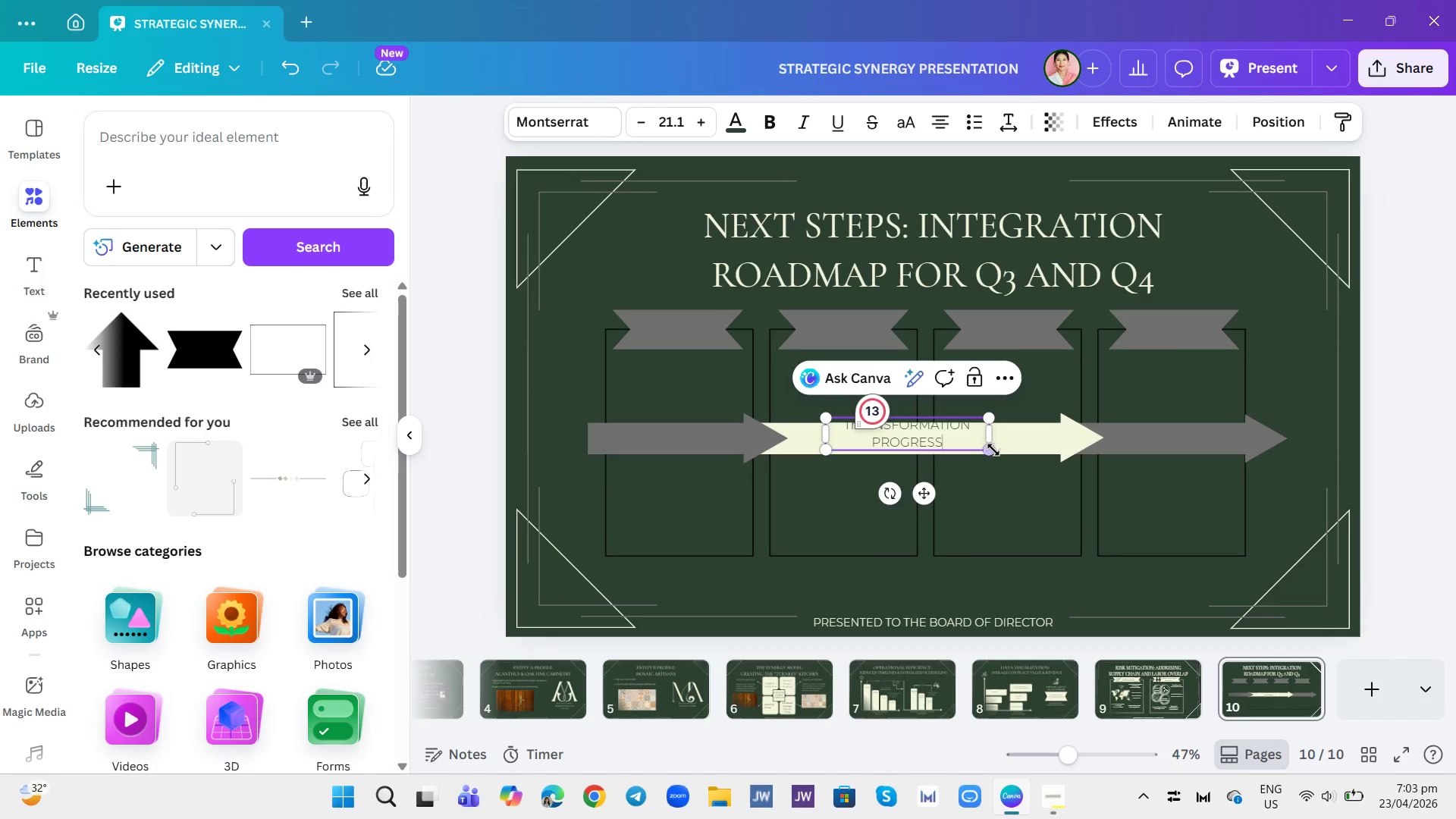 
left_click([987, 441])
 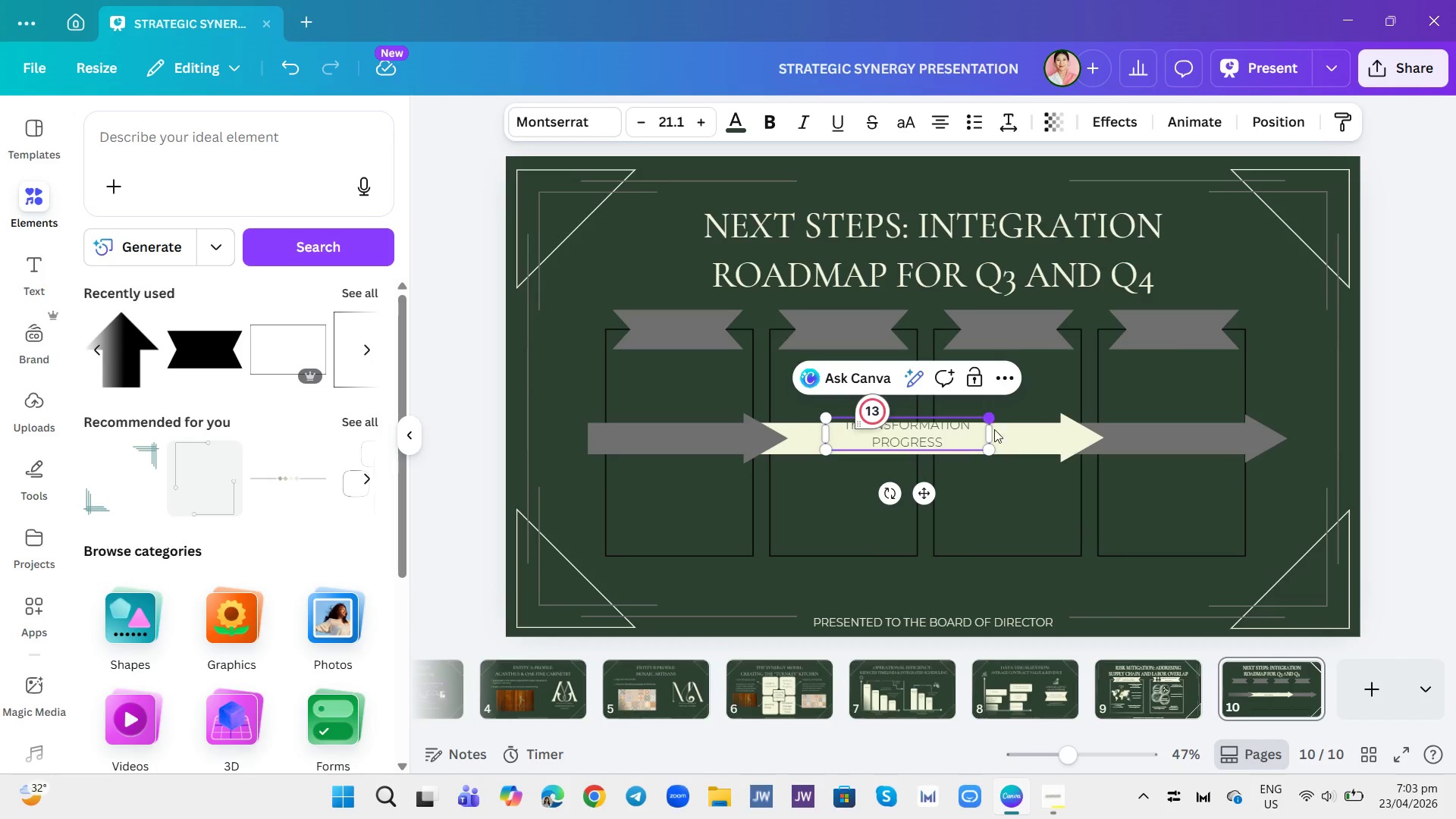 
left_click_drag(start_coordinate=[993, 433], to_coordinate=[1062, 436])
 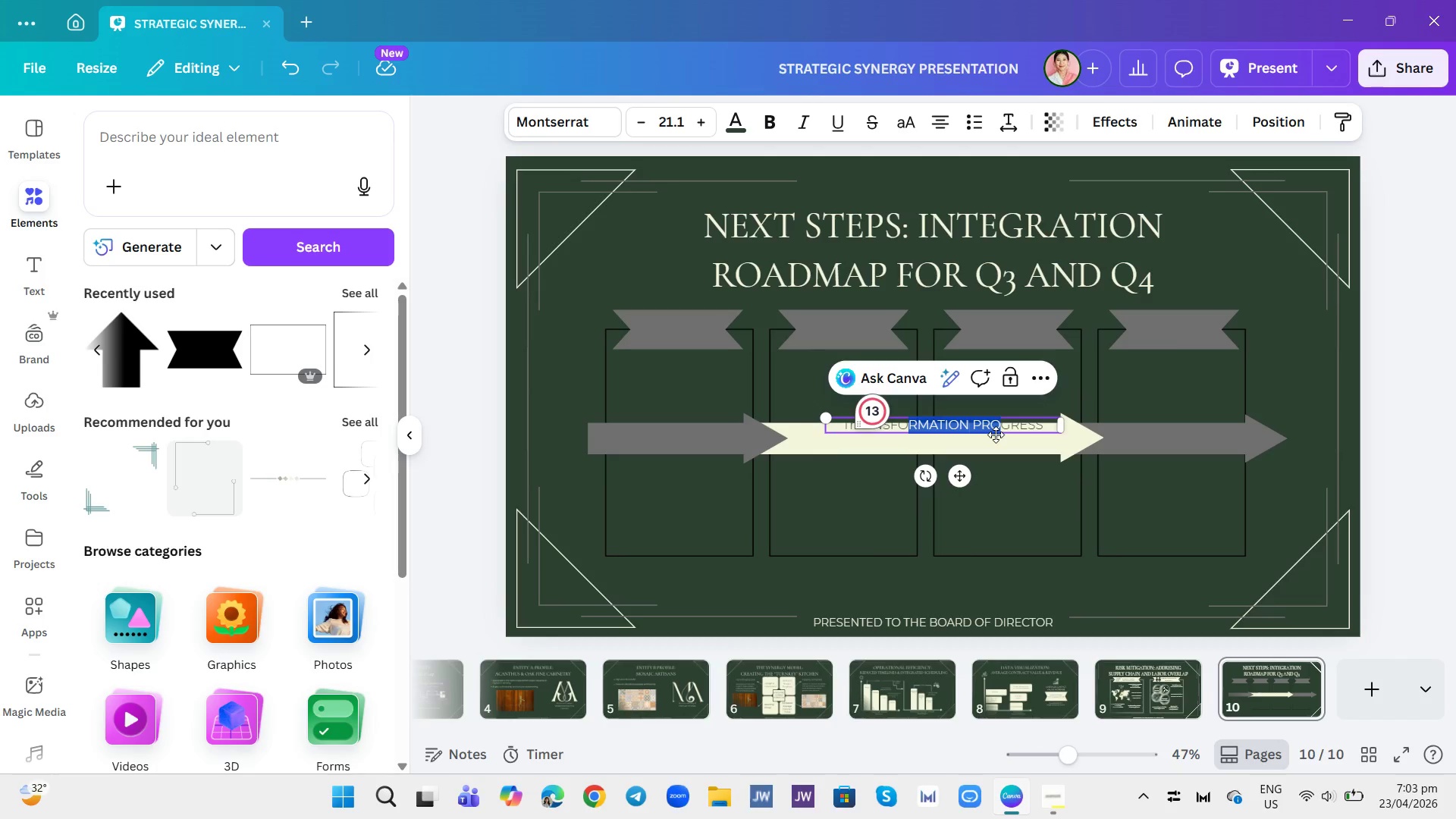 
left_click([1015, 438])
 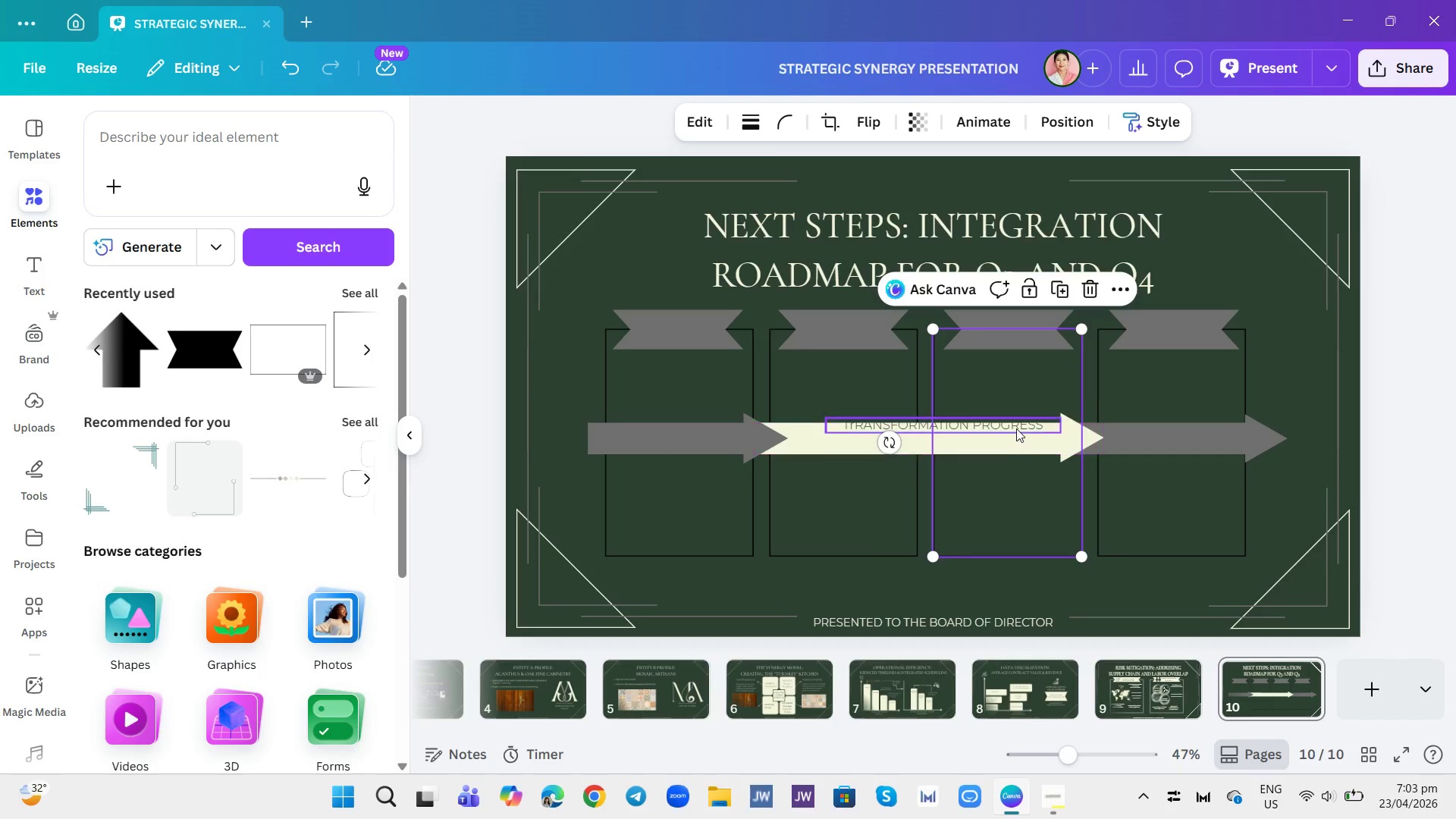 
left_click_drag(start_coordinate=[1016, 427], to_coordinate=[1010, 447])
 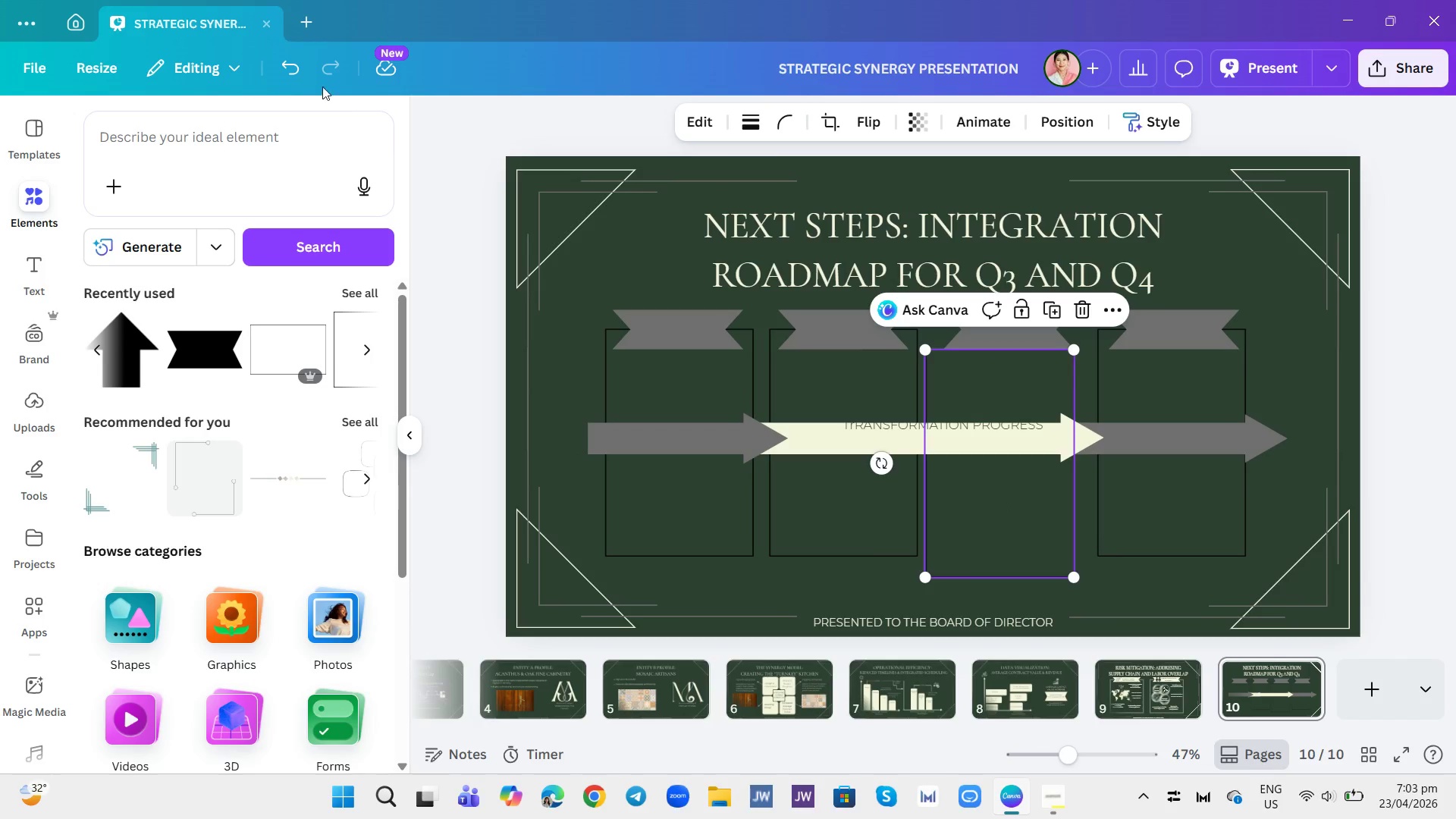 
left_click([294, 70])
 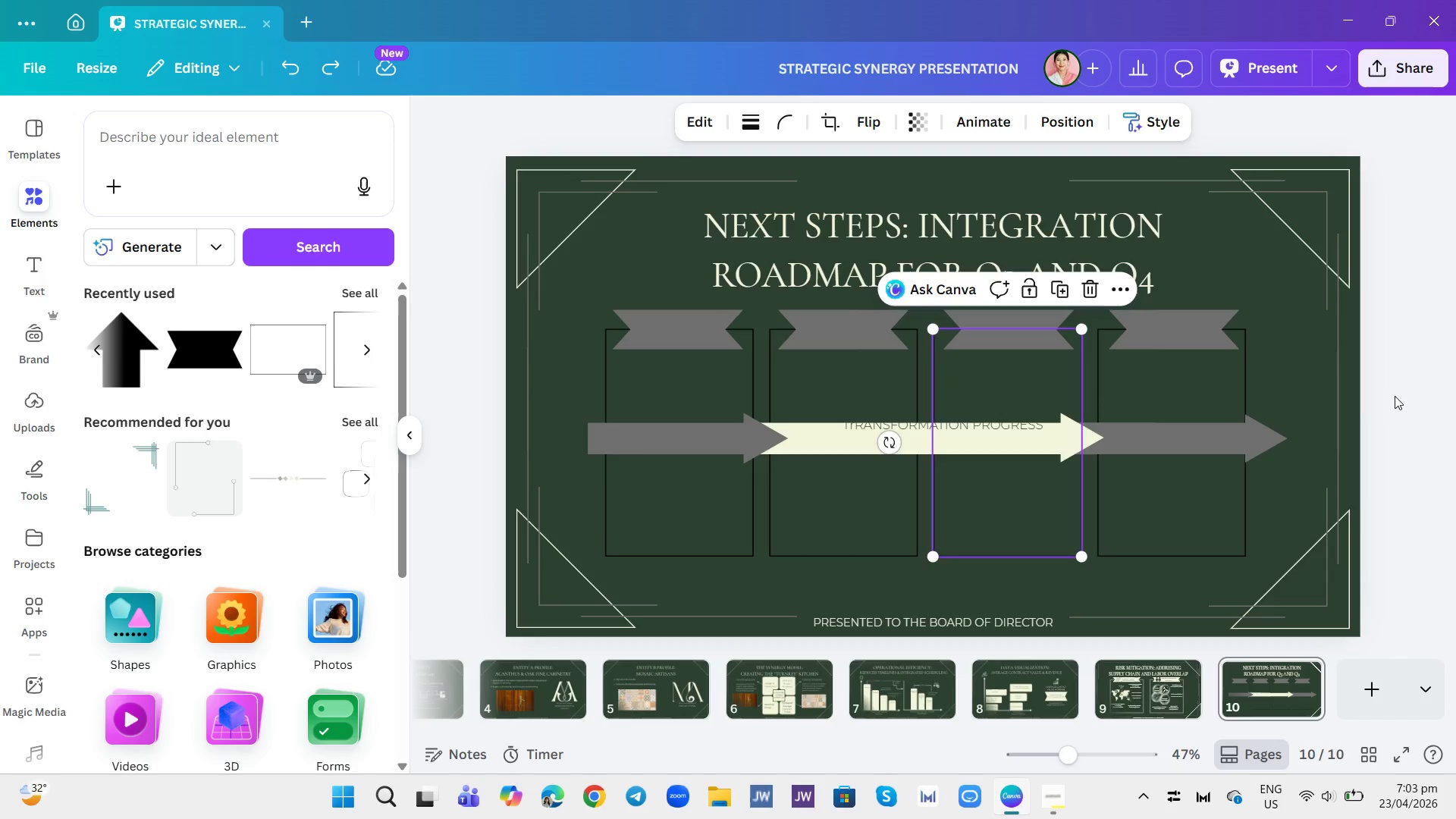 
left_click([1455, 399])
 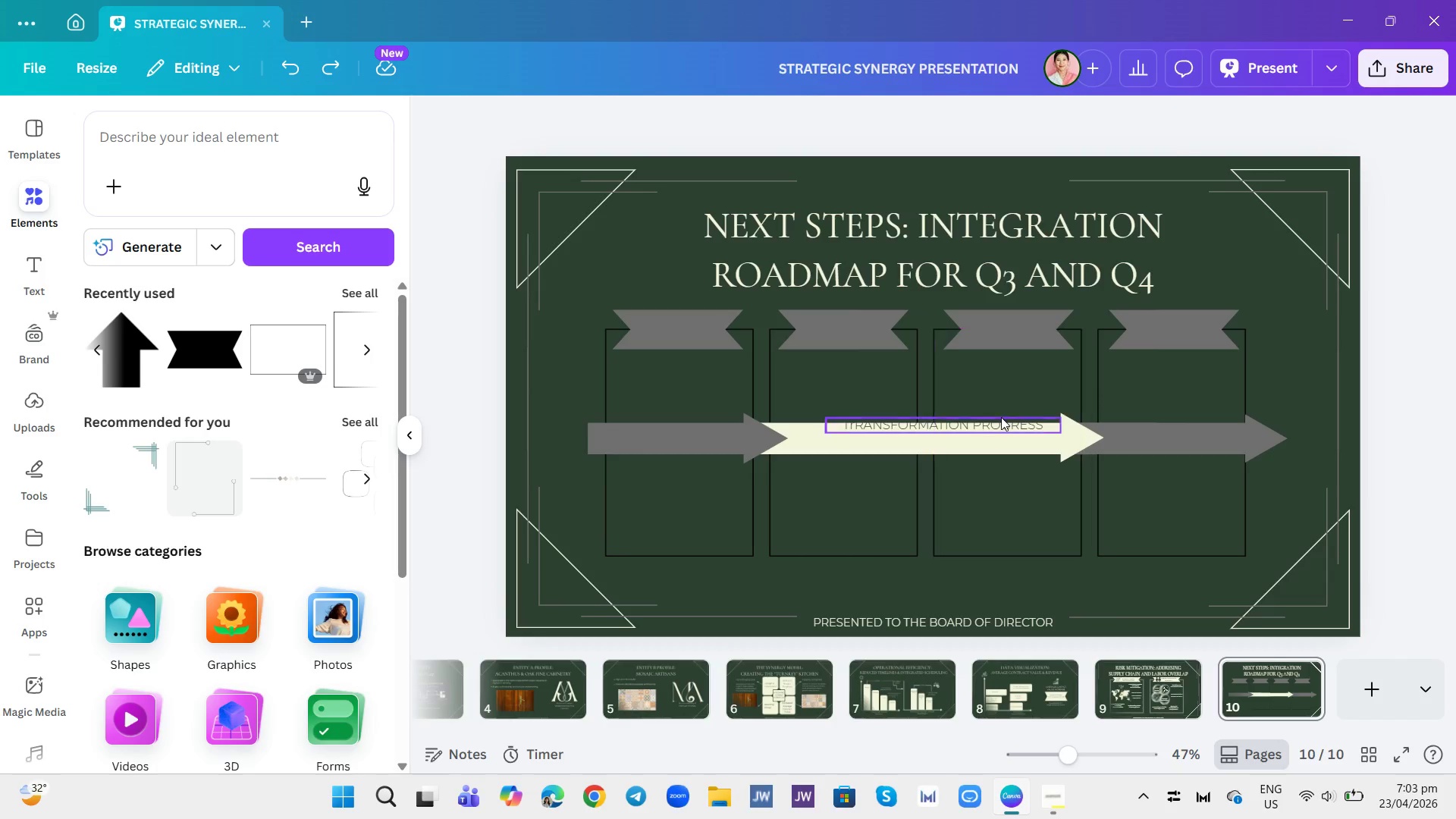 
left_click_drag(start_coordinate=[1000, 417], to_coordinate=[994, 428])
 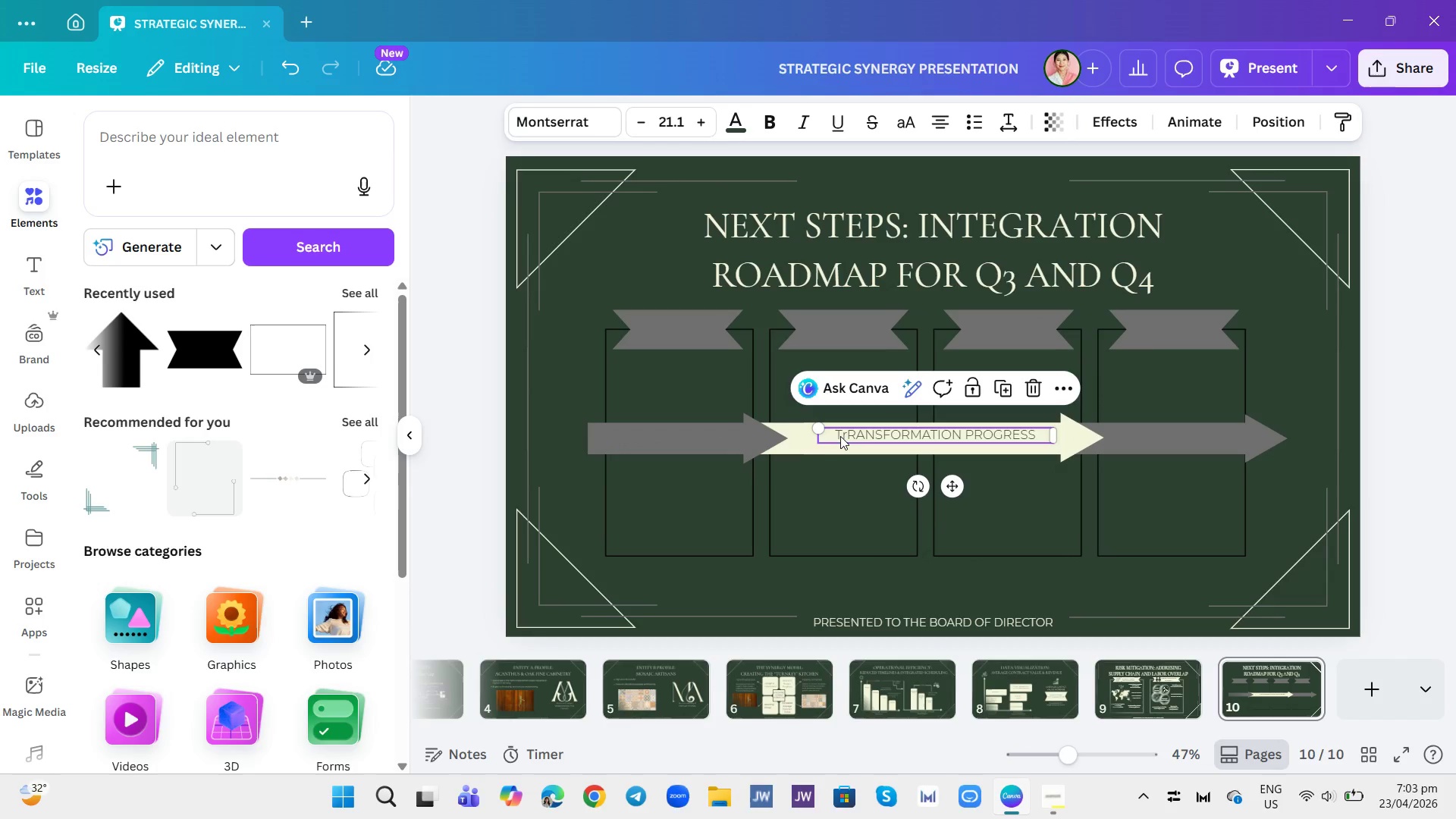 
left_click([846, 433])
 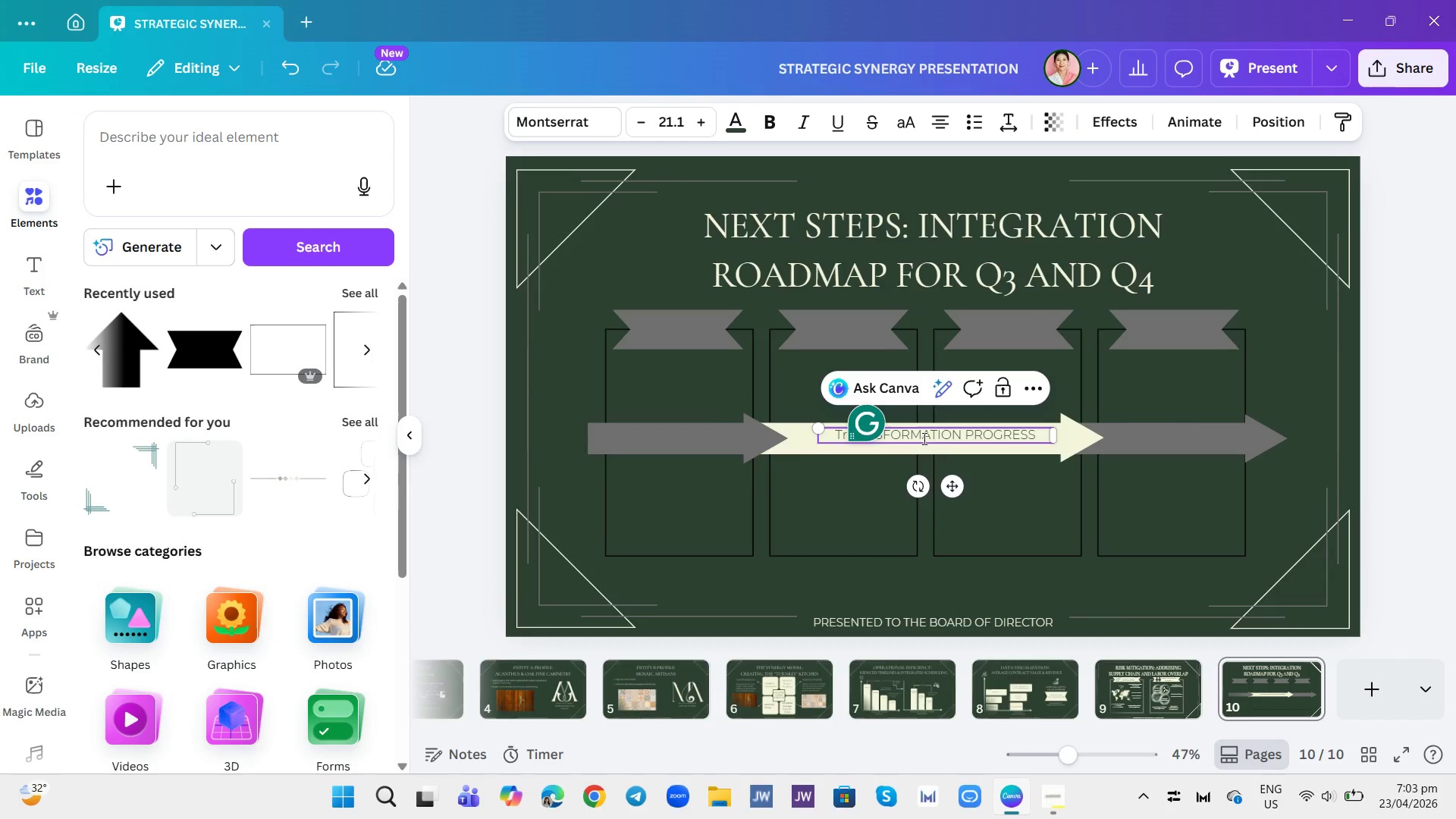 
key(Backspace)
 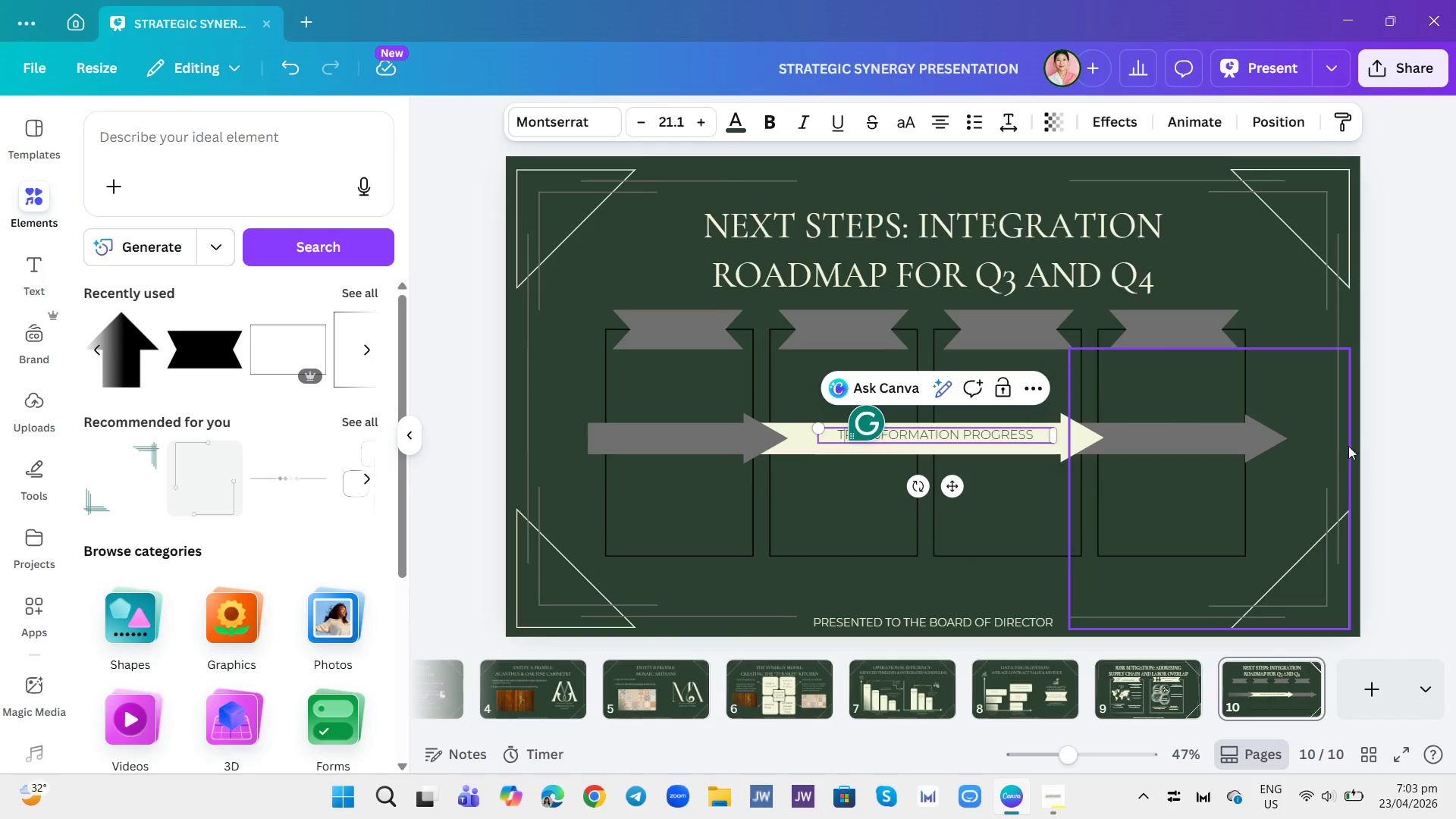 
left_click([1357, 444])
 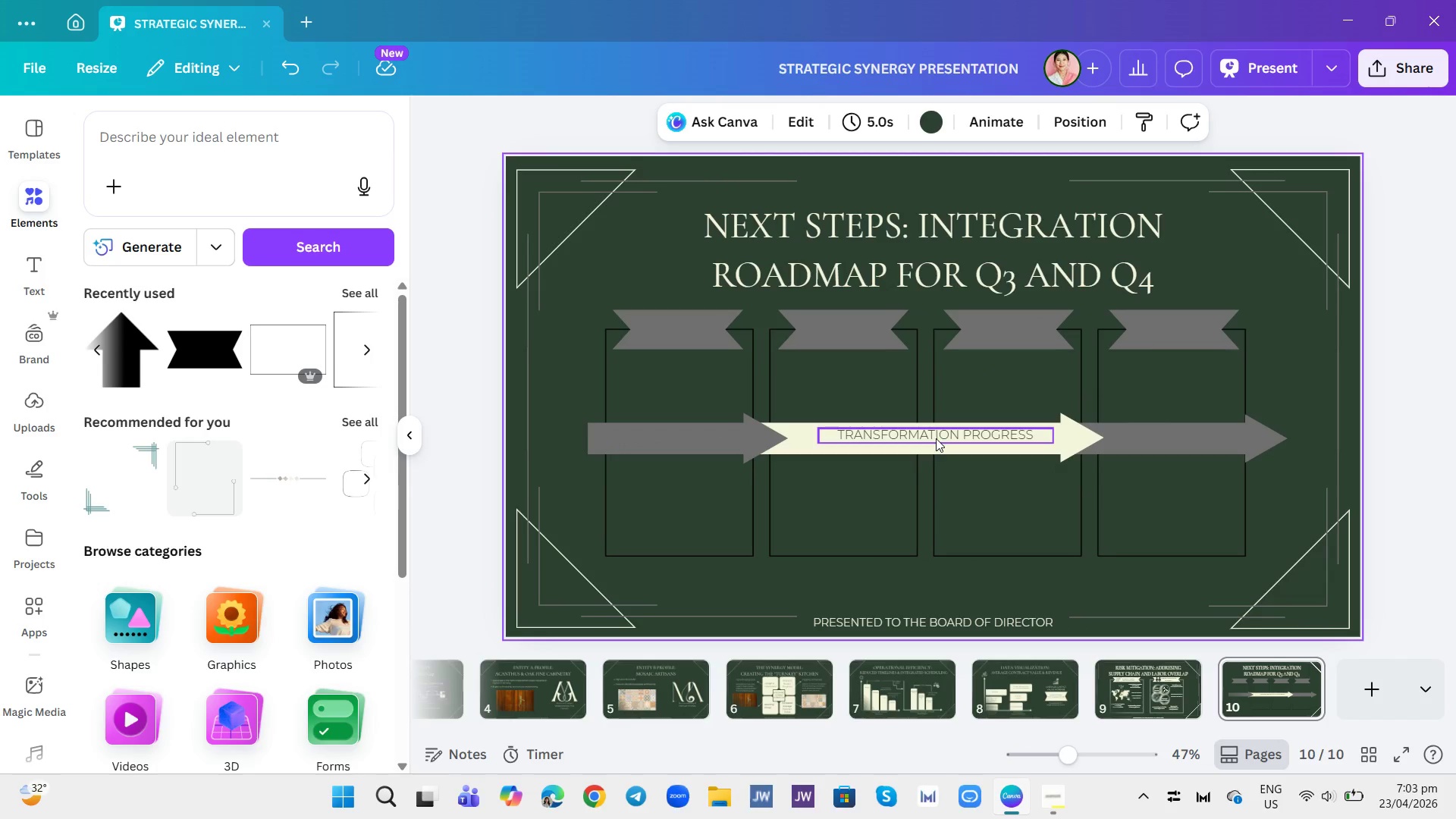 
left_click_drag(start_coordinate=[938, 438], to_coordinate=[936, 442])
 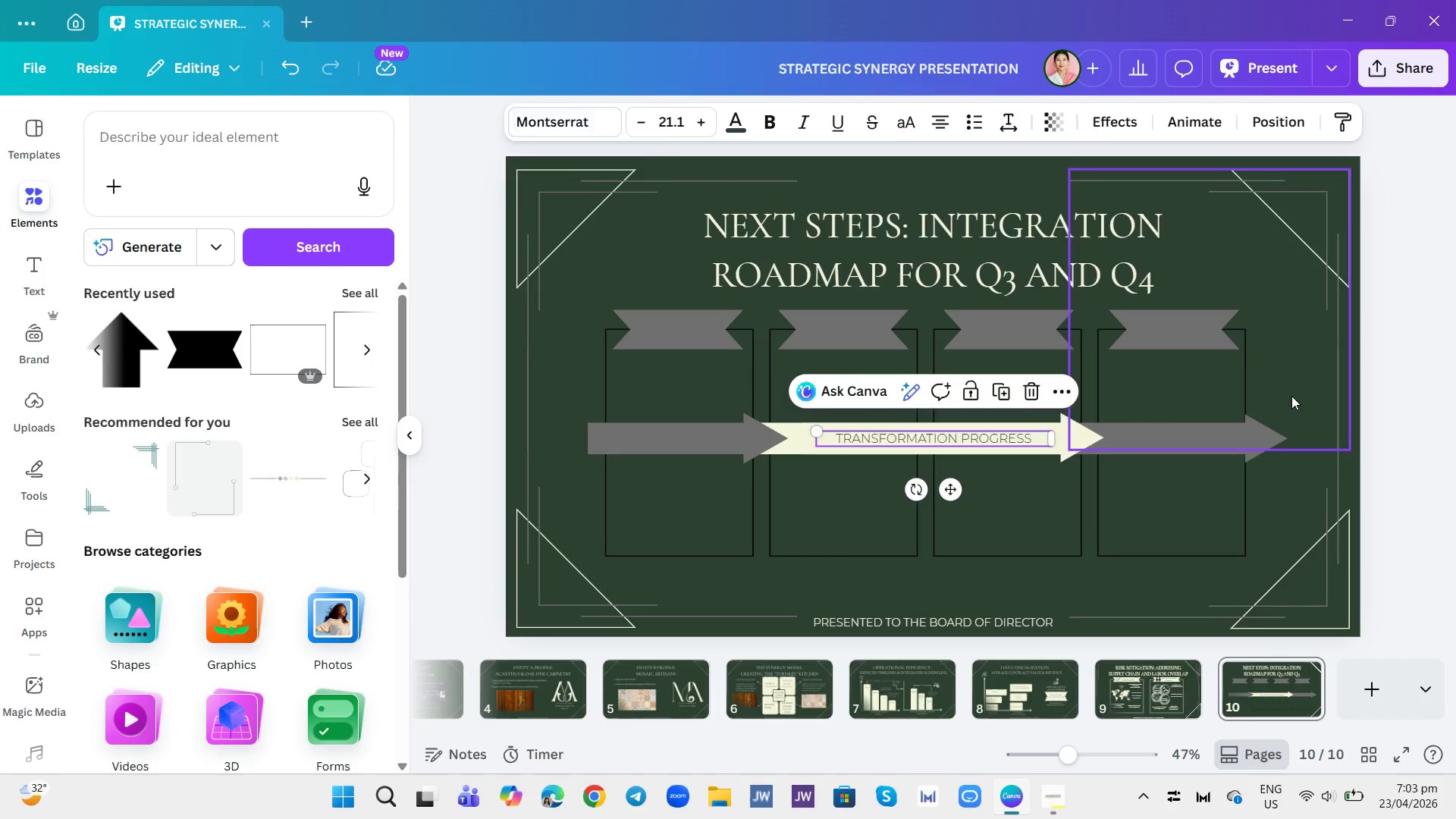 
left_click([1291, 396])
 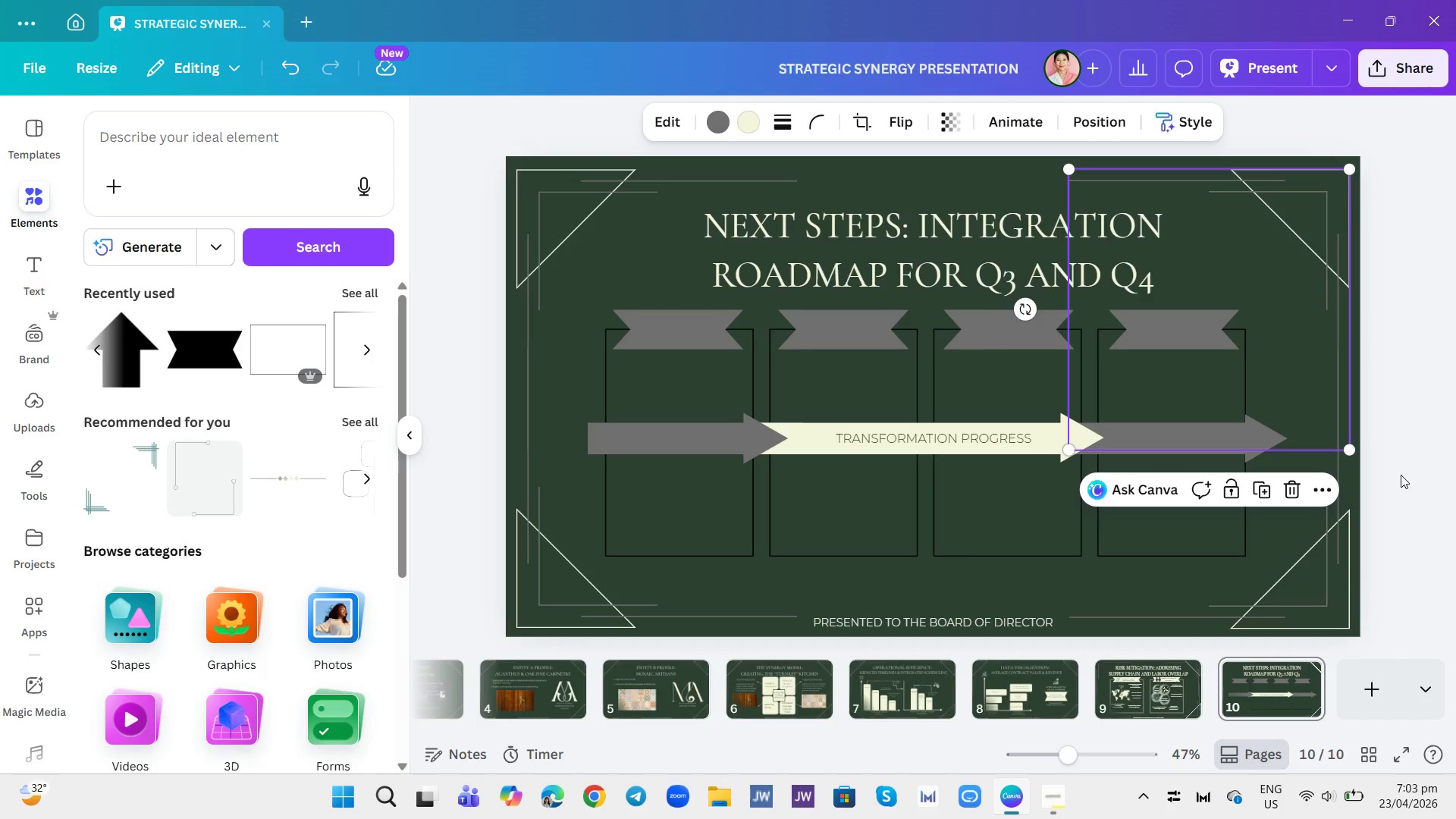 
left_click([1401, 475])
 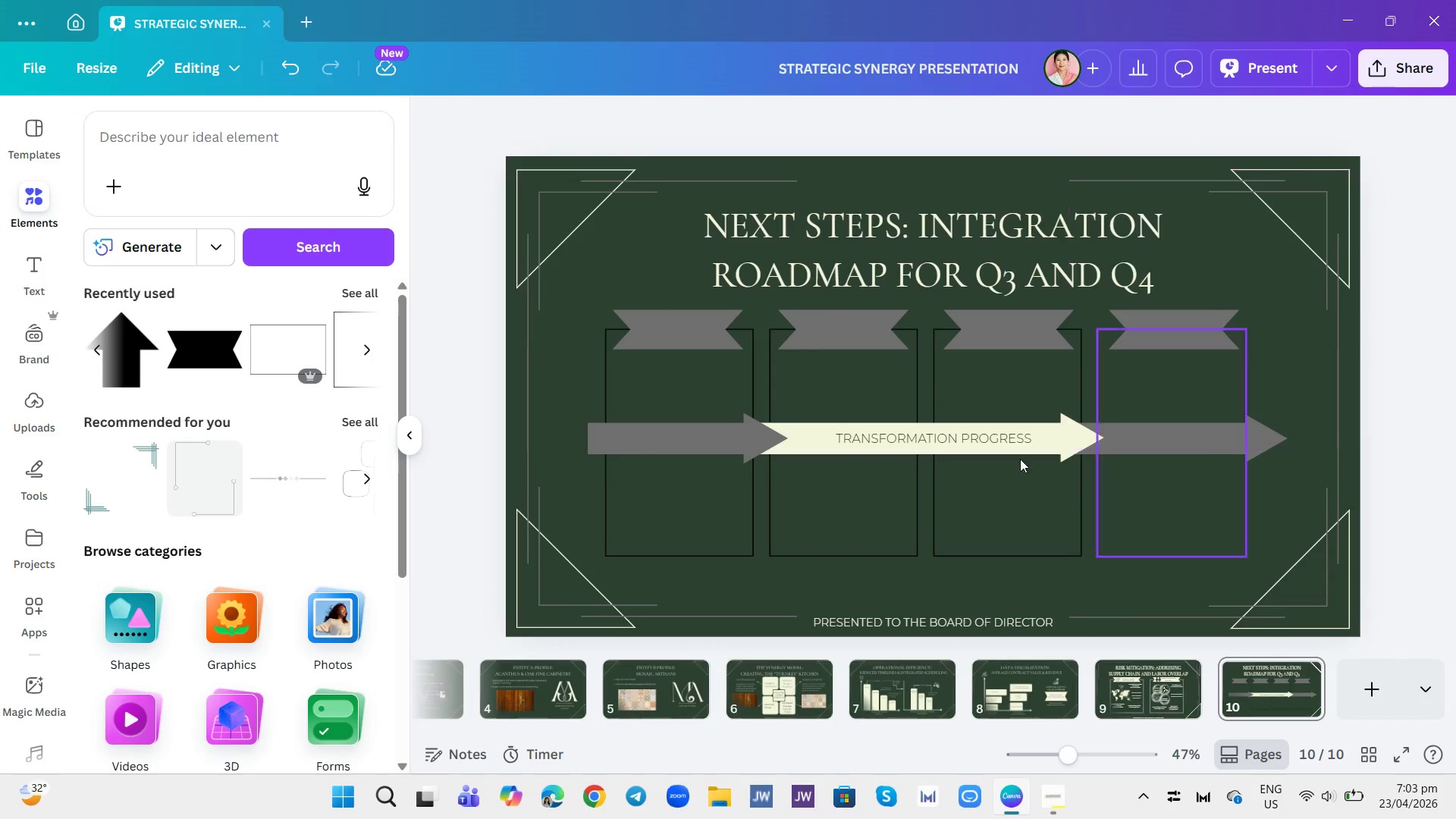 
wait(6.81)
 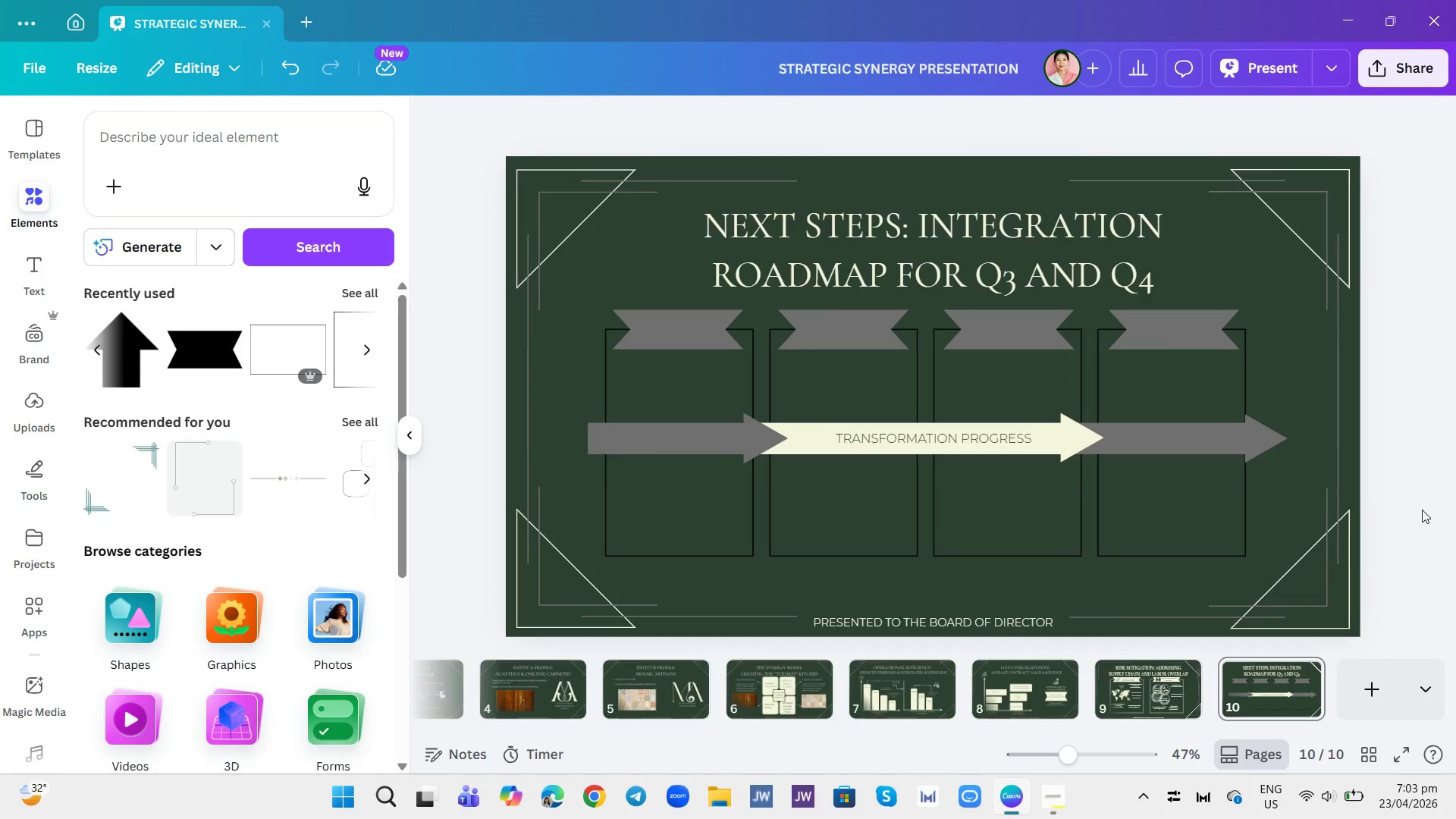 
left_click([912, 442])
 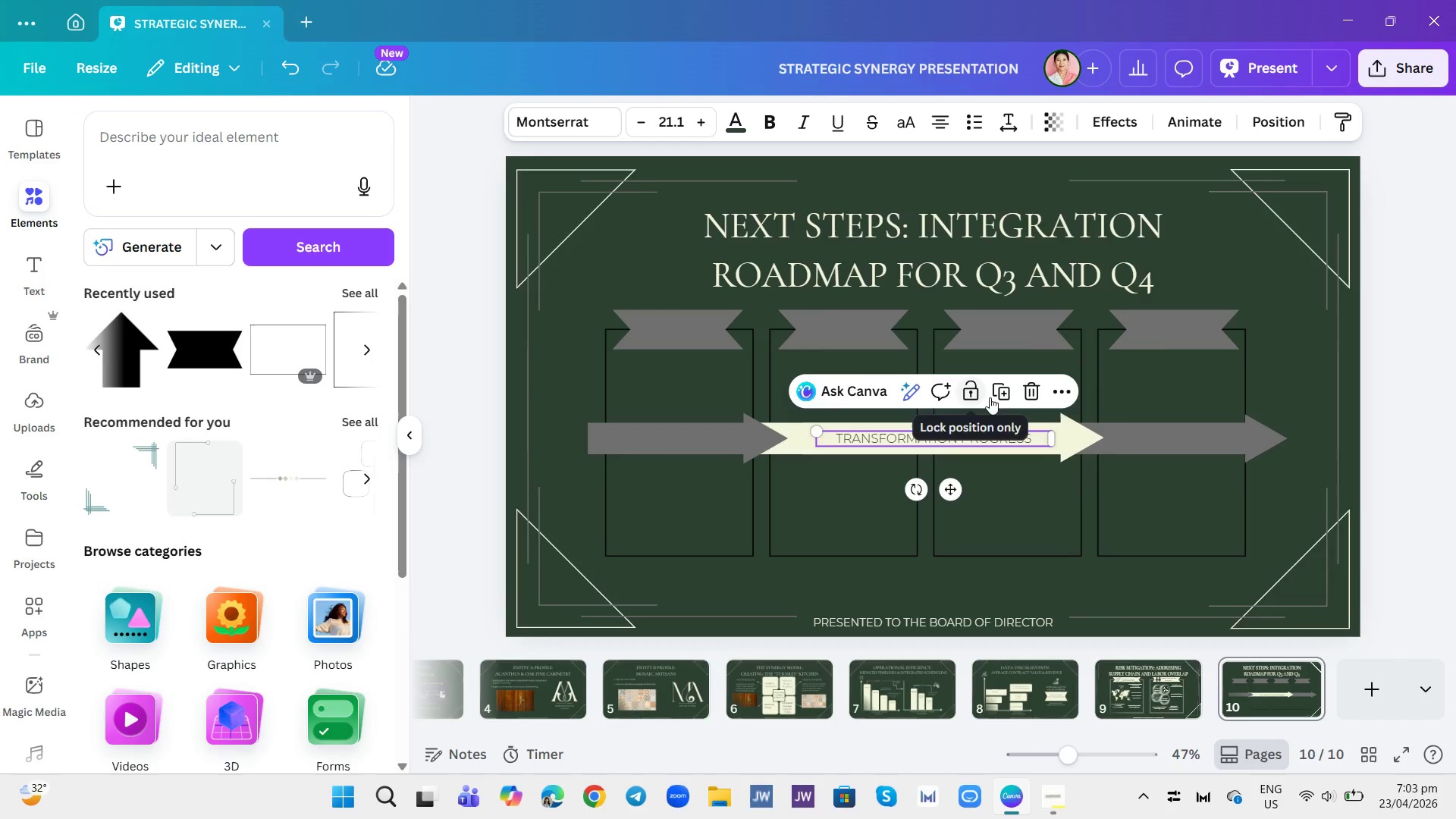 
left_click([1007, 392])
 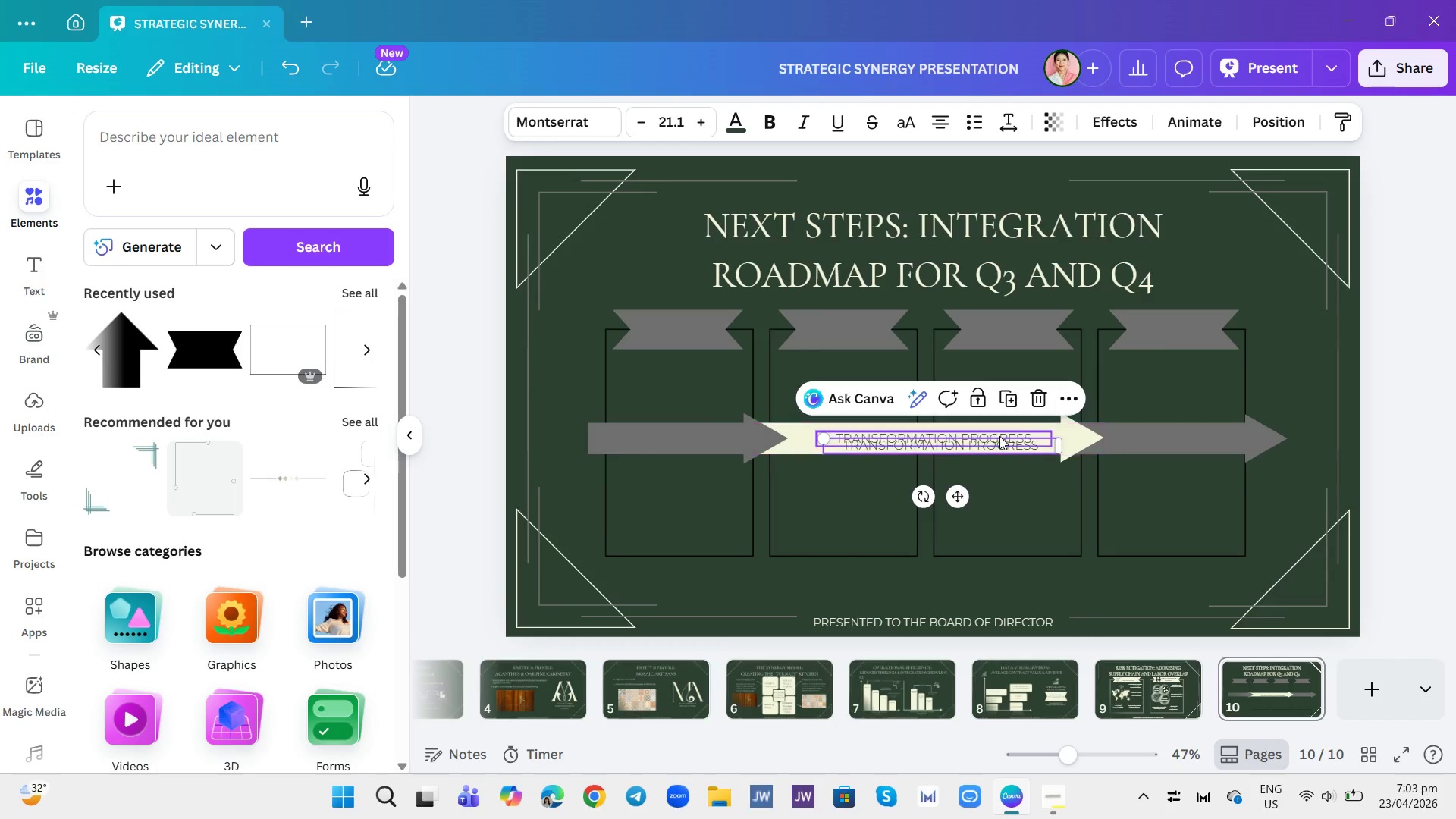 
left_click_drag(start_coordinate=[999, 441], to_coordinate=[802, 321])
 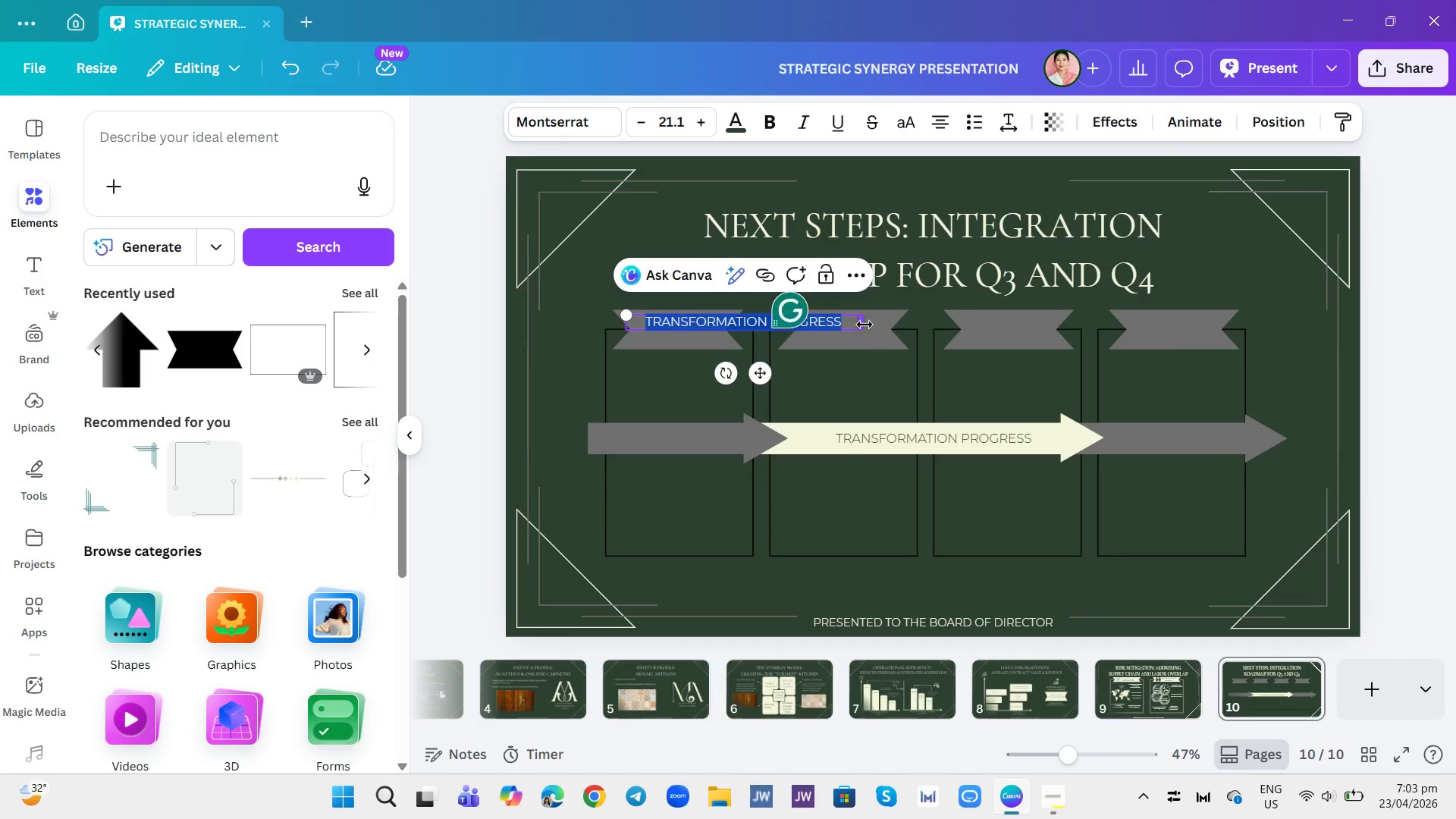 
left_click_drag(start_coordinate=[866, 322], to_coordinate=[723, 342])
 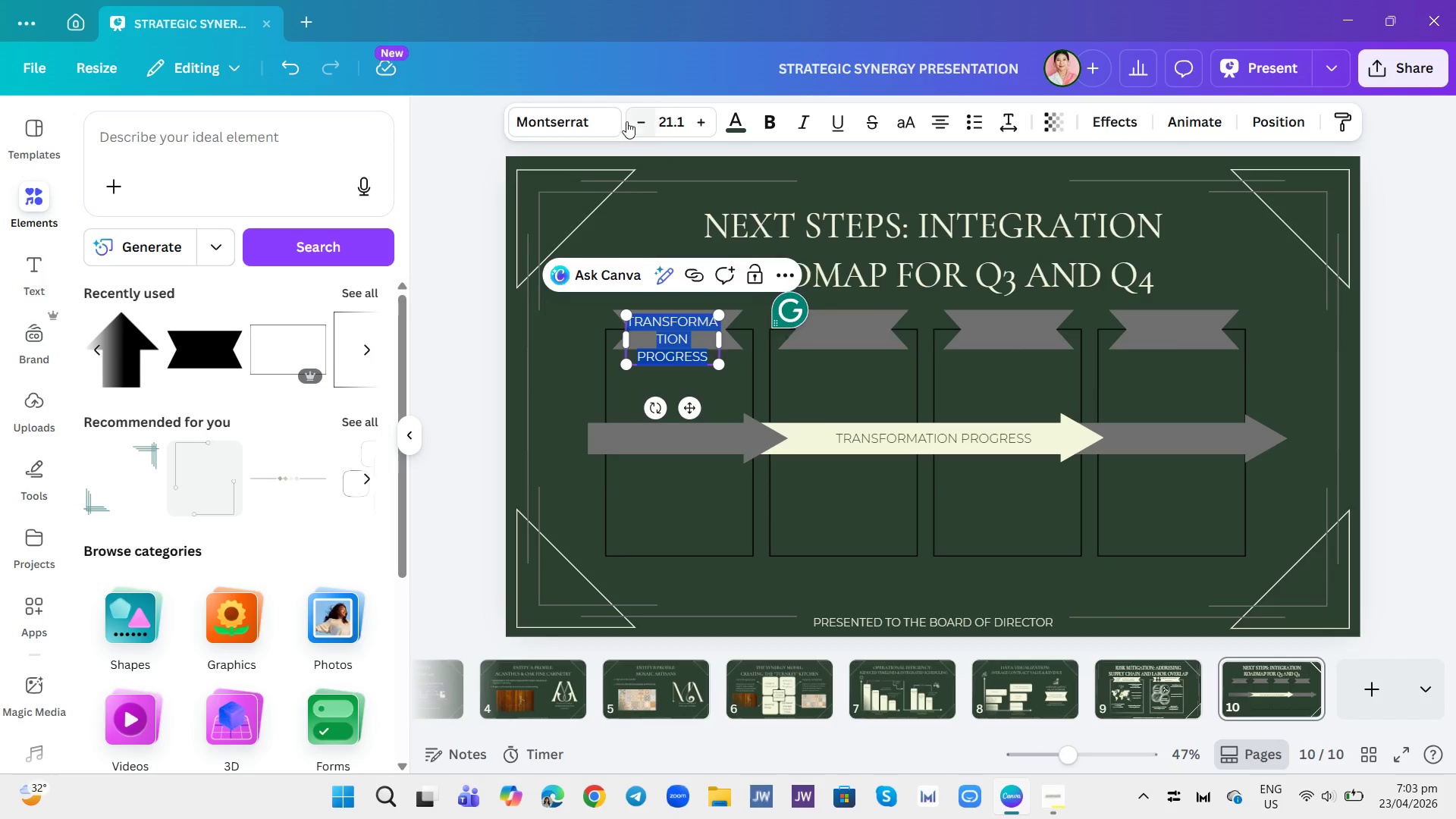 
double_click([629, 120])
 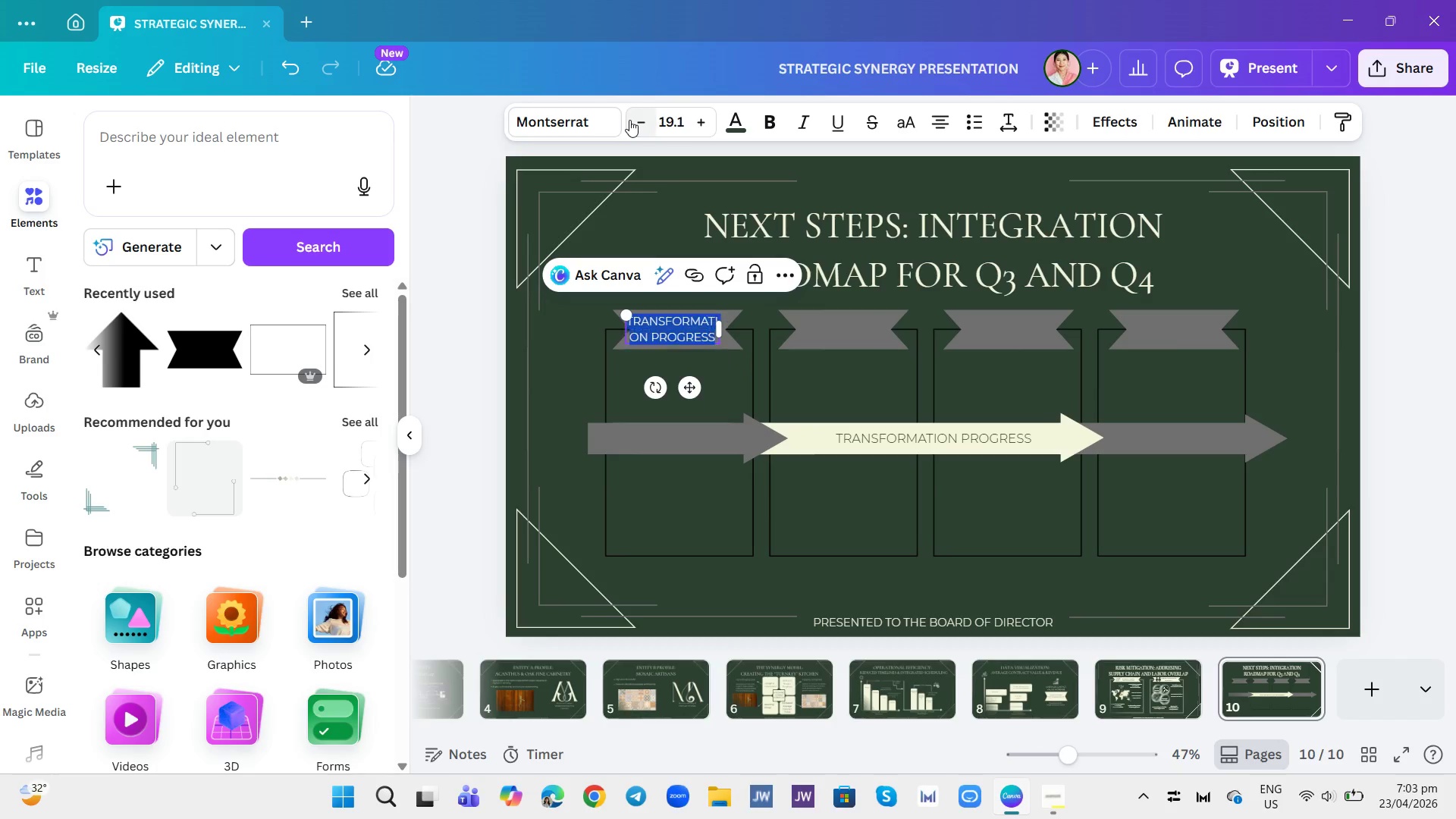 
triple_click([629, 120])
 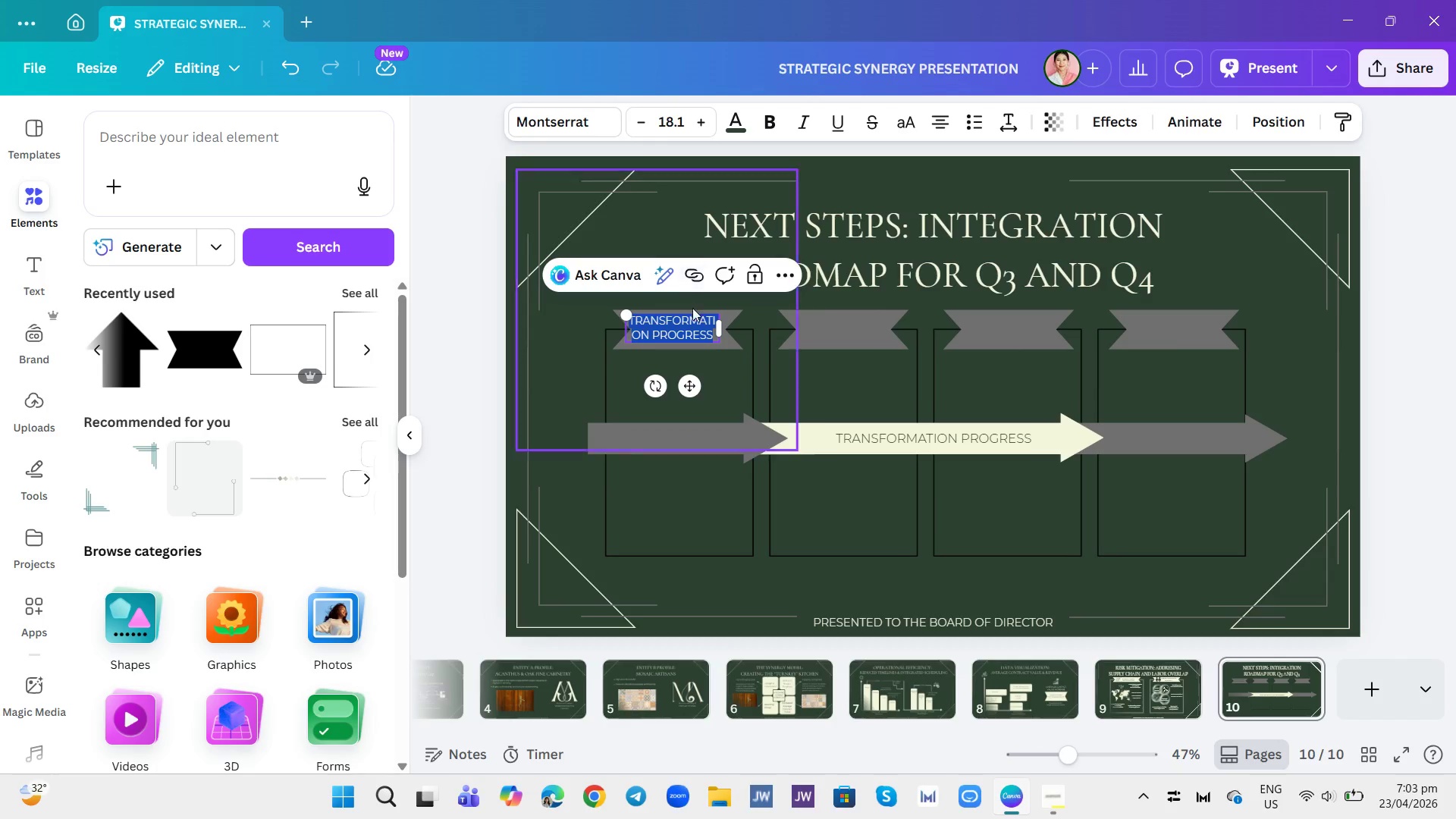 
double_click([695, 317])
 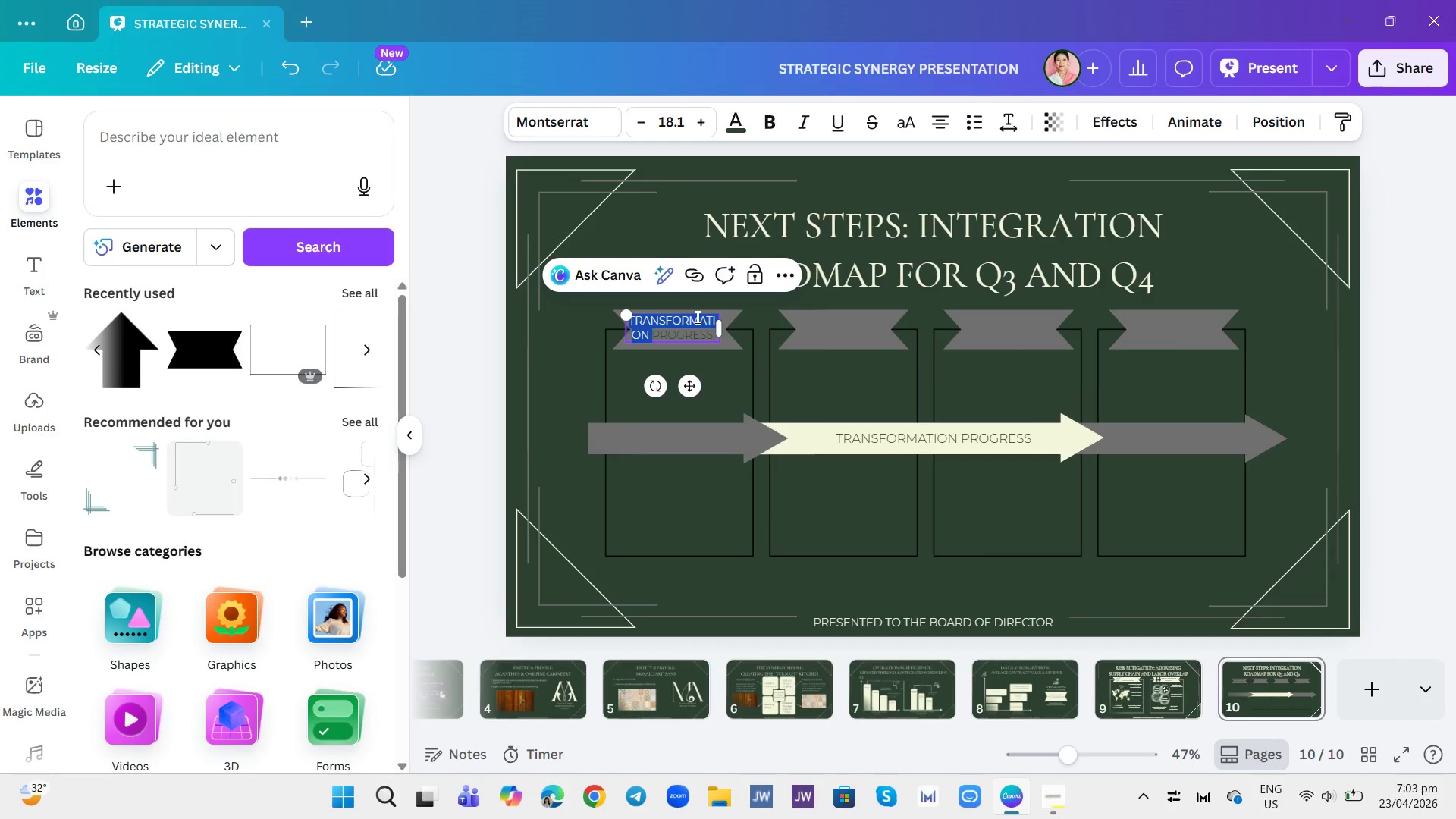 
triple_click([696, 317])
 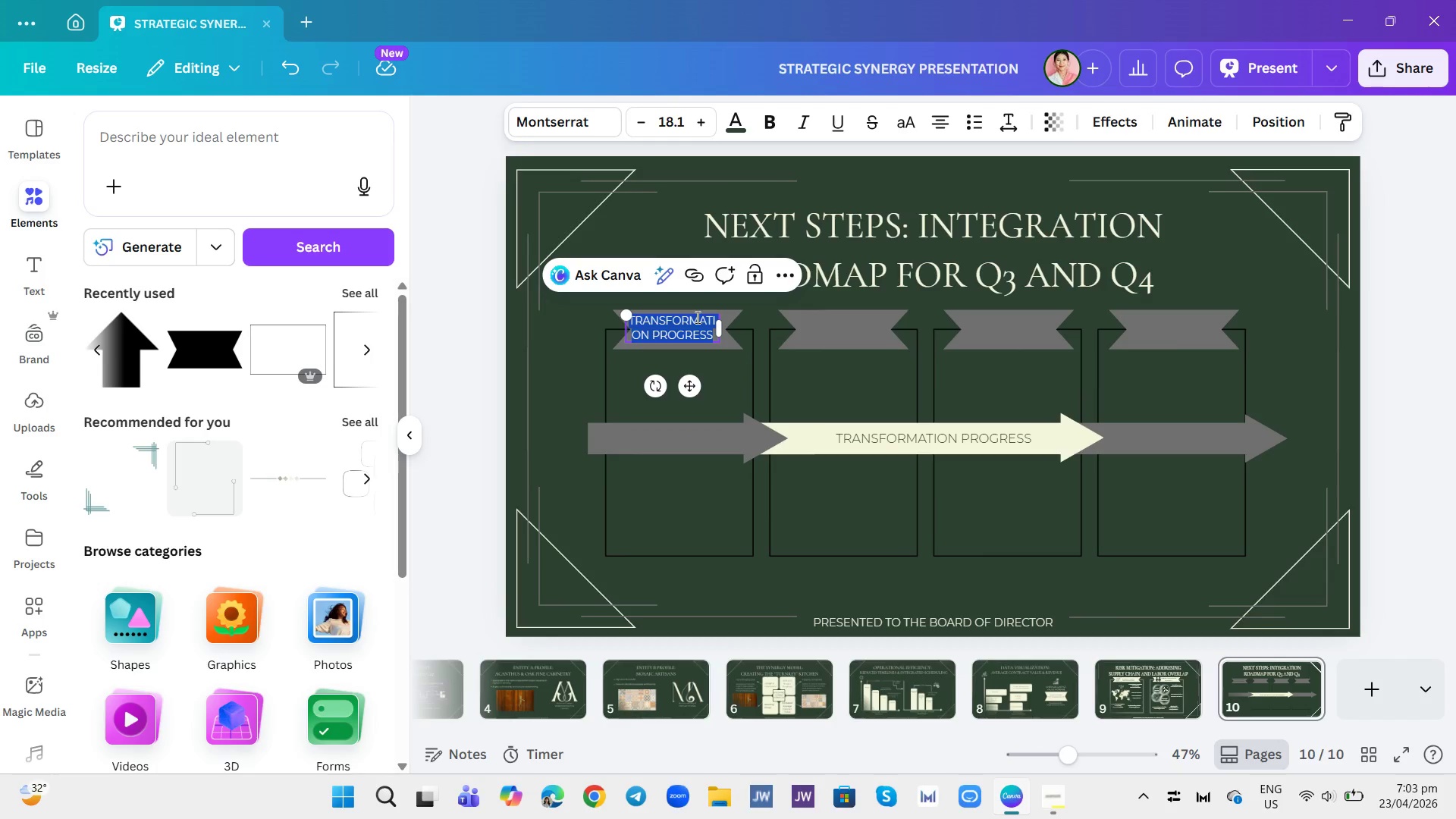 
triple_click([696, 317])
 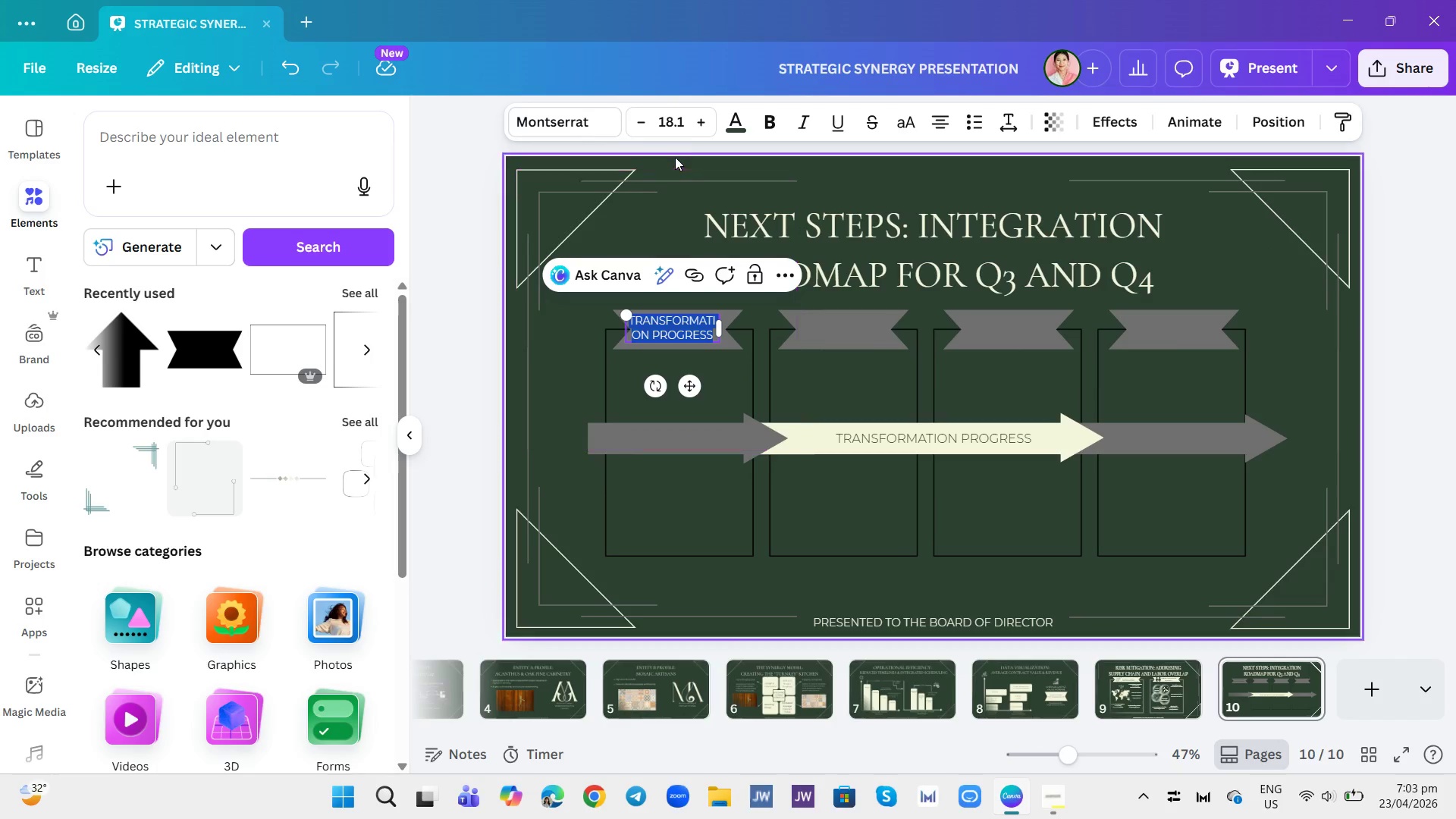 
left_click([739, 126])
 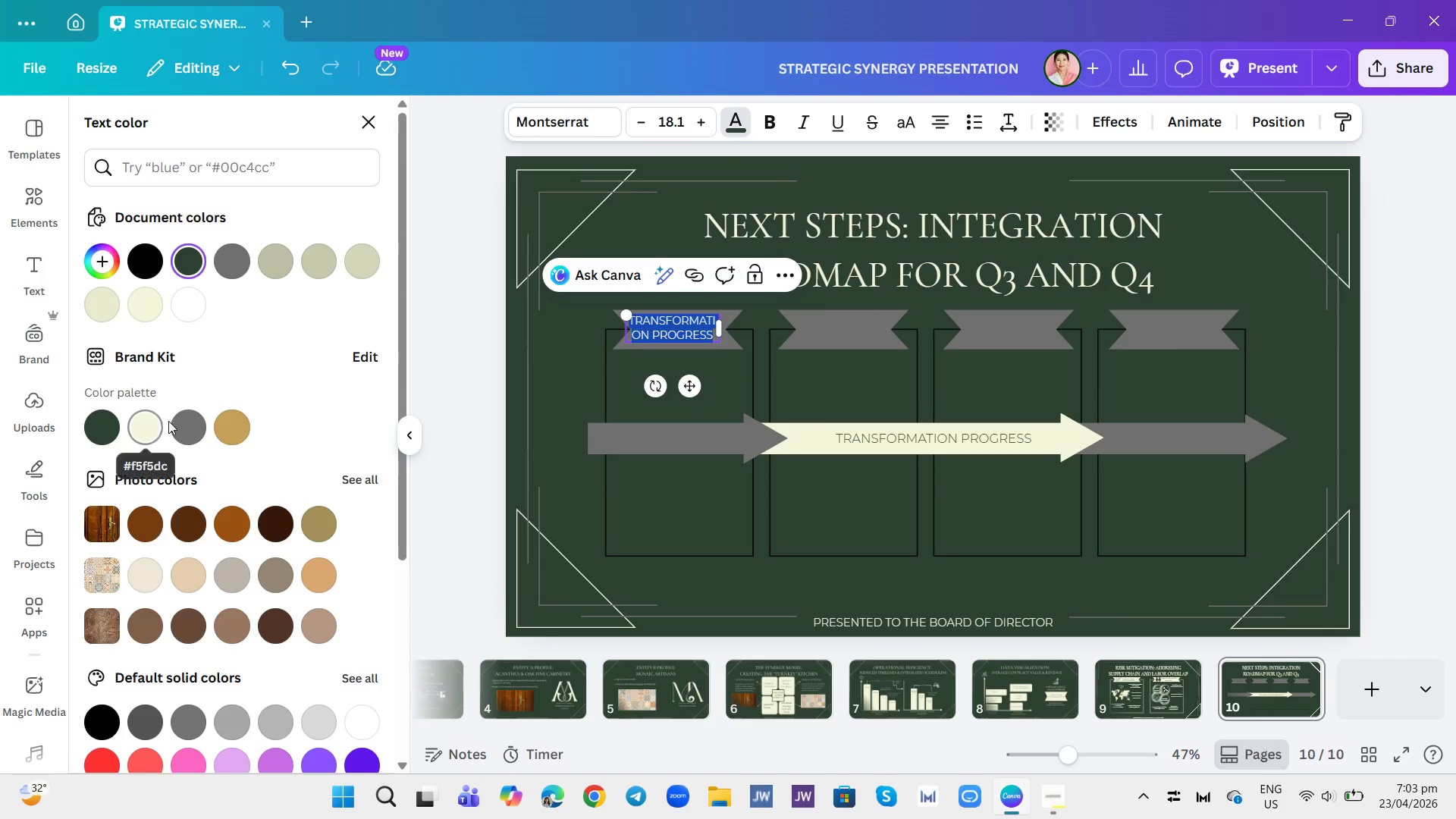 
left_click([155, 426])
 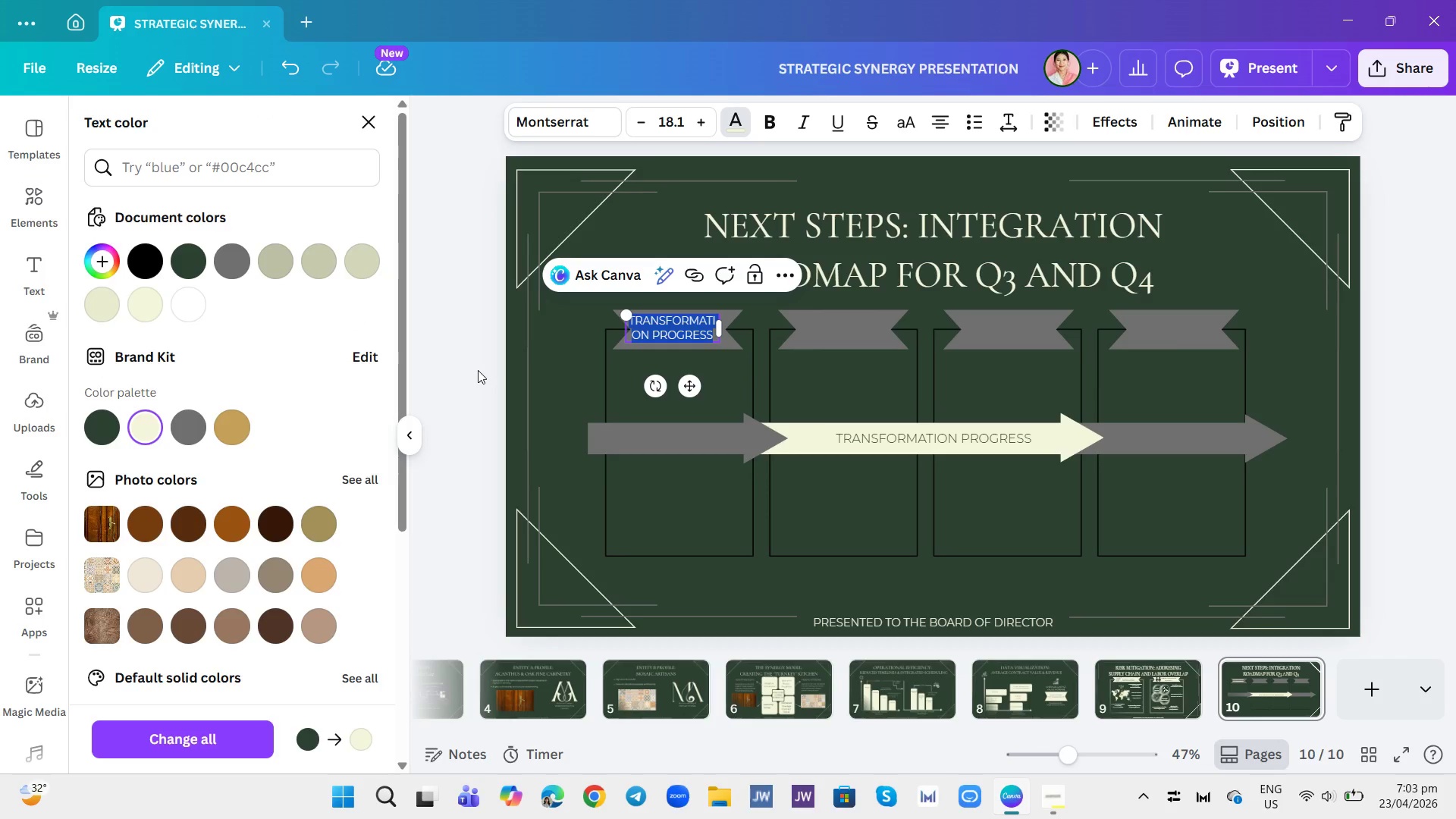 
type(Q3- INTER)
key(Backspace)
type(GRATION)
 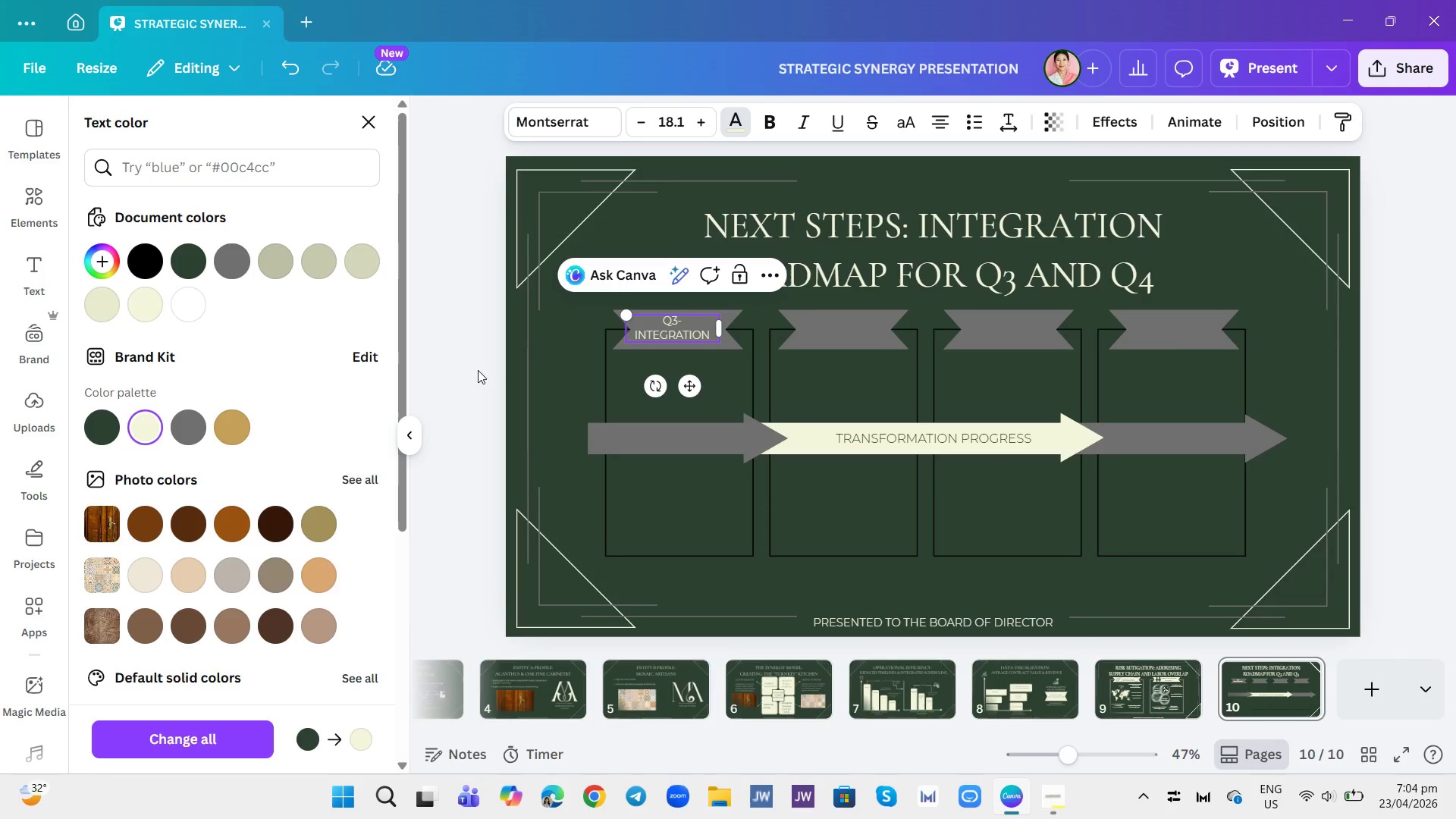 
key(Enter)
 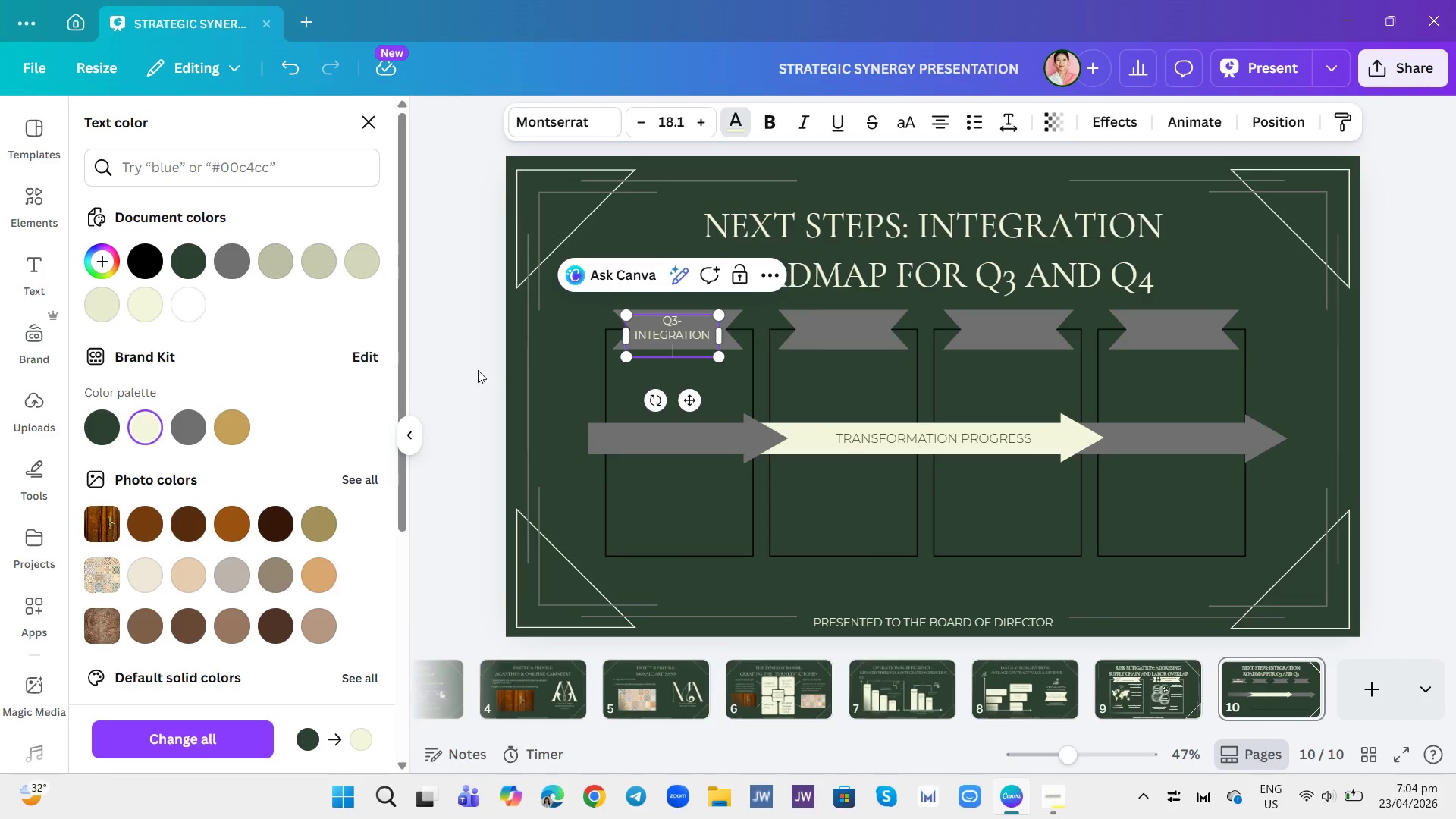 
type(INITIATION)
 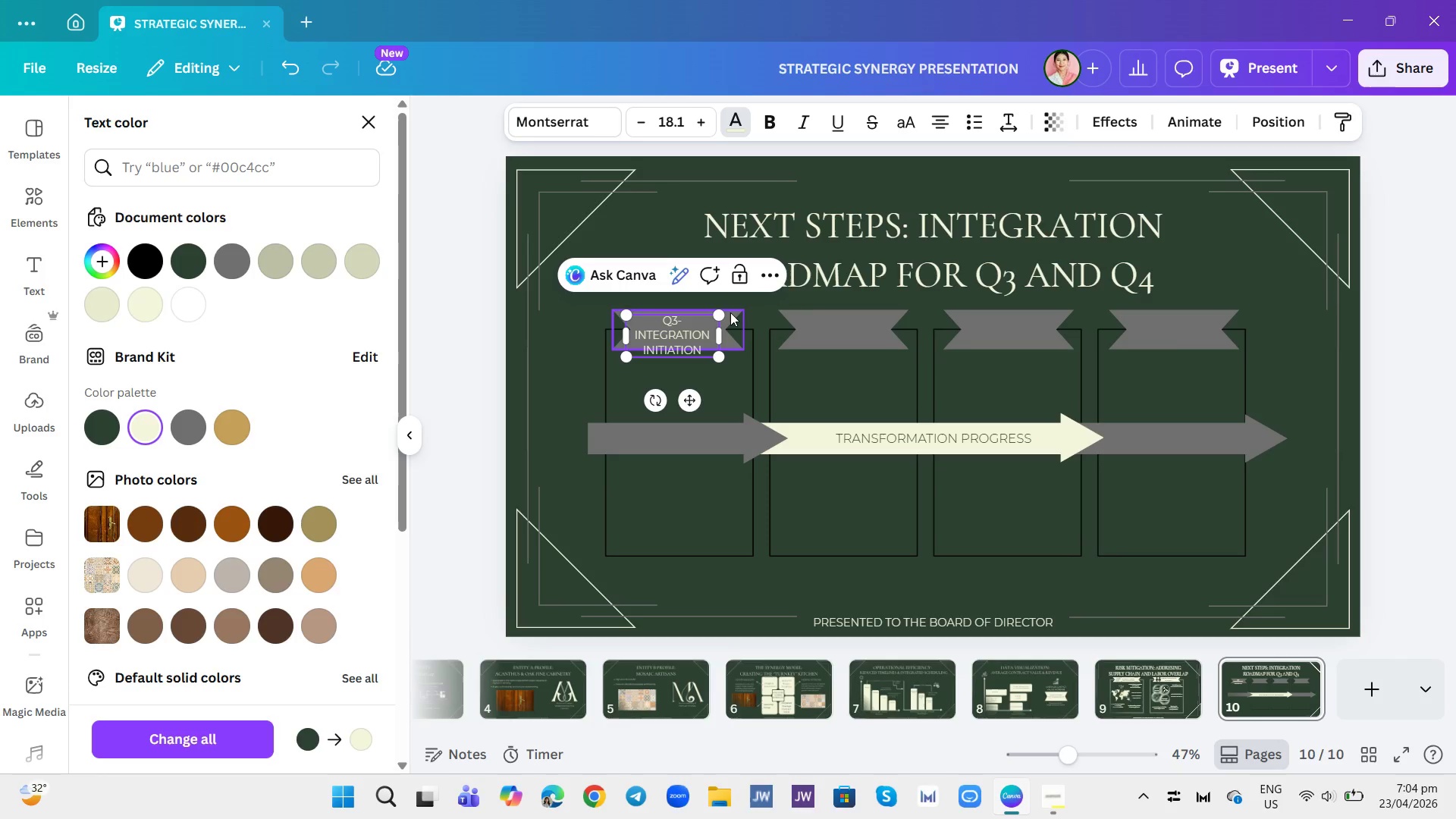 
left_click_drag(start_coordinate=[721, 340], to_coordinate=[732, 340])
 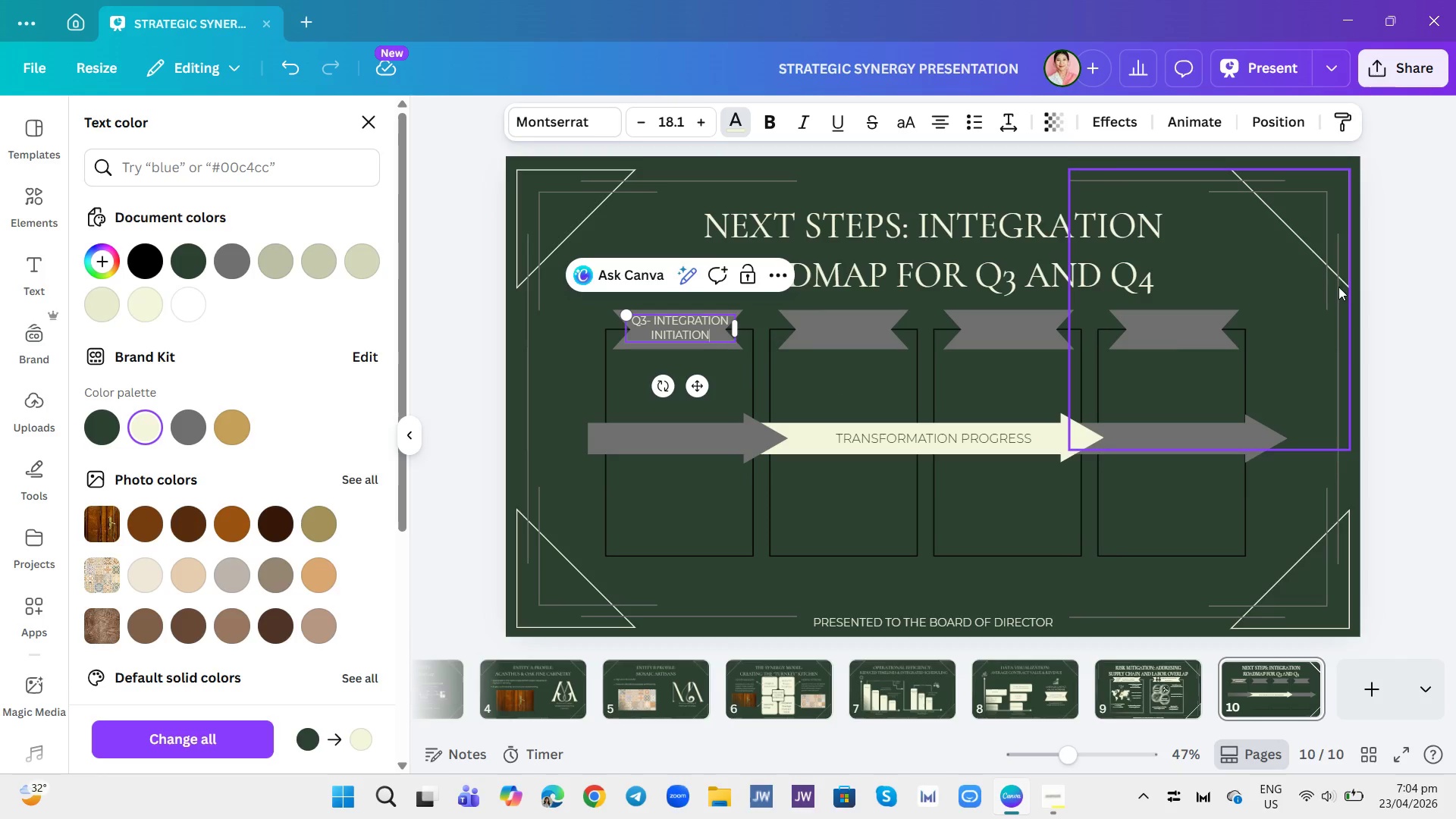 
left_click([1388, 305])
 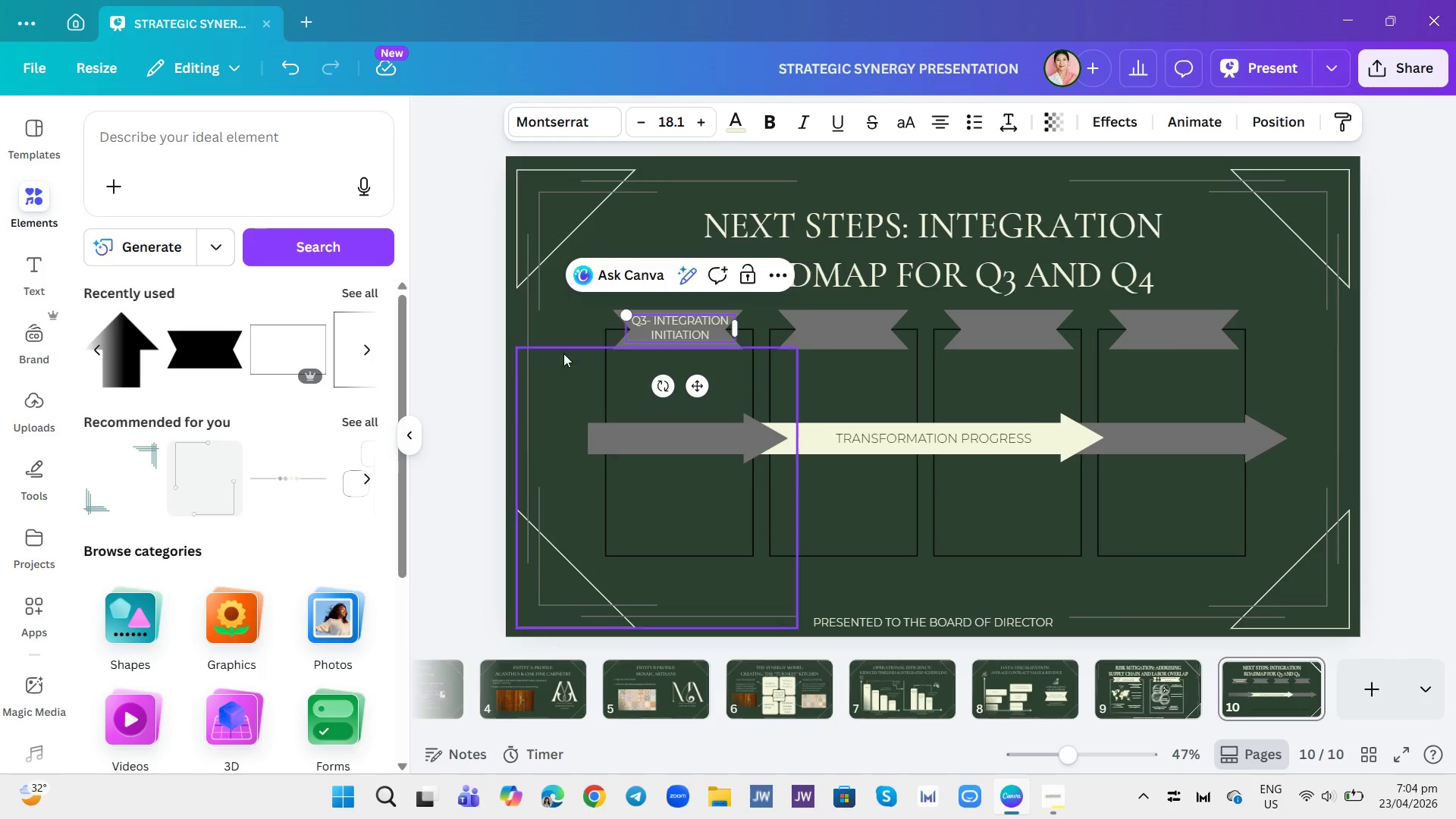 
left_click([548, 356])
 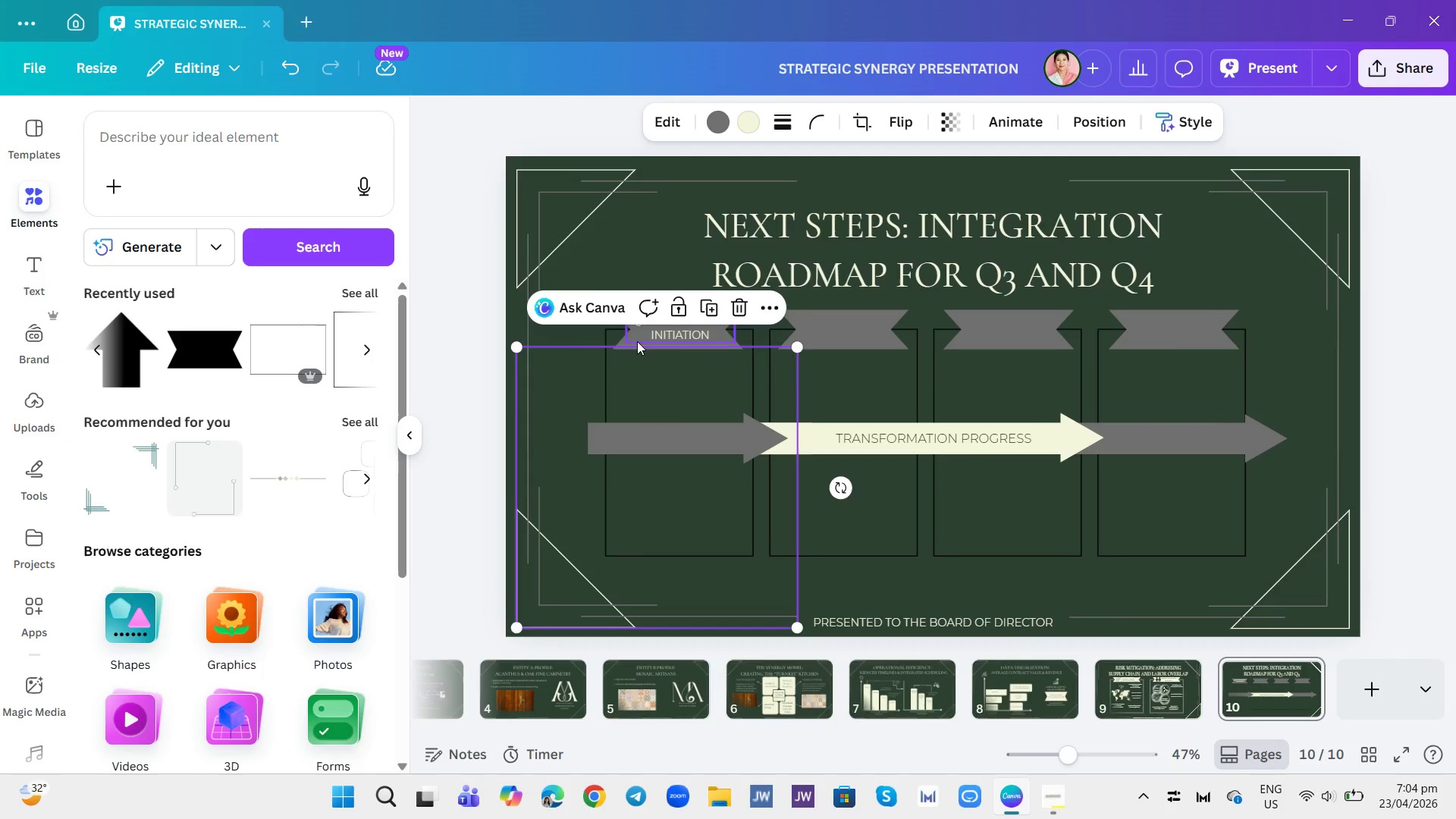 
left_click([643, 360])
 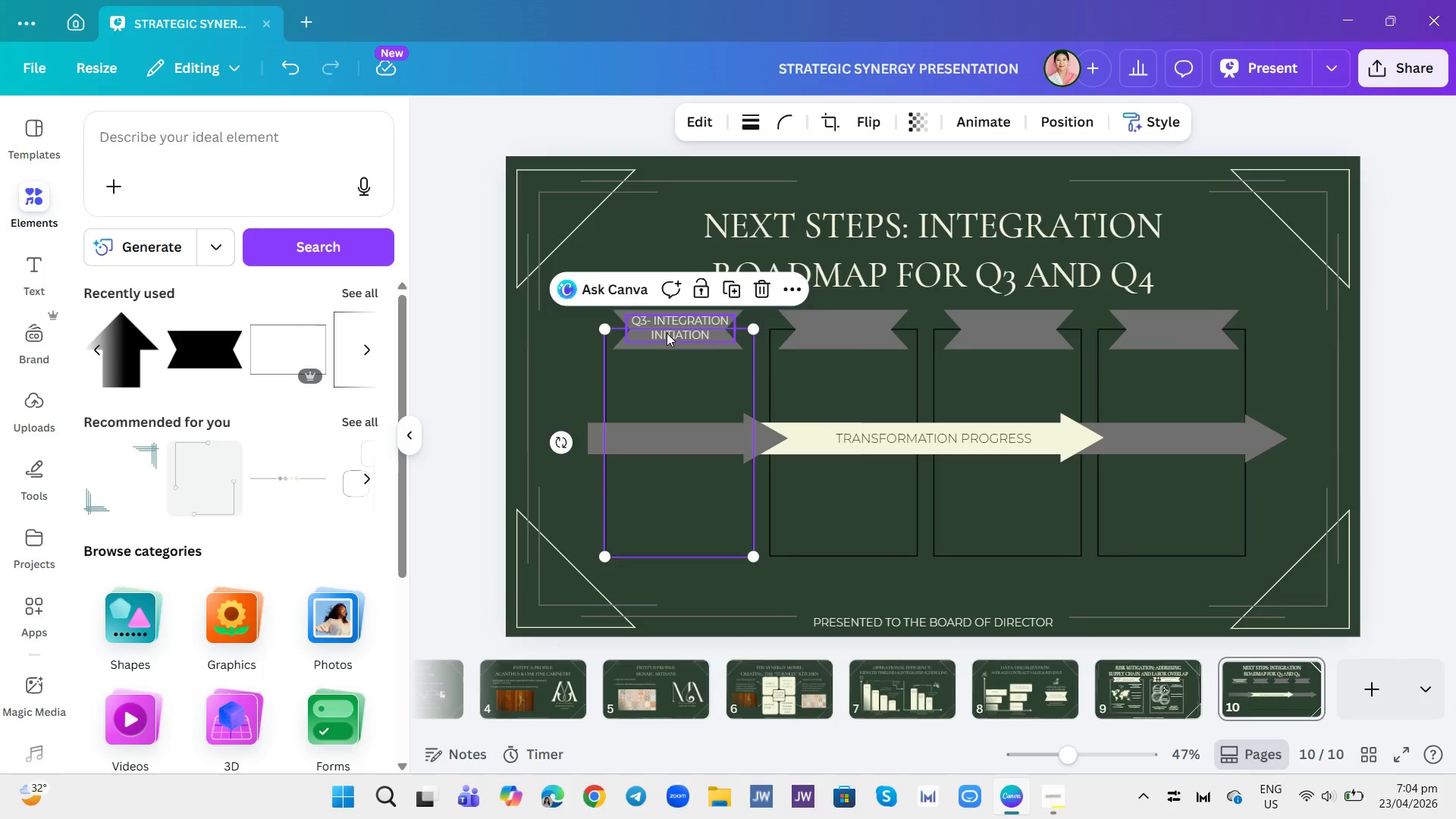 
left_click([667, 333])
 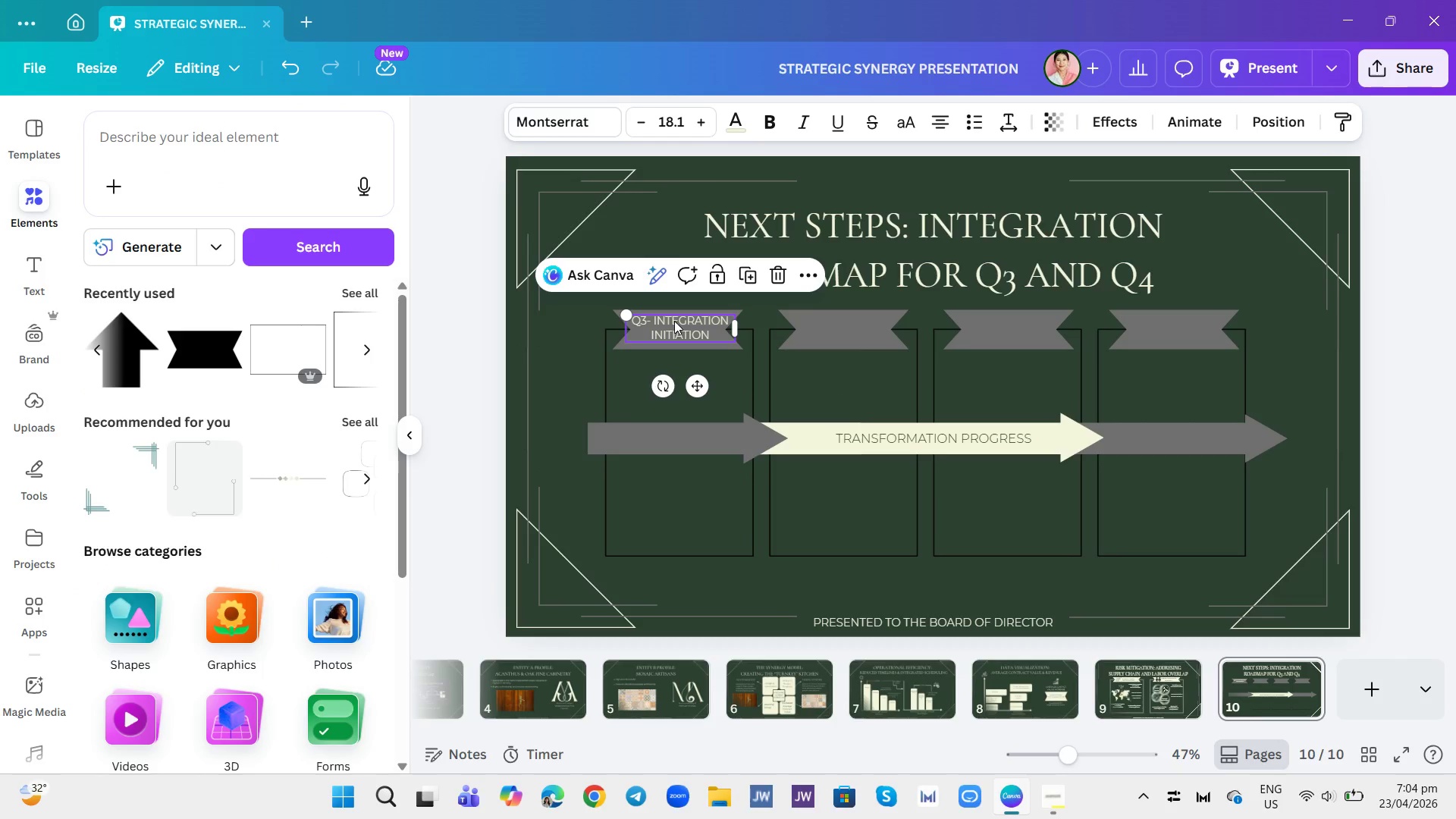 
left_click_drag(start_coordinate=[674, 321], to_coordinate=[670, 323])
 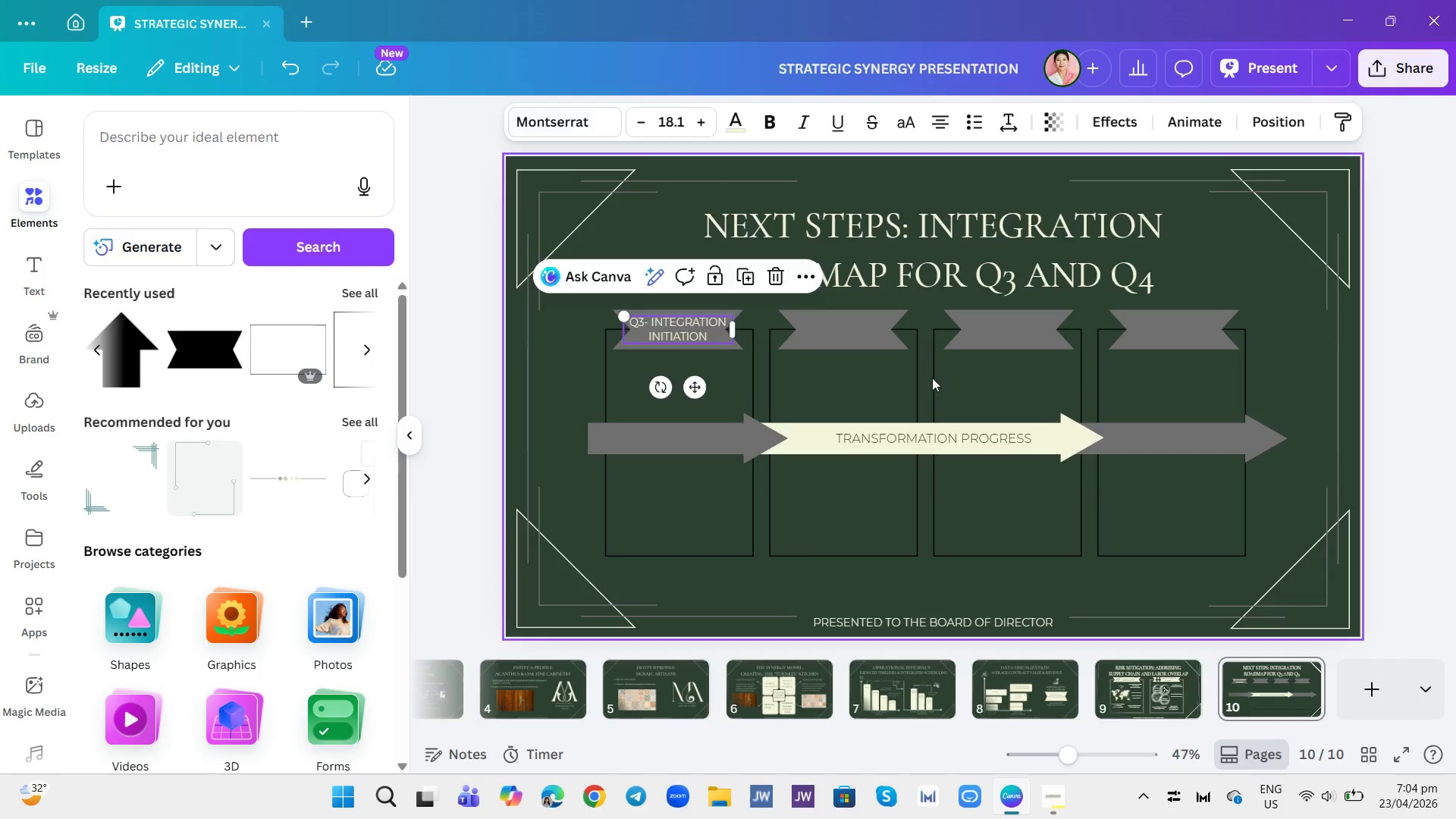 
left_click([932, 378])
 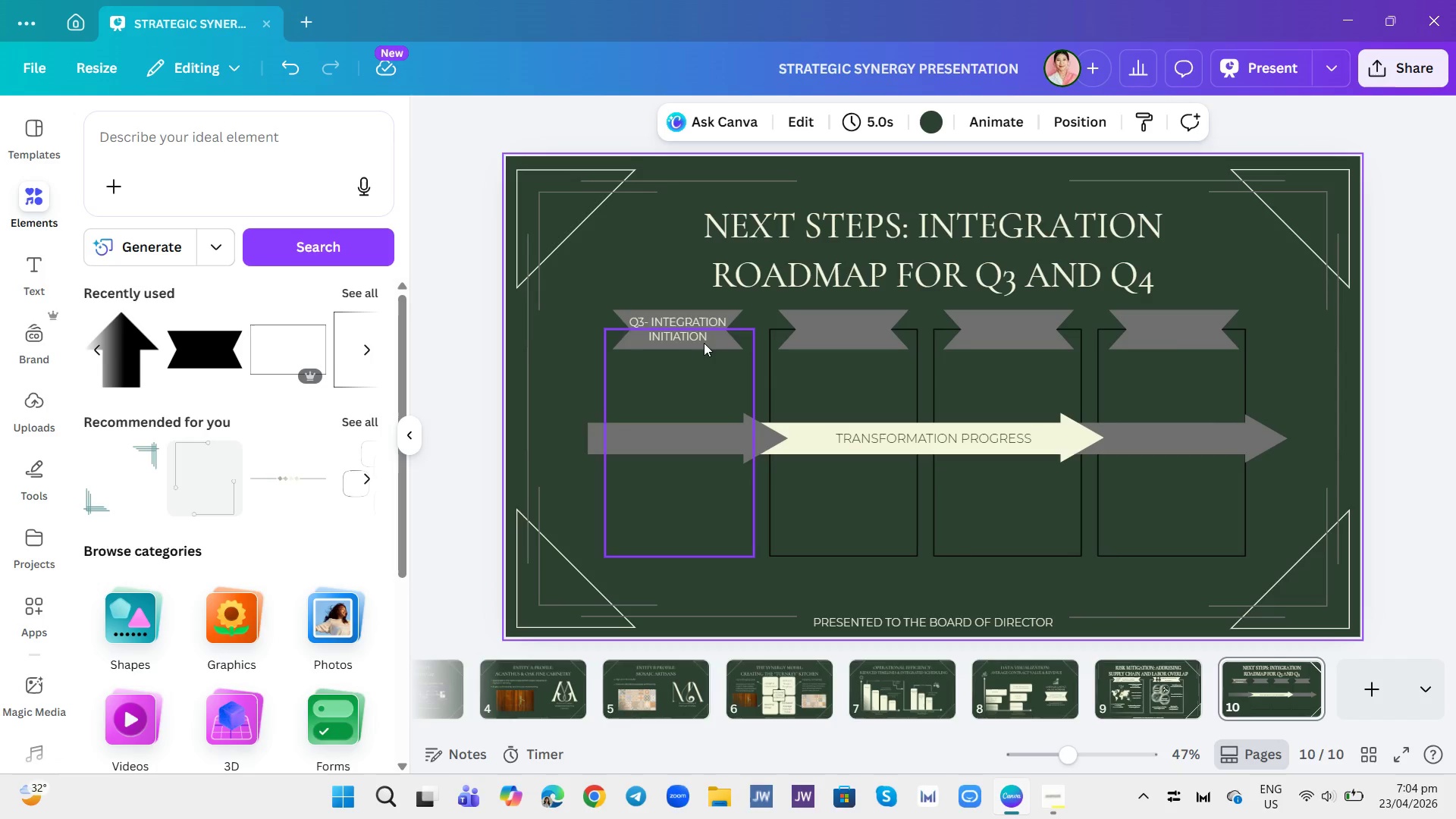 
left_click([698, 333])
 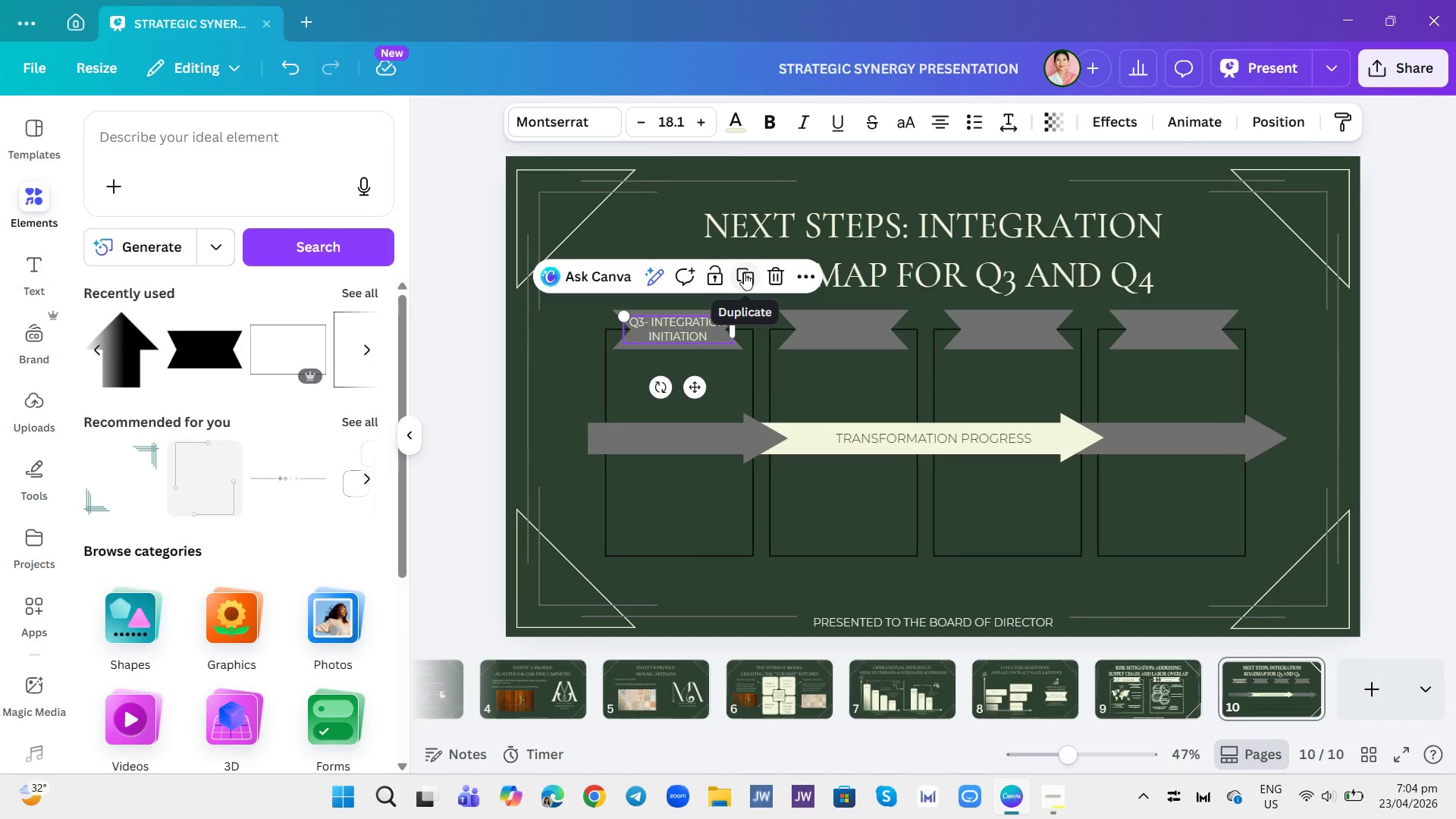 
left_click([744, 273])
 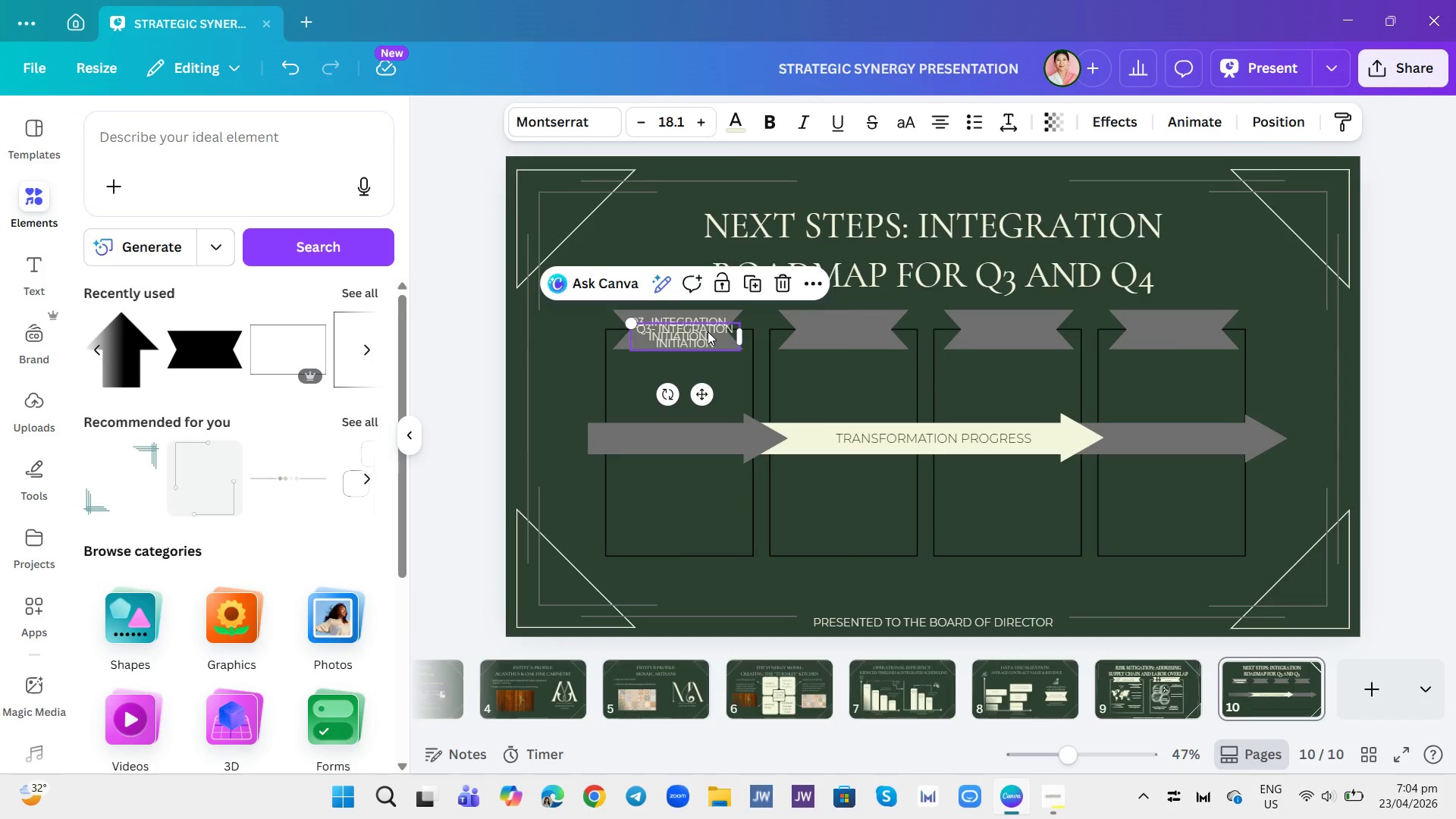 
left_click_drag(start_coordinate=[708, 331], to_coordinate=[861, 324])
 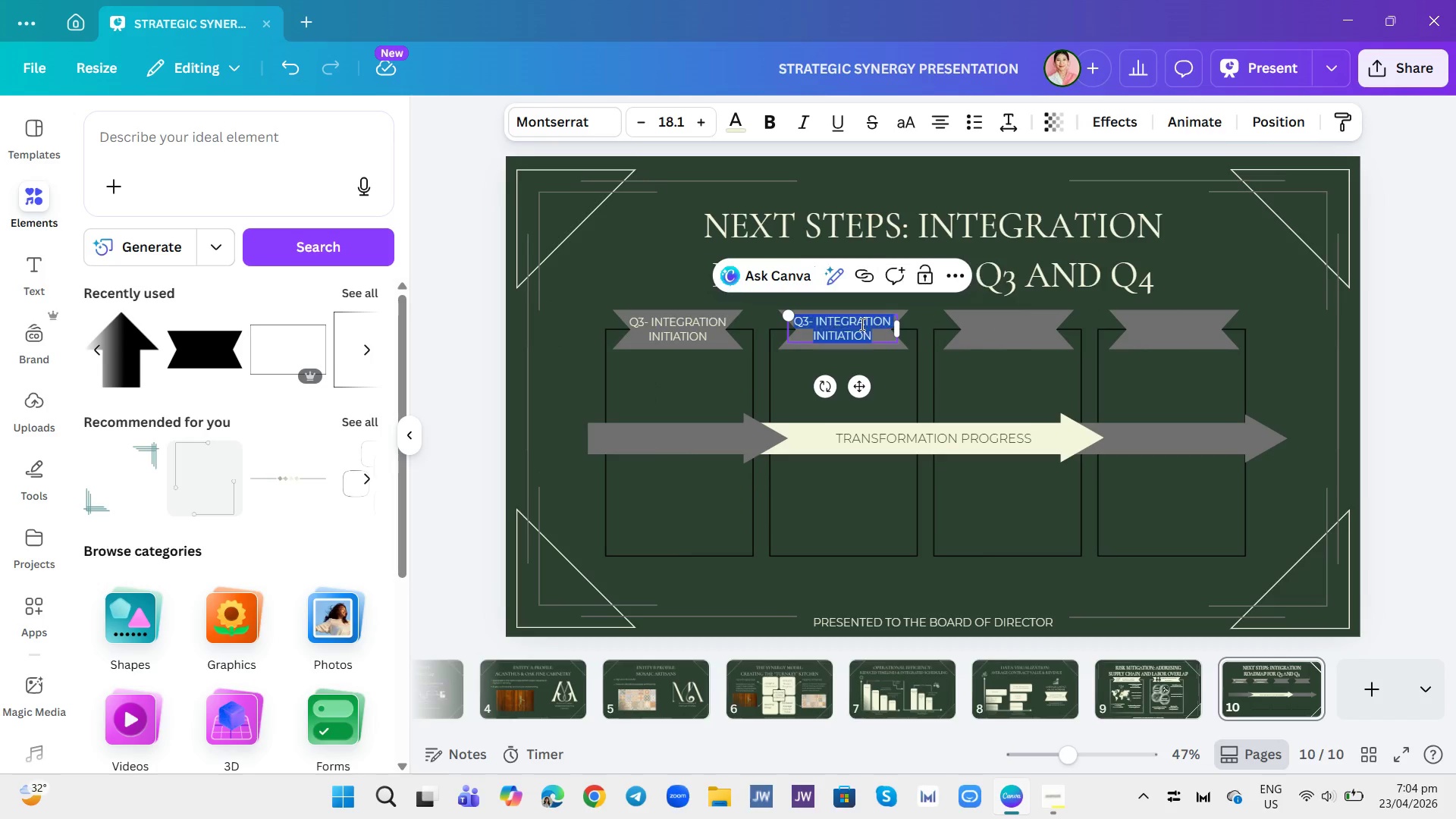 
double_click([861, 324])
 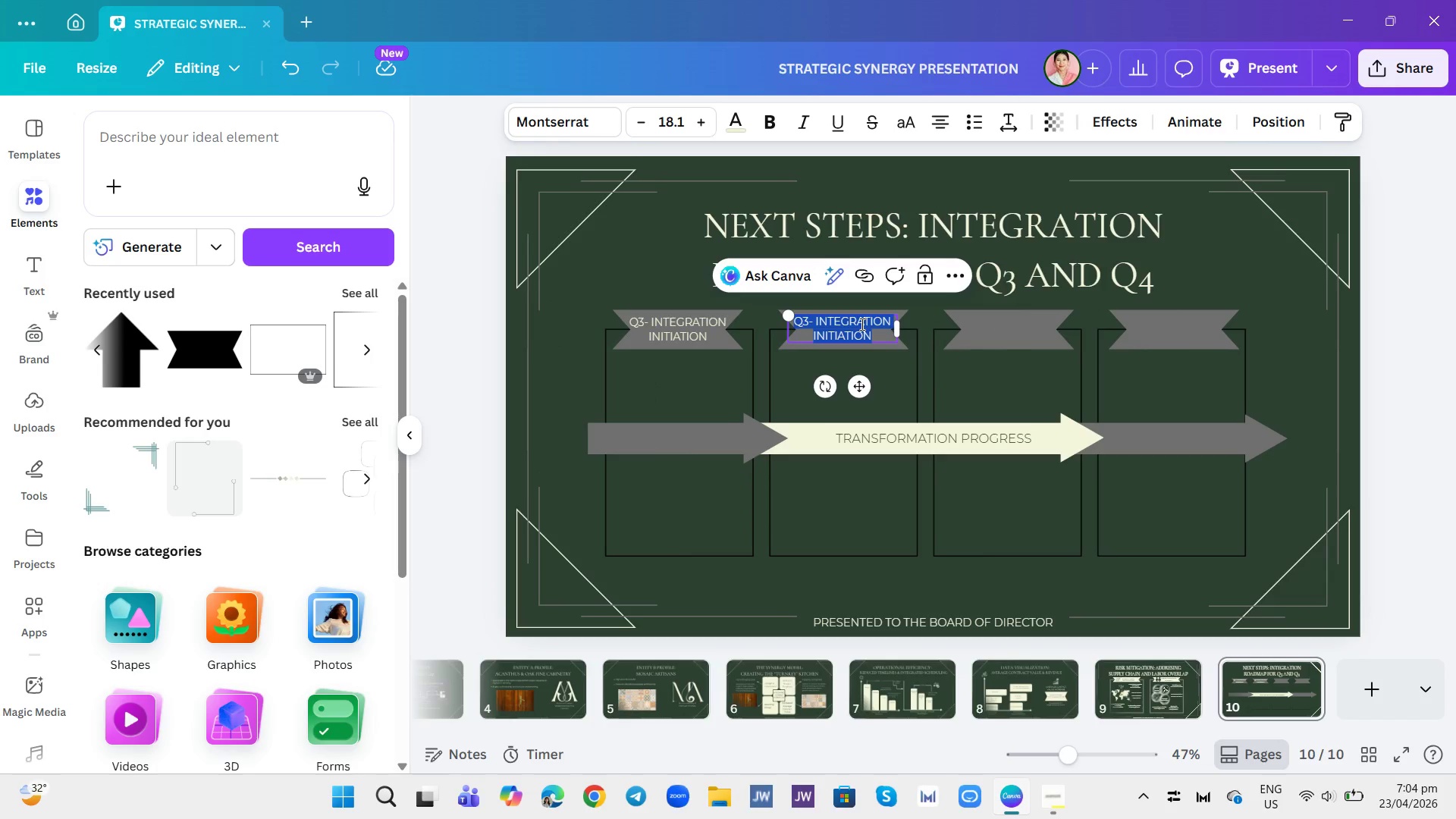 
left_click([861, 324])
 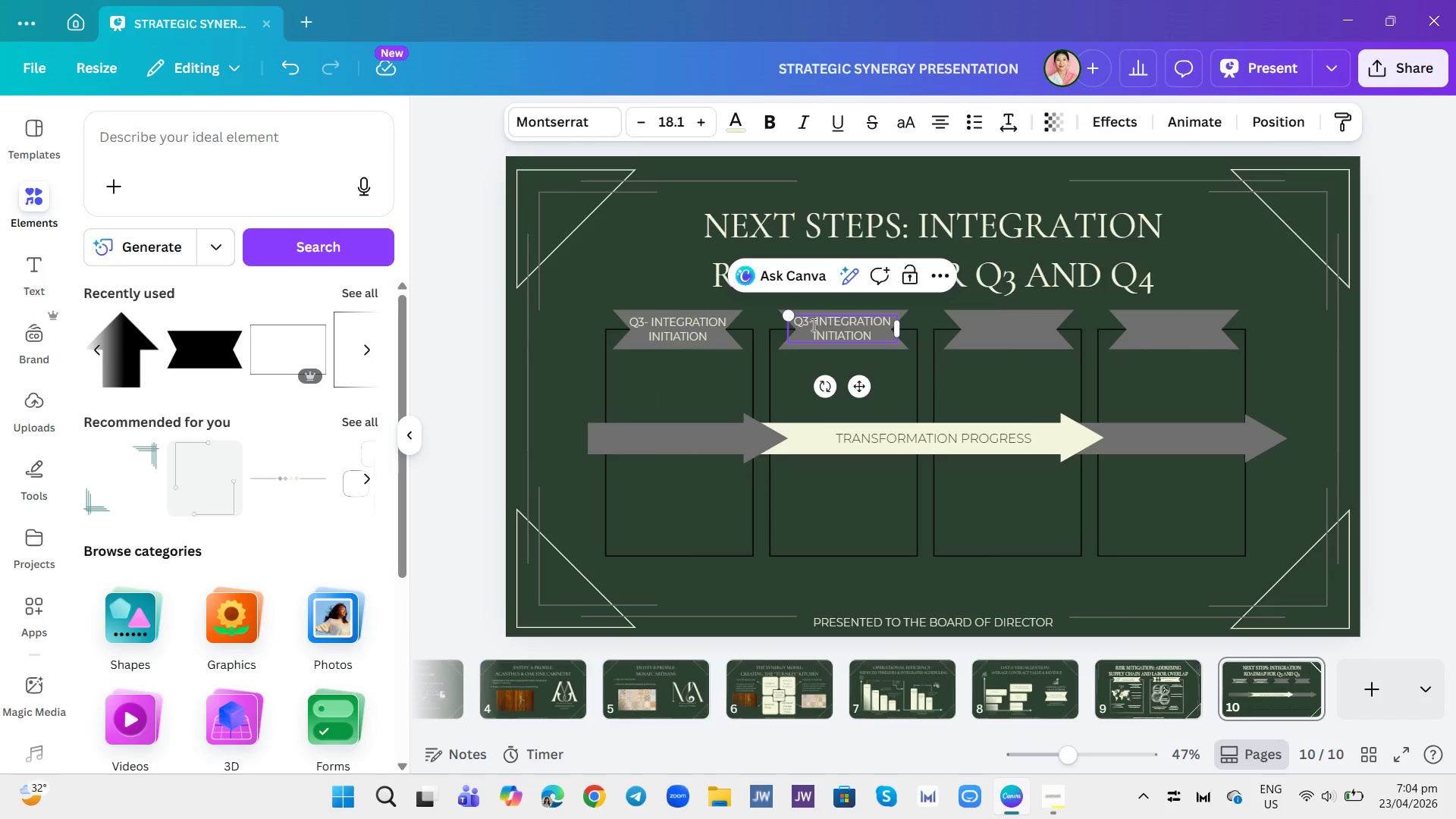 
left_click([808, 321])
 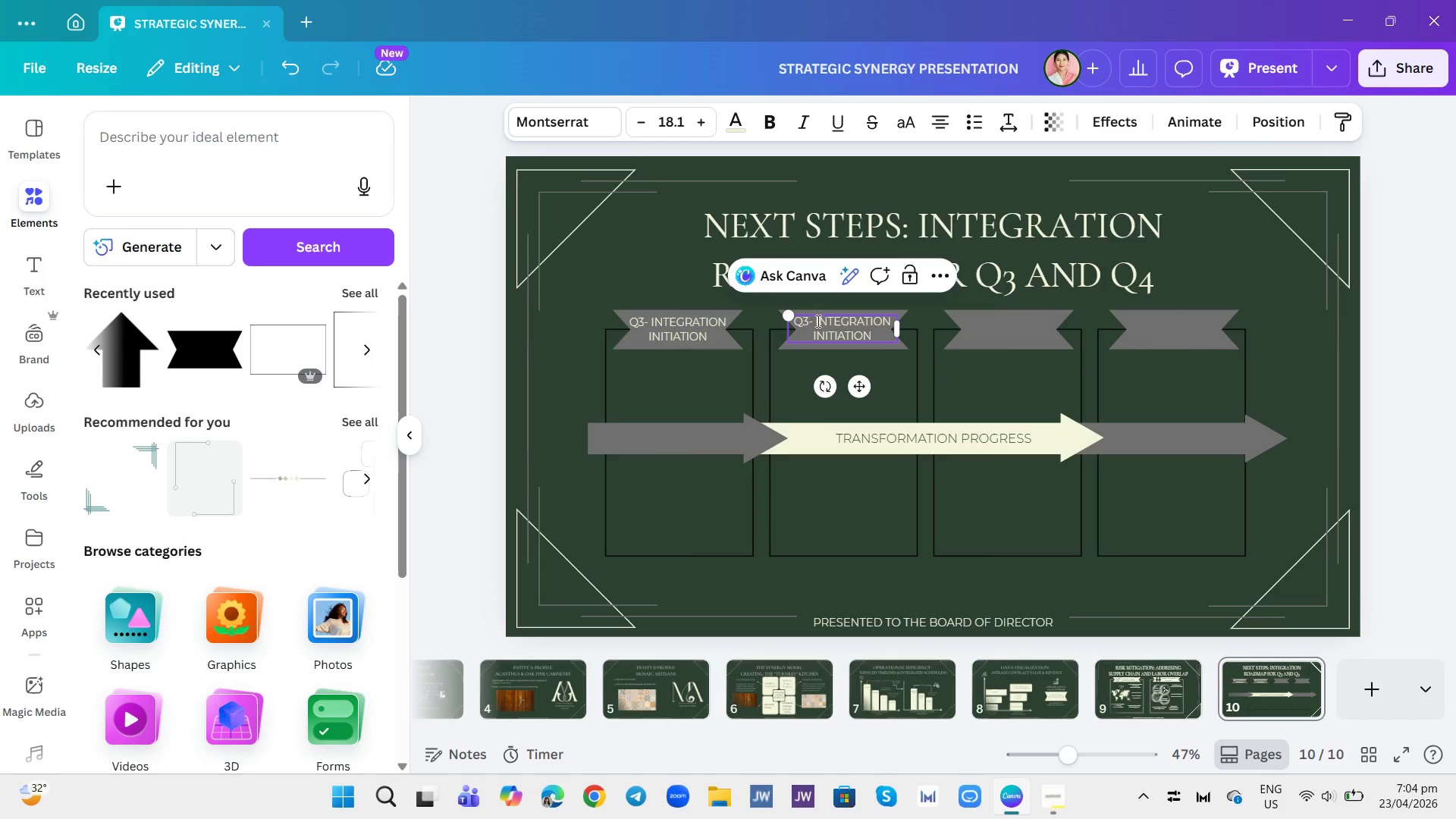 
left_click_drag(start_coordinate=[817, 321], to_coordinate=[885, 336])
 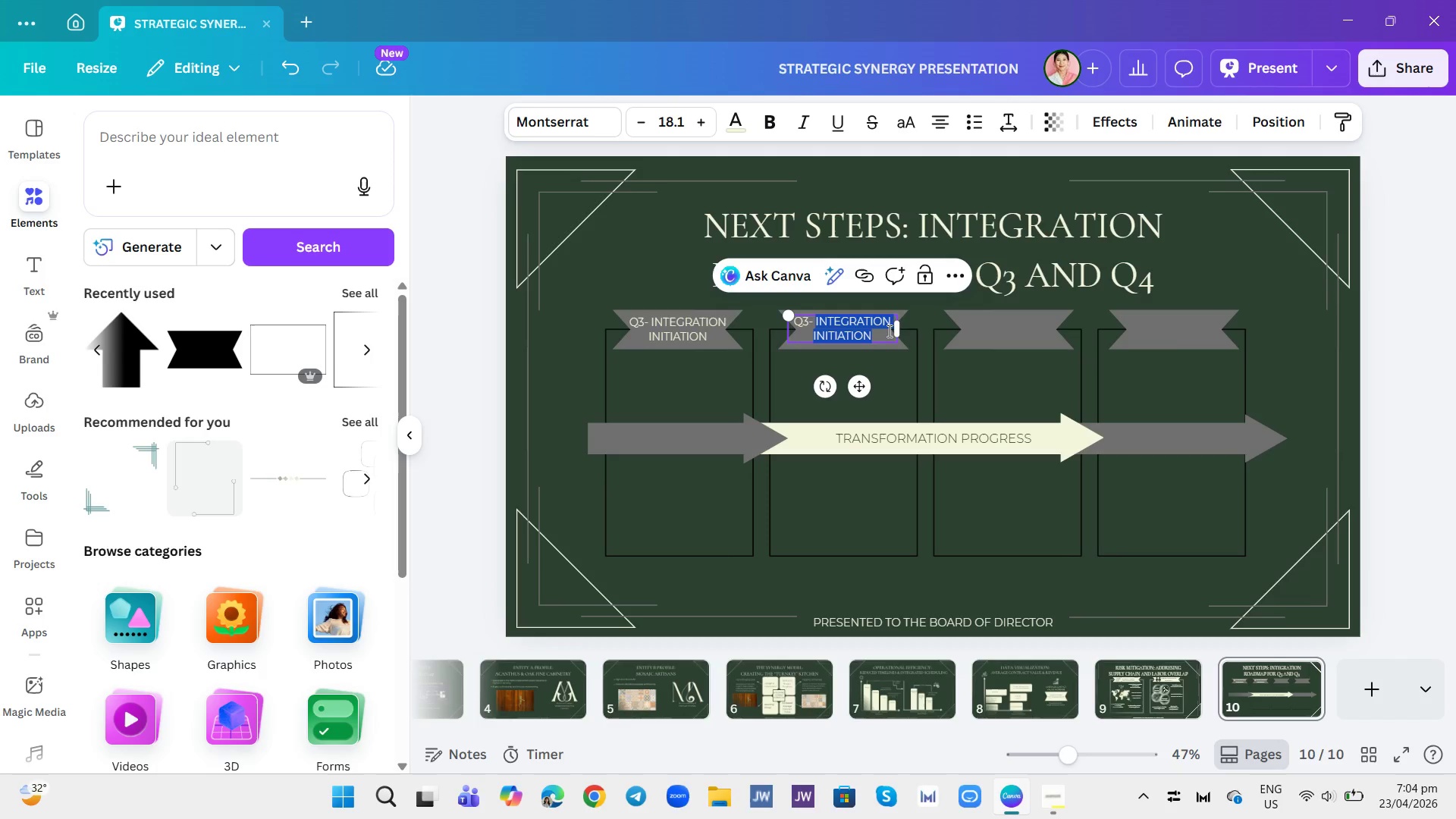 
type(SYSY)
key(Backspace)
type(TEM &O)
key(Backspace)
type( PROCESS INTEGRATION)
 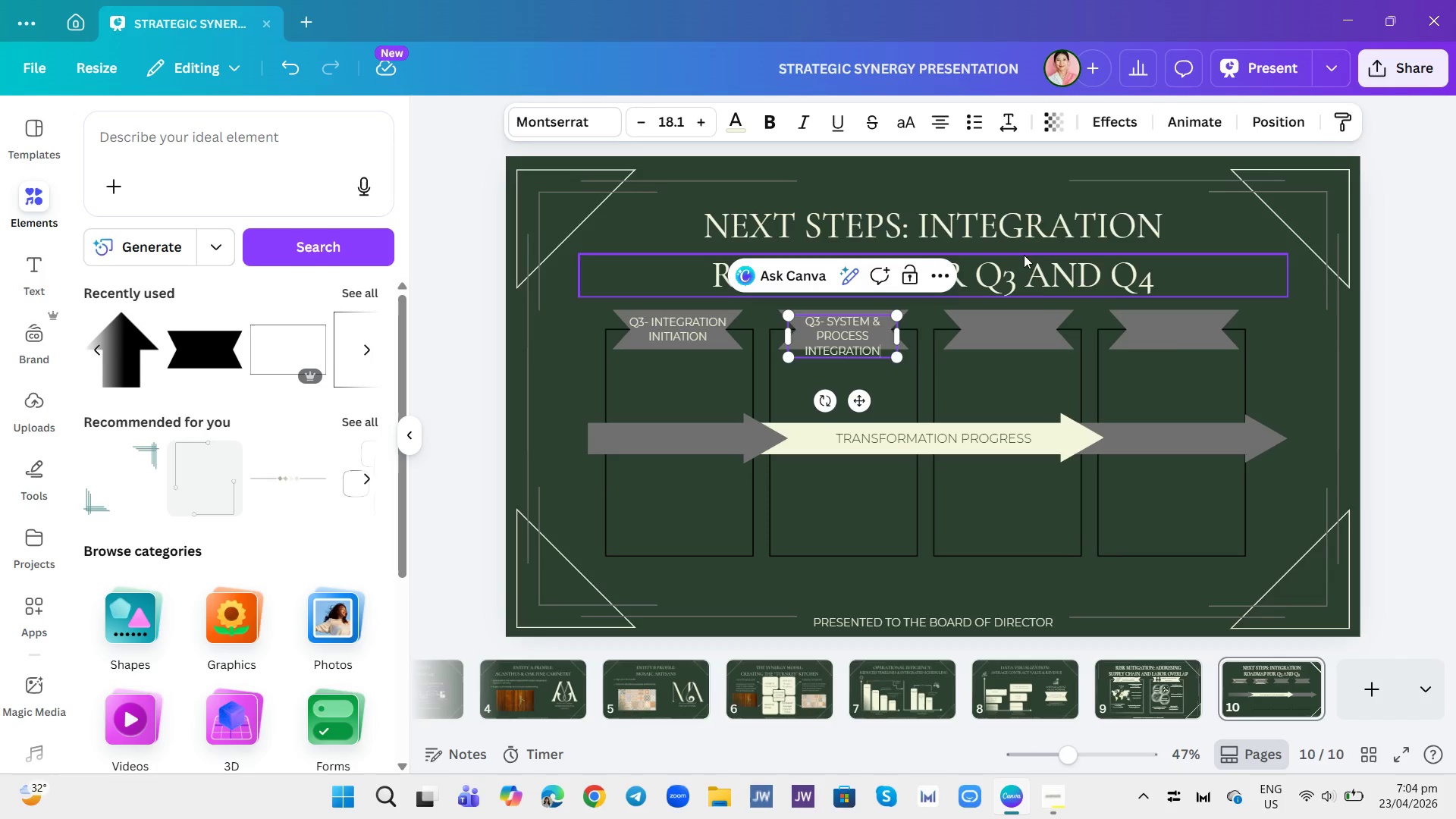 
left_click([1383, 343])
 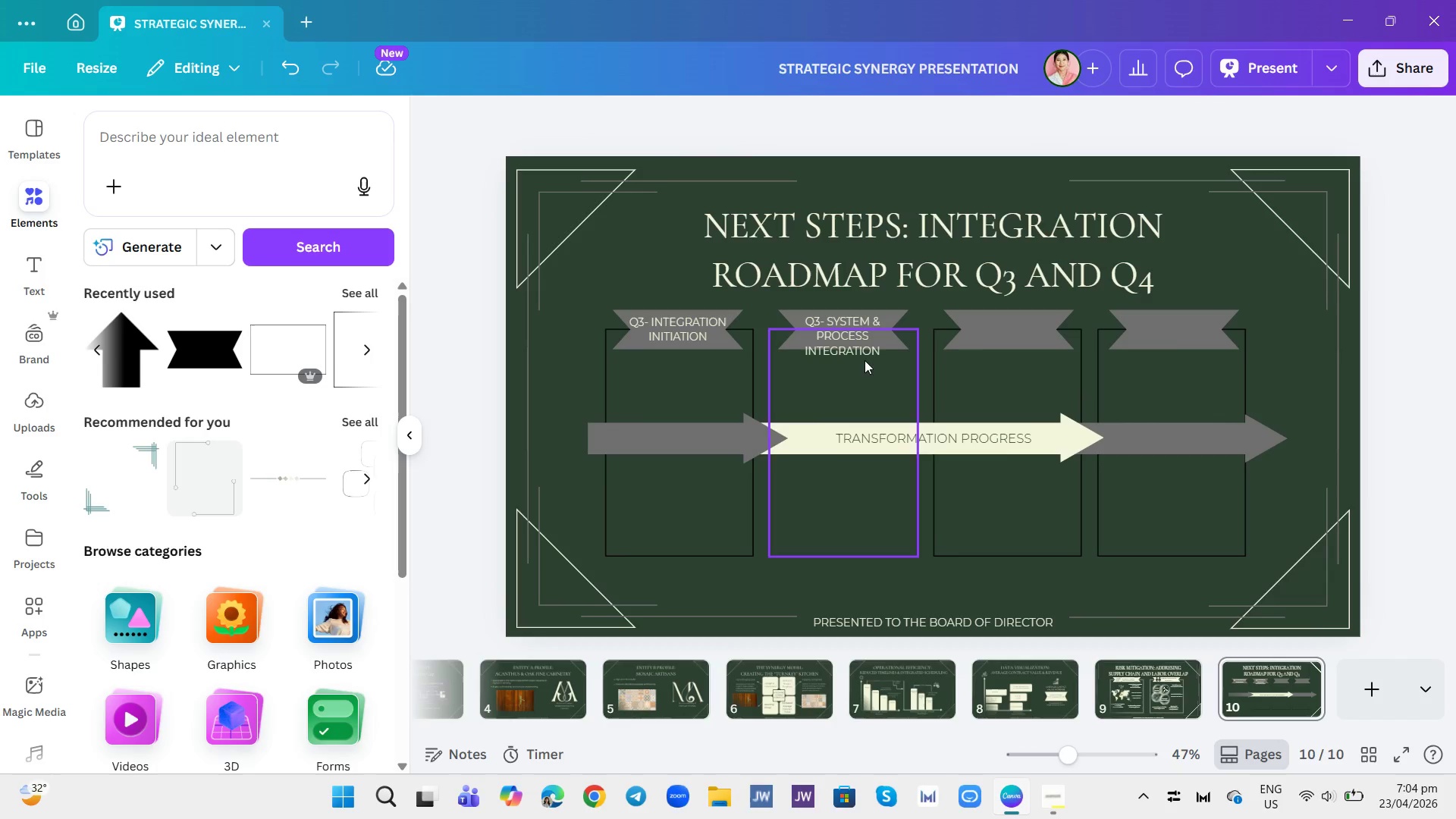 
left_click([862, 338])
 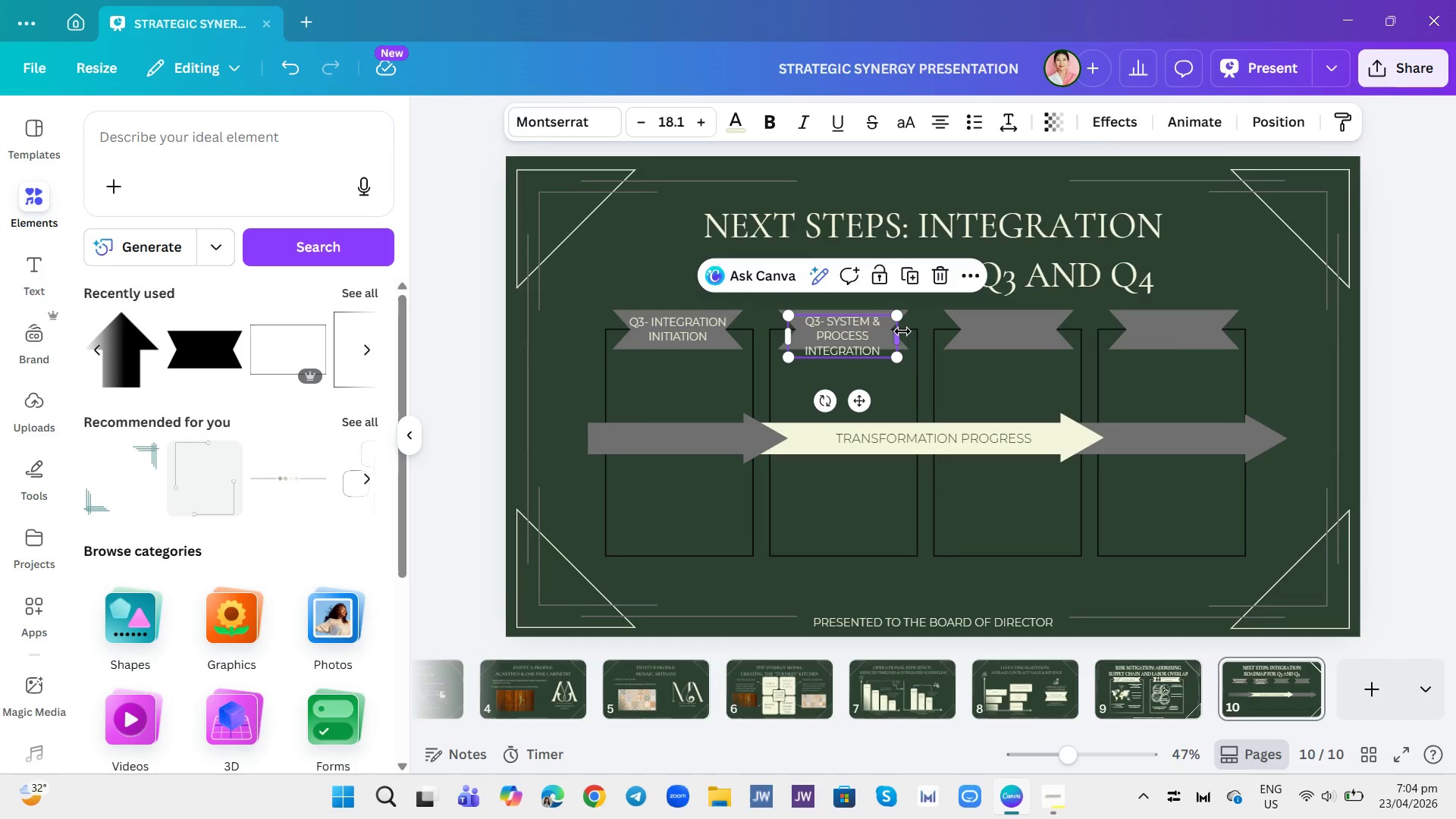 
left_click_drag(start_coordinate=[902, 331], to_coordinate=[913, 328])
 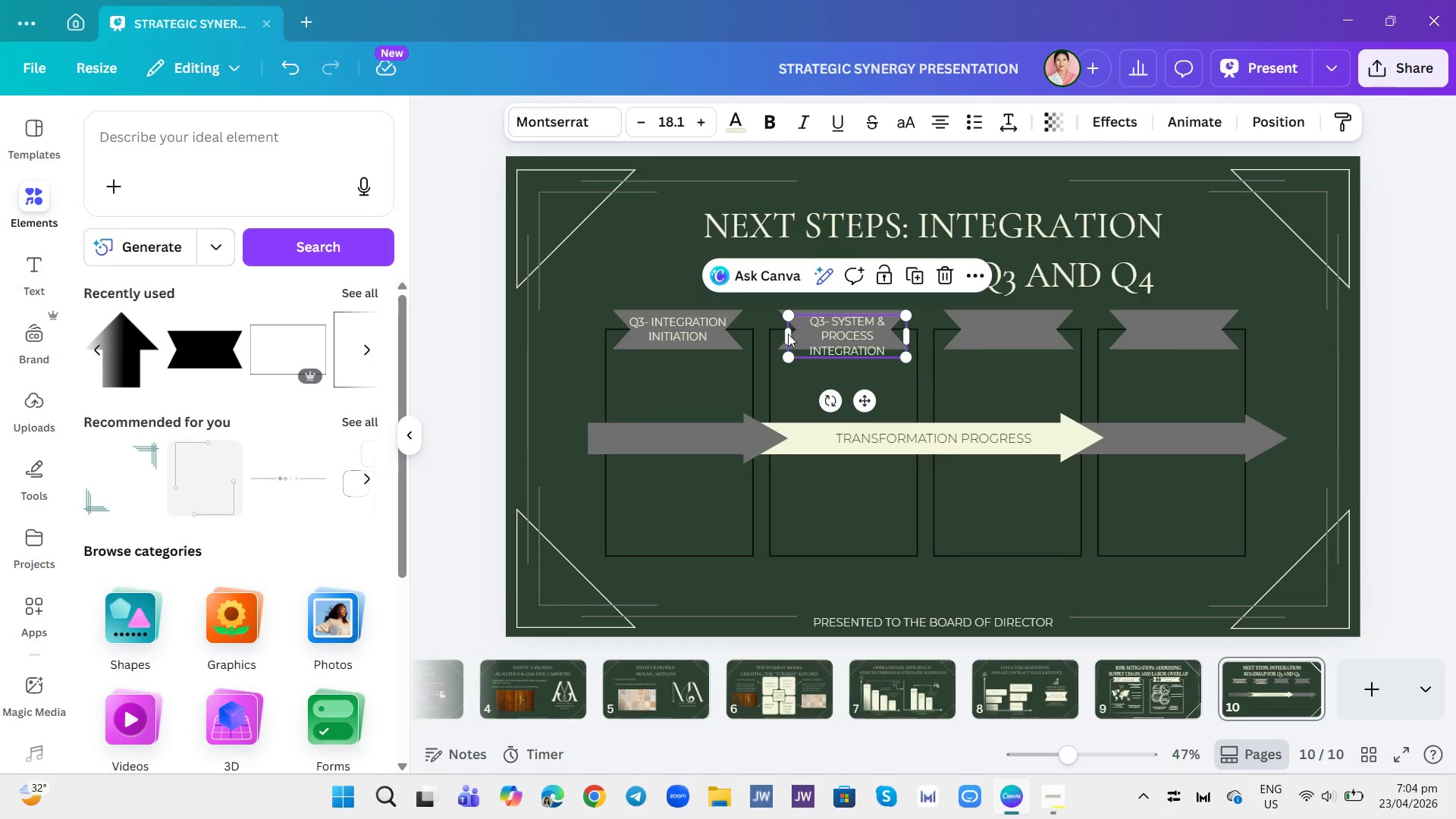 
left_click_drag(start_coordinate=[786, 334], to_coordinate=[771, 334])
 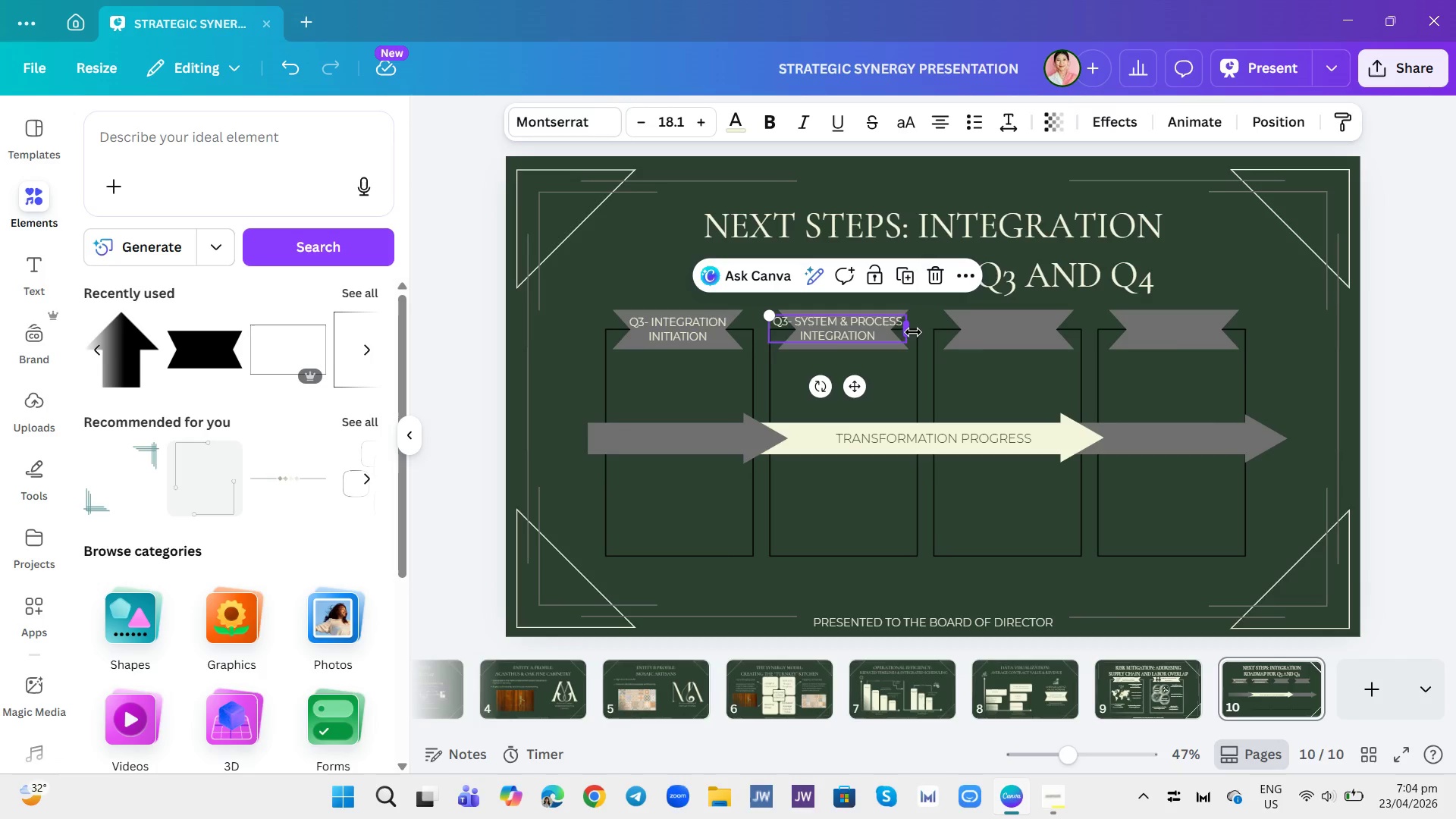 
left_click_drag(start_coordinate=[907, 331], to_coordinate=[895, 329])
 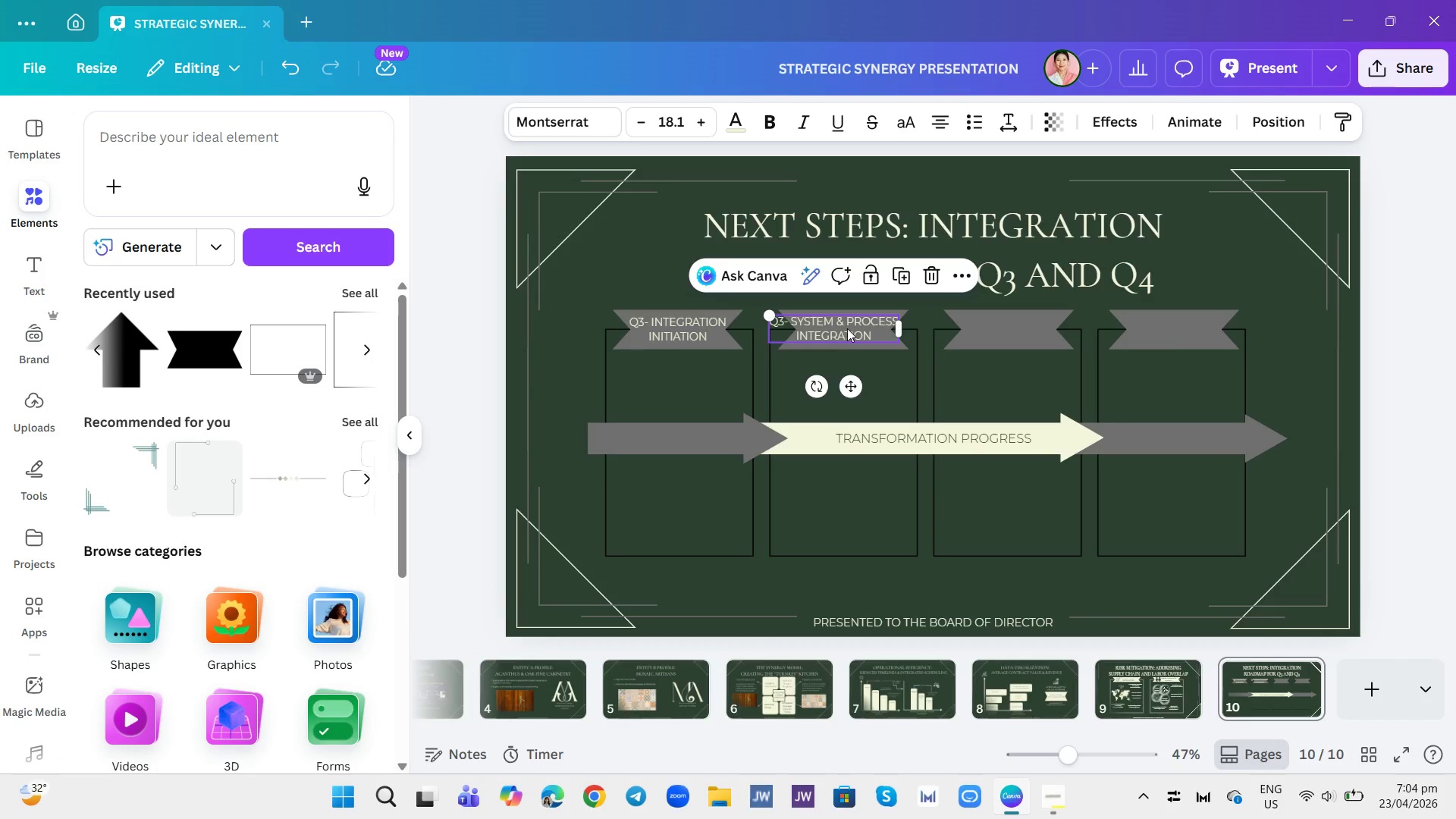 
left_click_drag(start_coordinate=[845, 331], to_coordinate=[858, 328])
 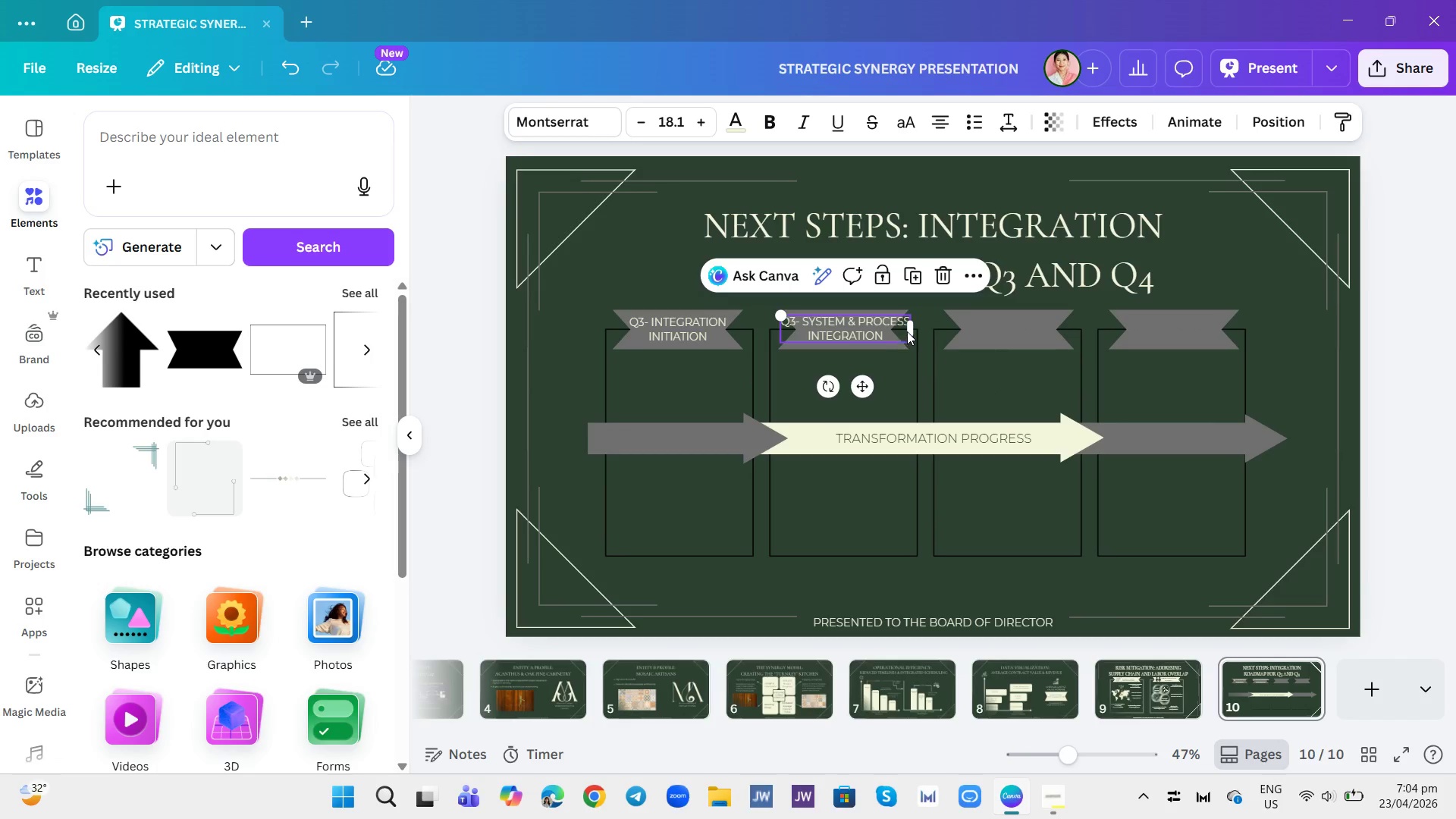 
left_click_drag(start_coordinate=[907, 331], to_coordinate=[903, 330])
 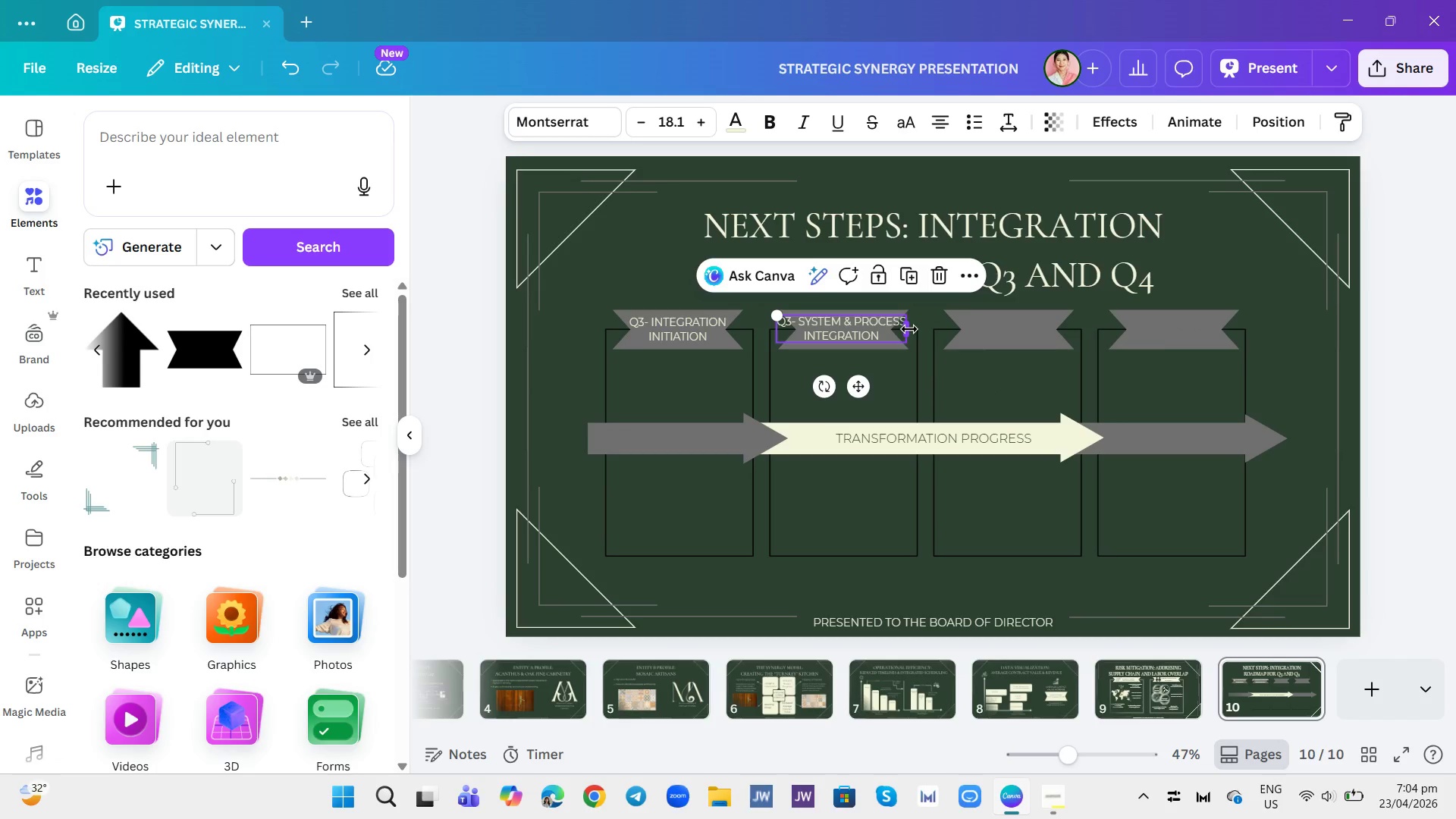 
left_click_drag(start_coordinate=[909, 329], to_coordinate=[902, 329])
 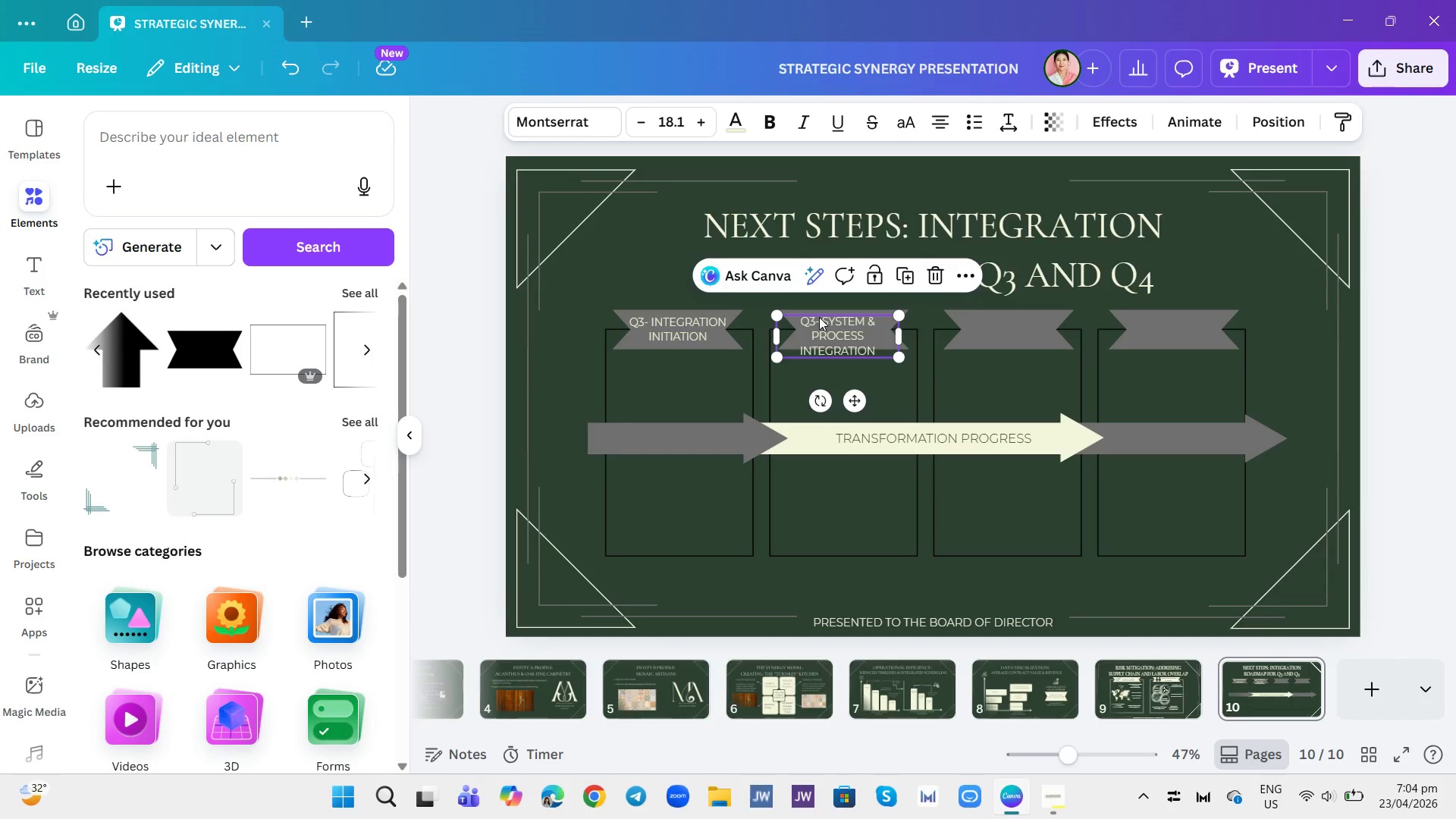 
left_click_drag(start_coordinate=[822, 320], to_coordinate=[824, 312])
 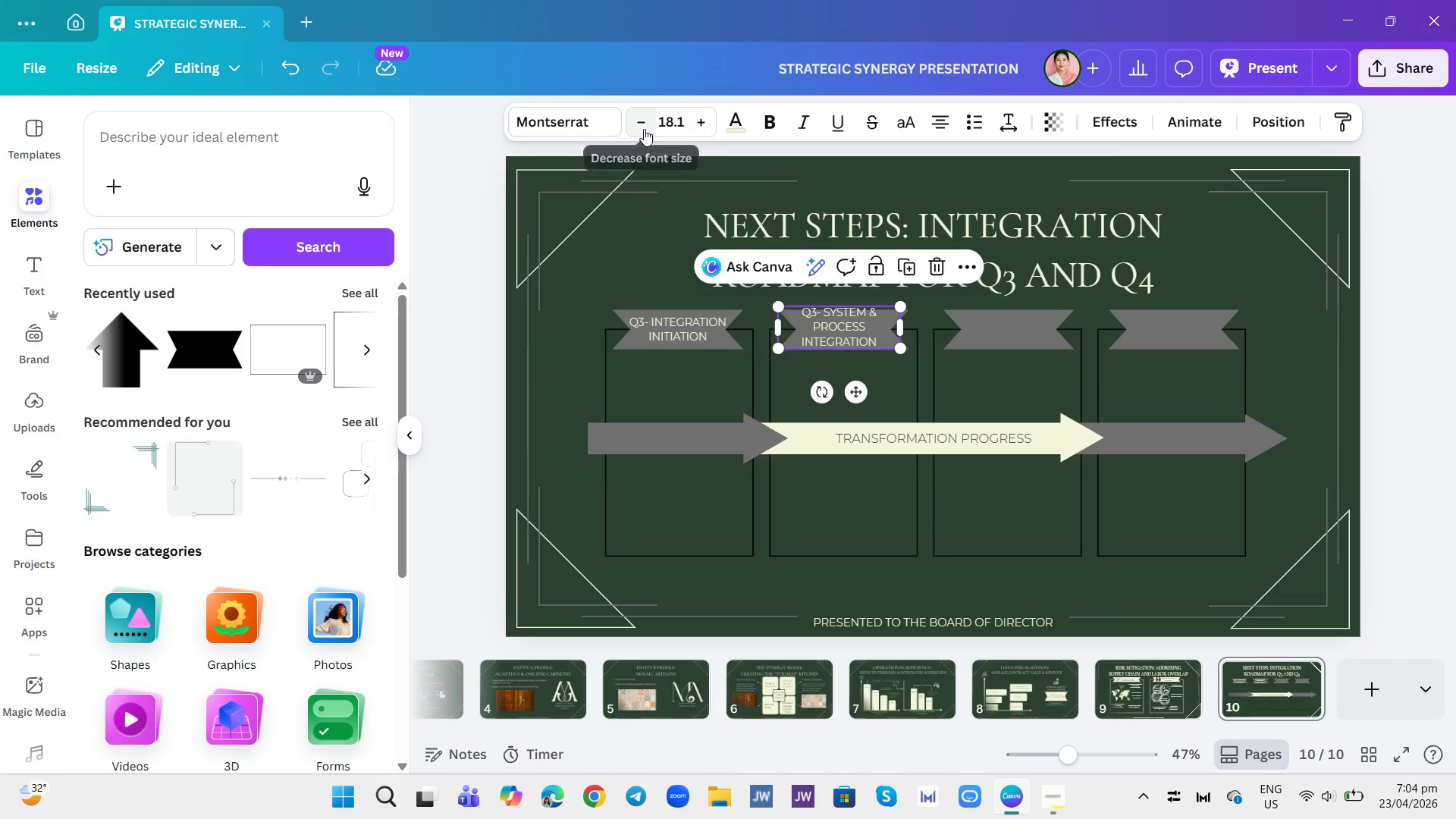 
double_click([644, 129])
 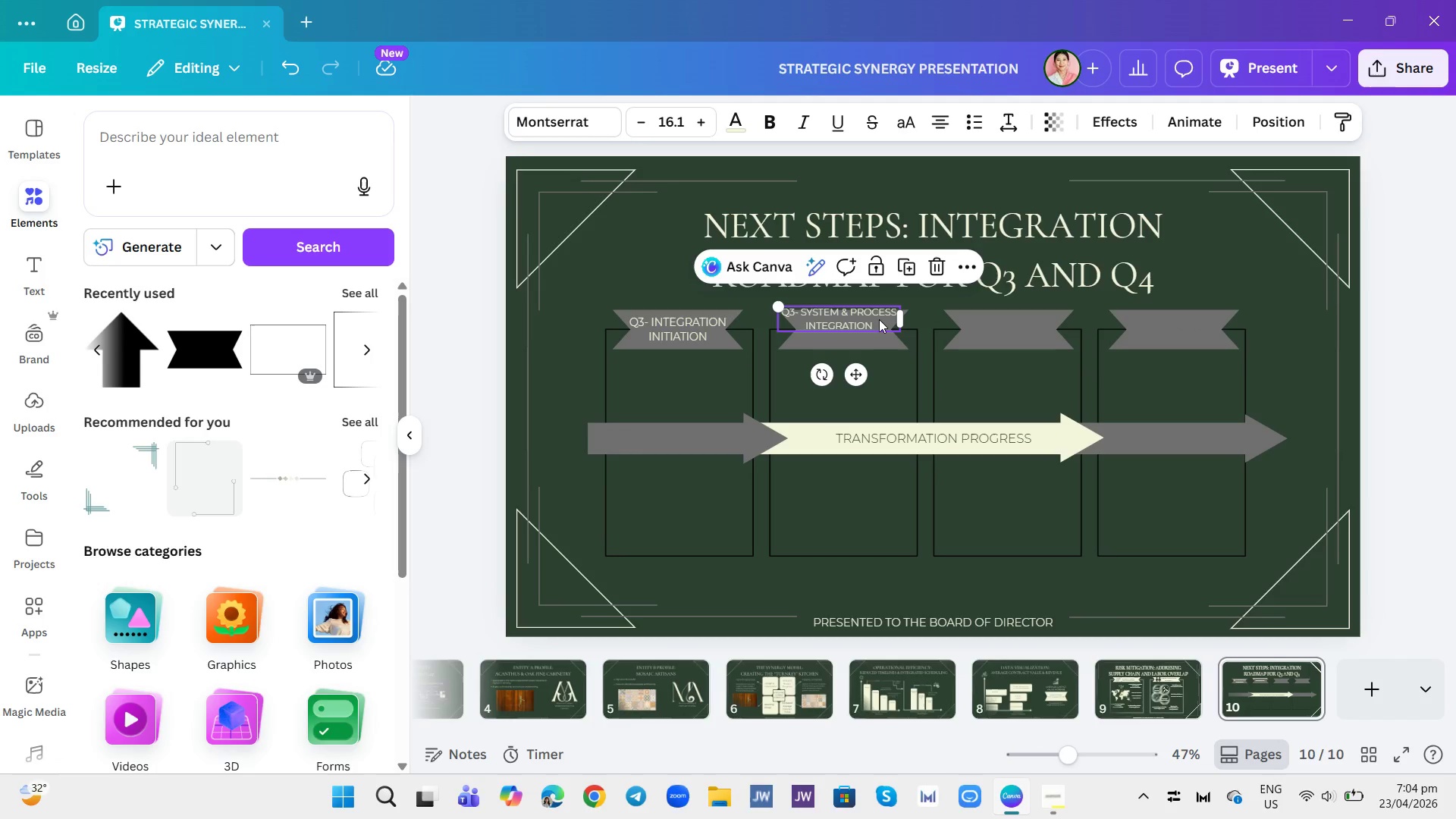 
left_click_drag(start_coordinate=[865, 318], to_coordinate=[872, 325])
 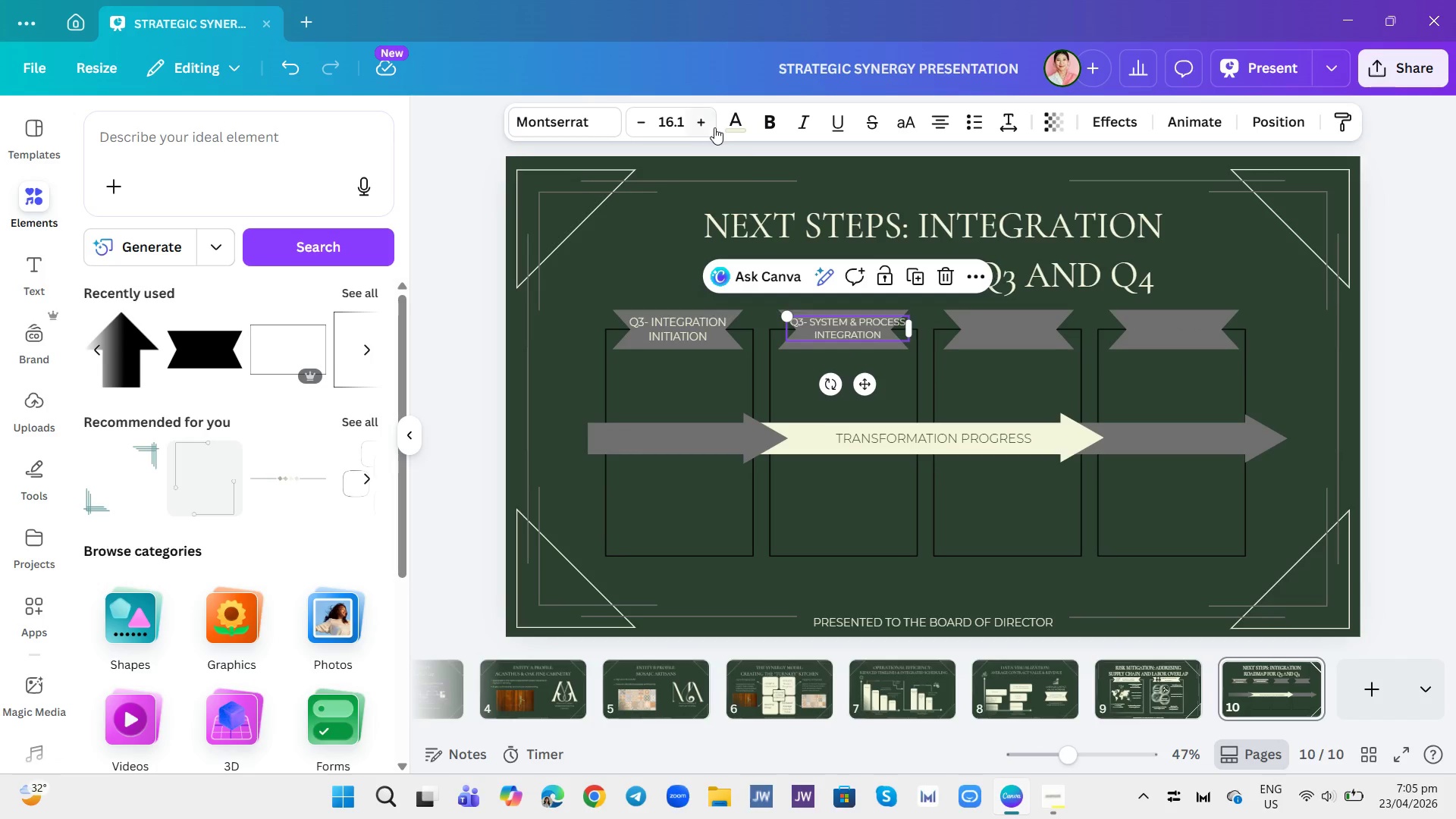 
left_click([708, 124])
 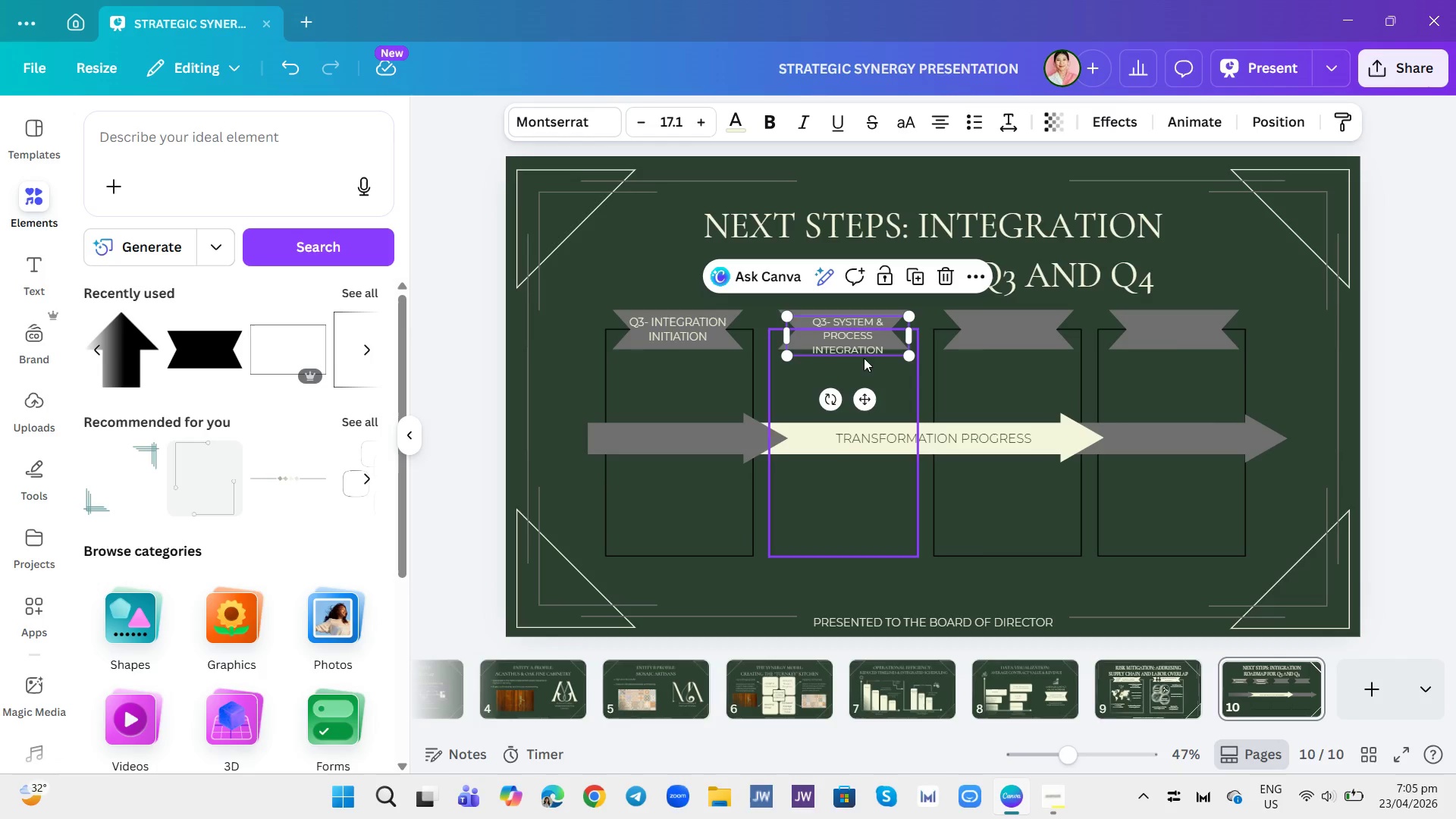 
left_click([859, 338])
 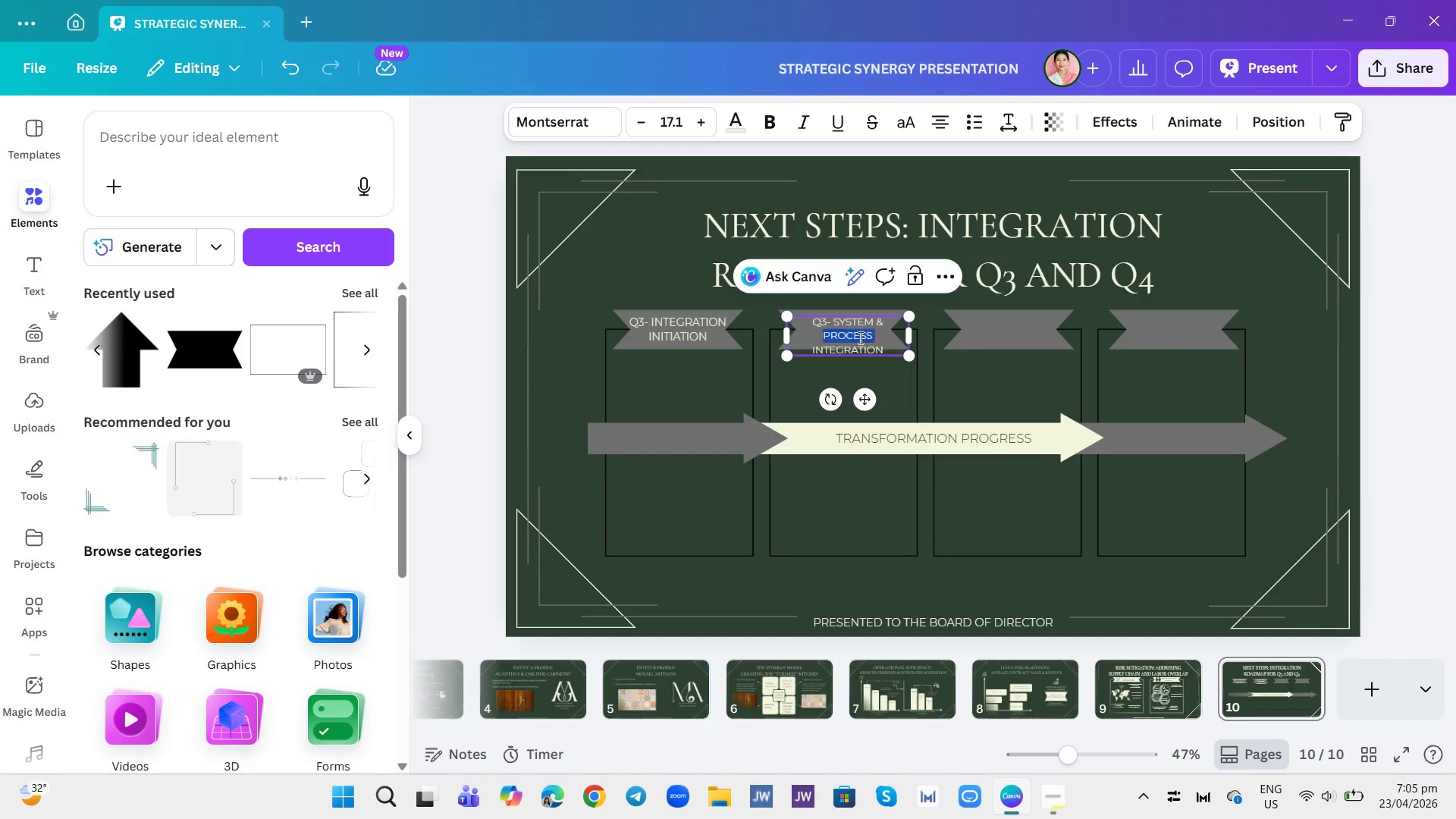 
left_click_drag(start_coordinate=[859, 337], to_coordinate=[854, 325])
 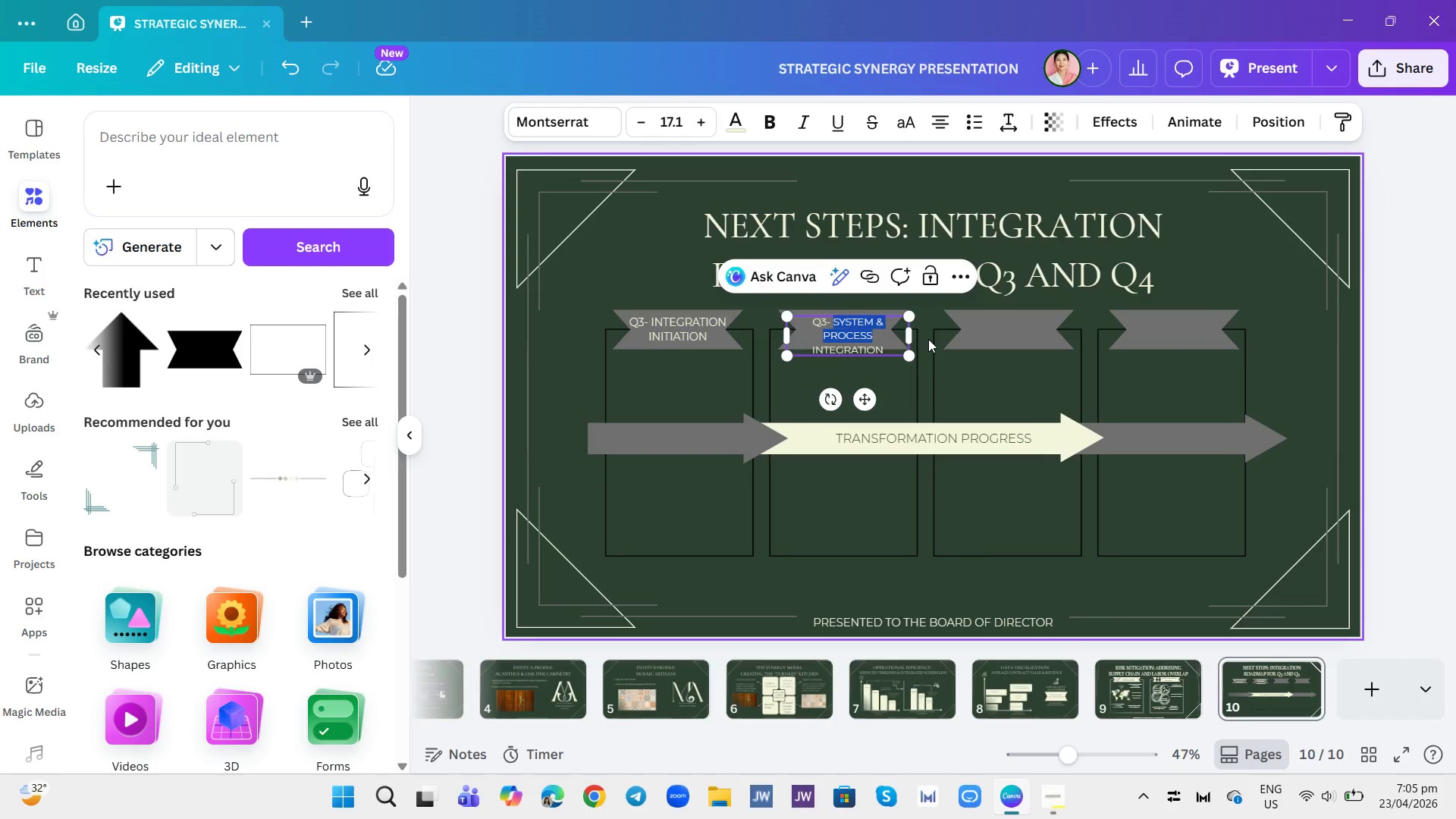 
left_click([929, 339])
 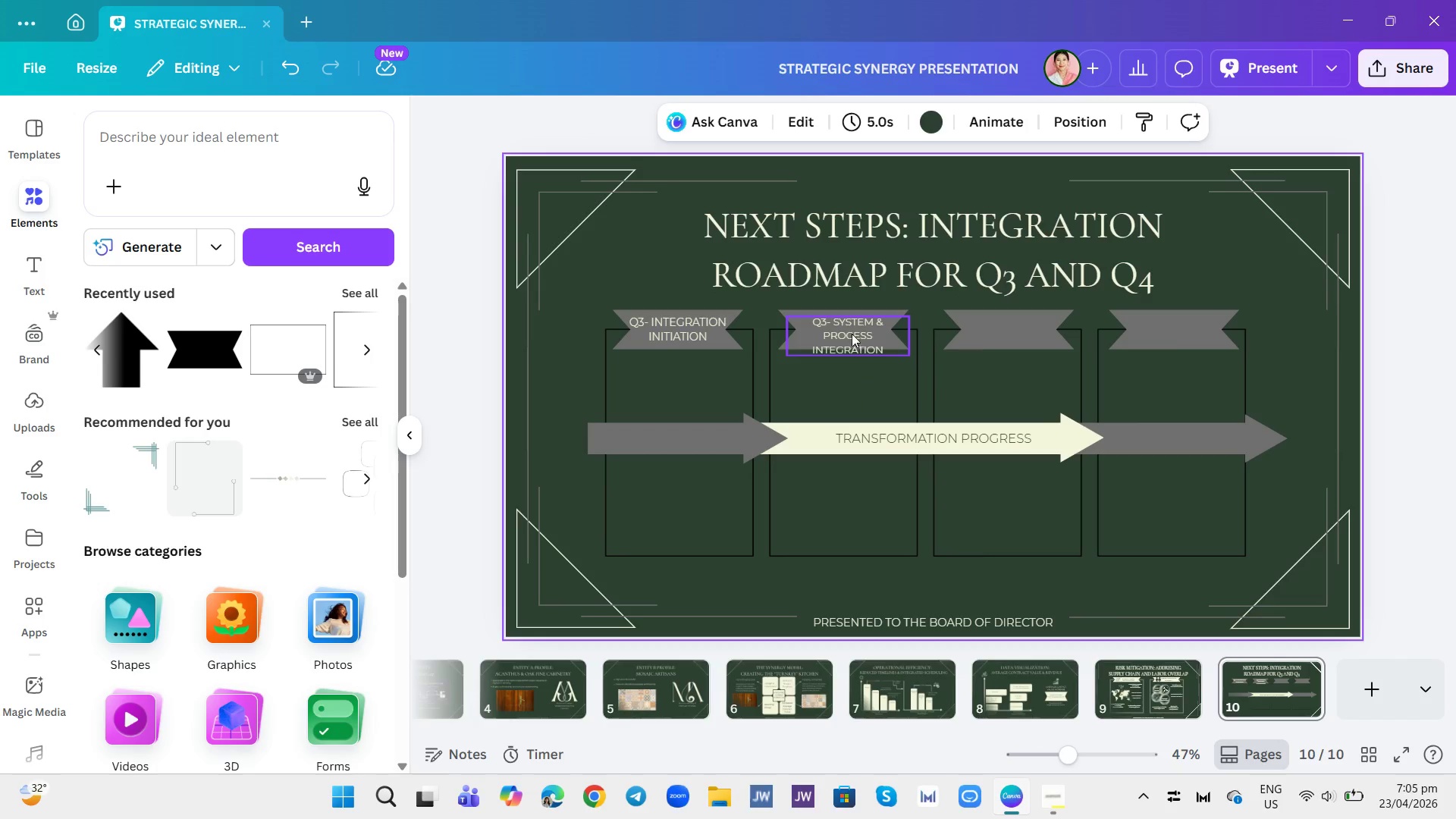 
left_click([846, 329])
 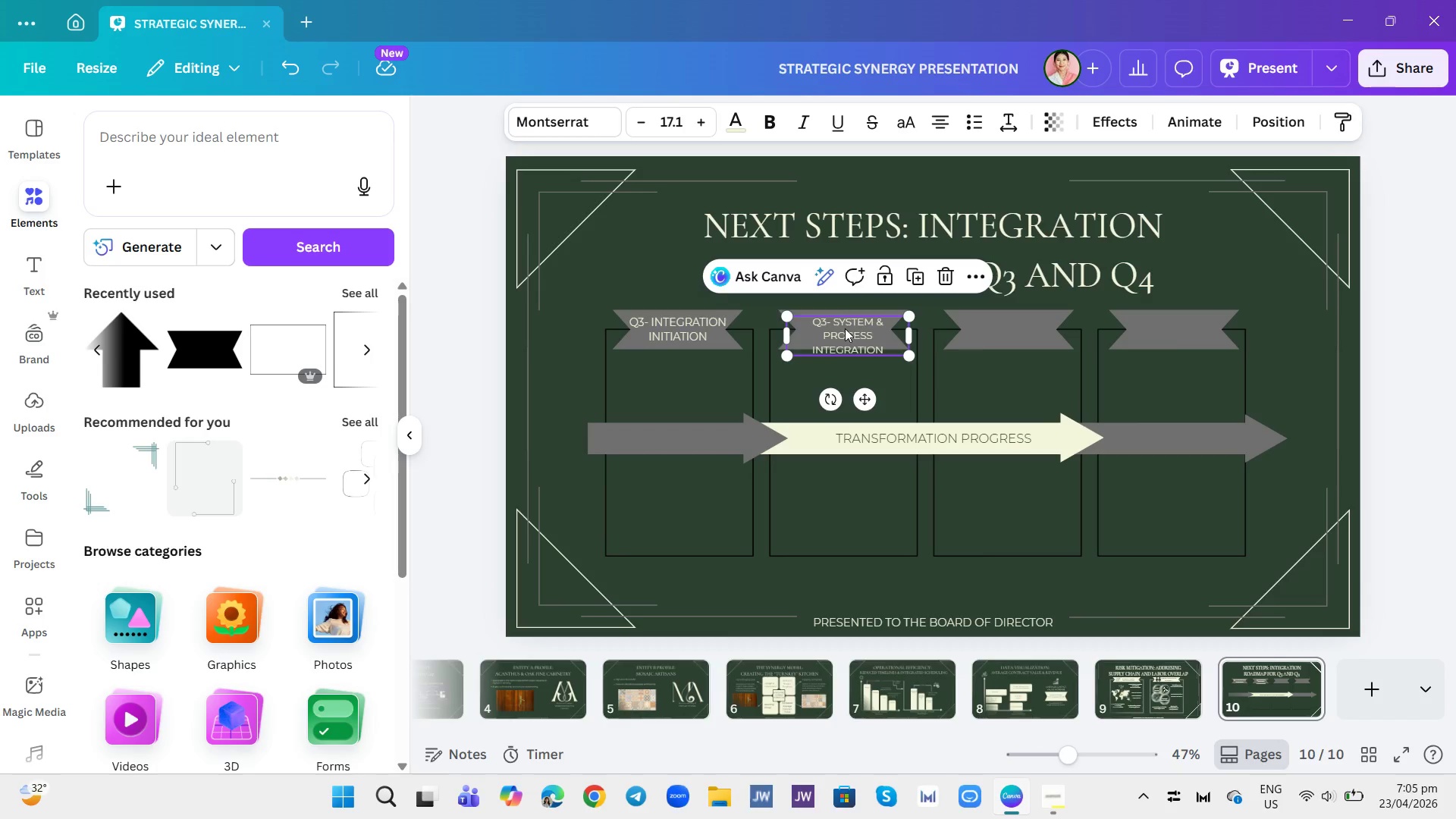 
left_click_drag(start_coordinate=[846, 329], to_coordinate=[840, 327])
 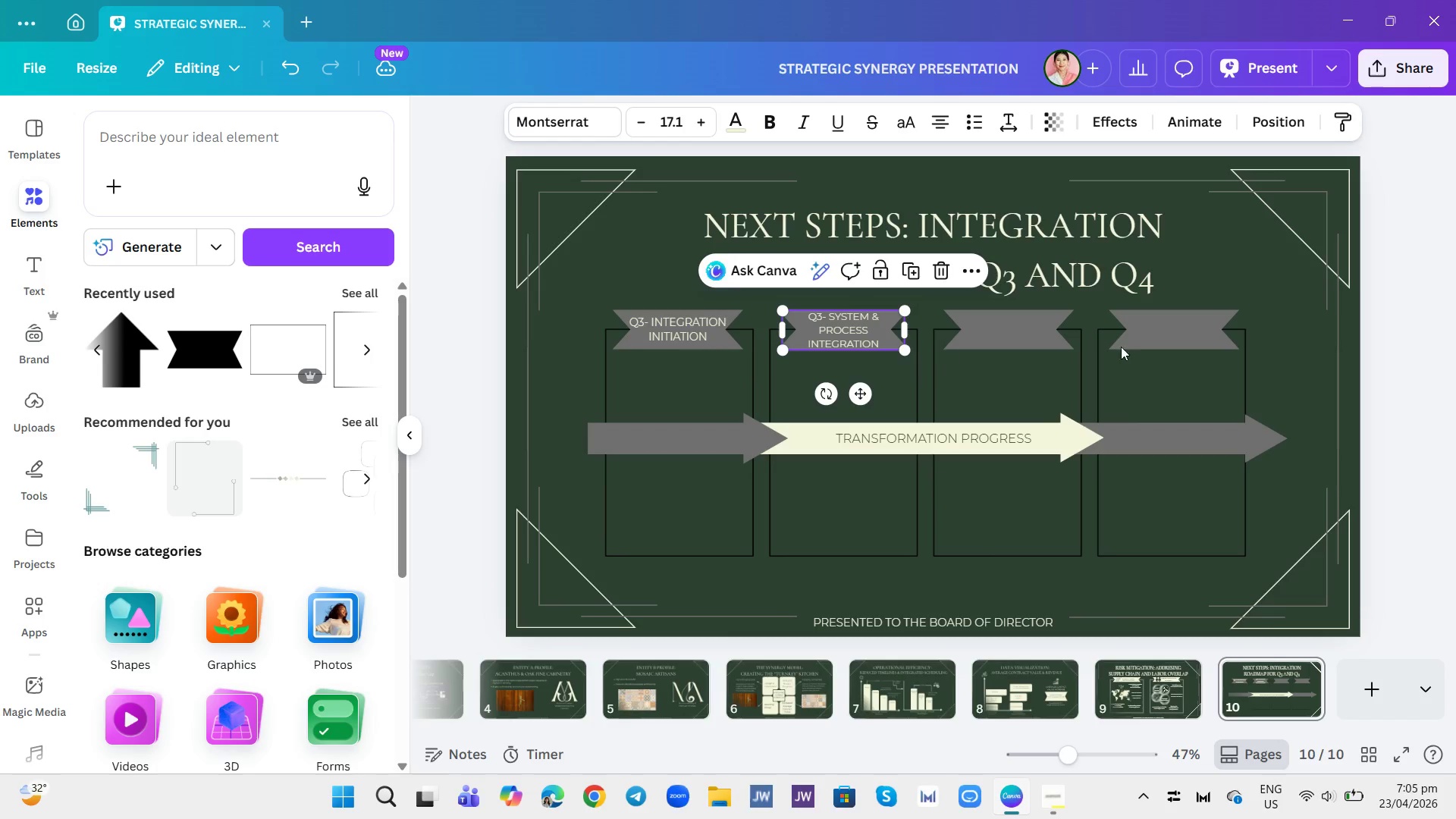 
double_click([1300, 359])
 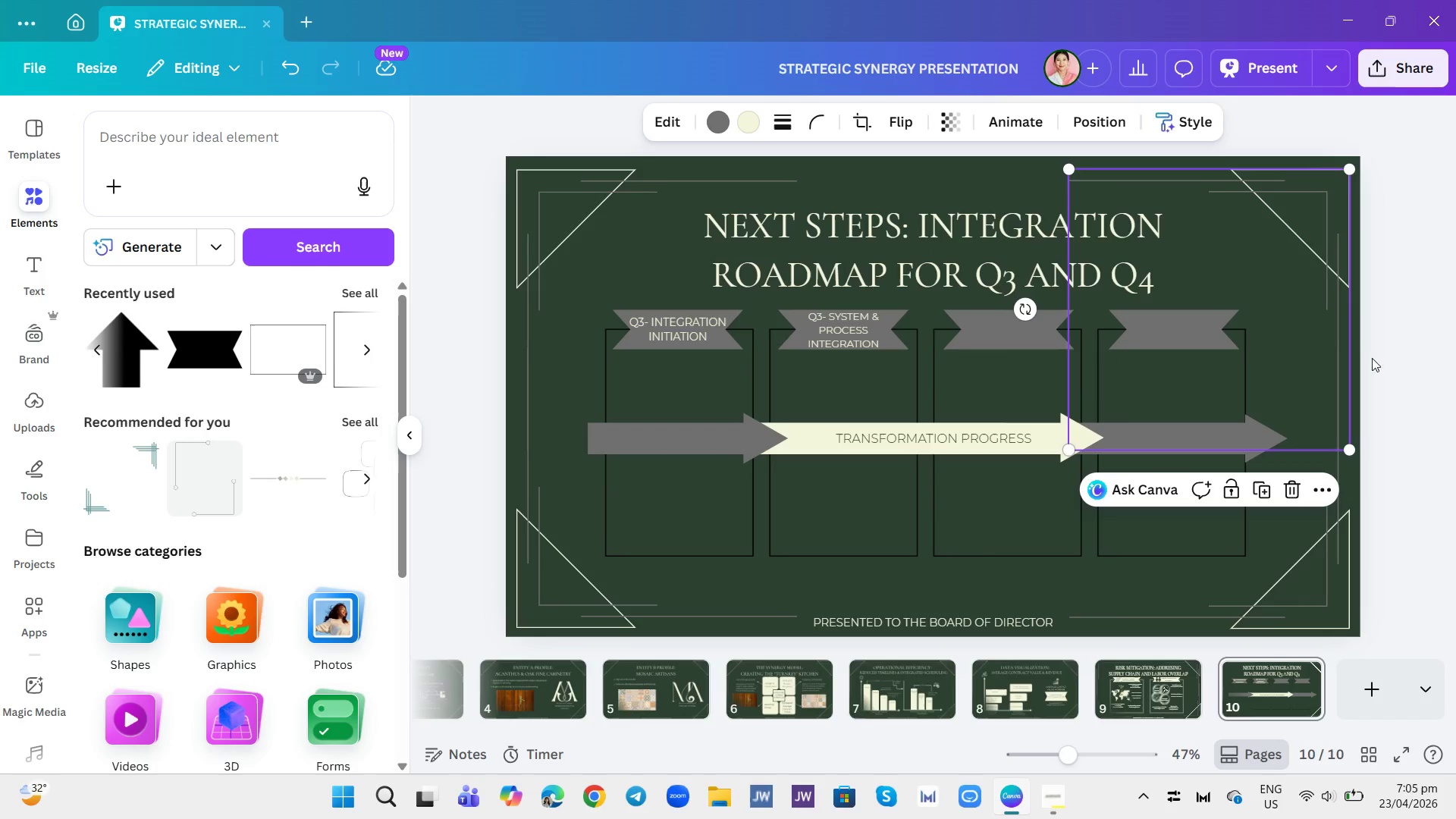 
left_click([1382, 359])
 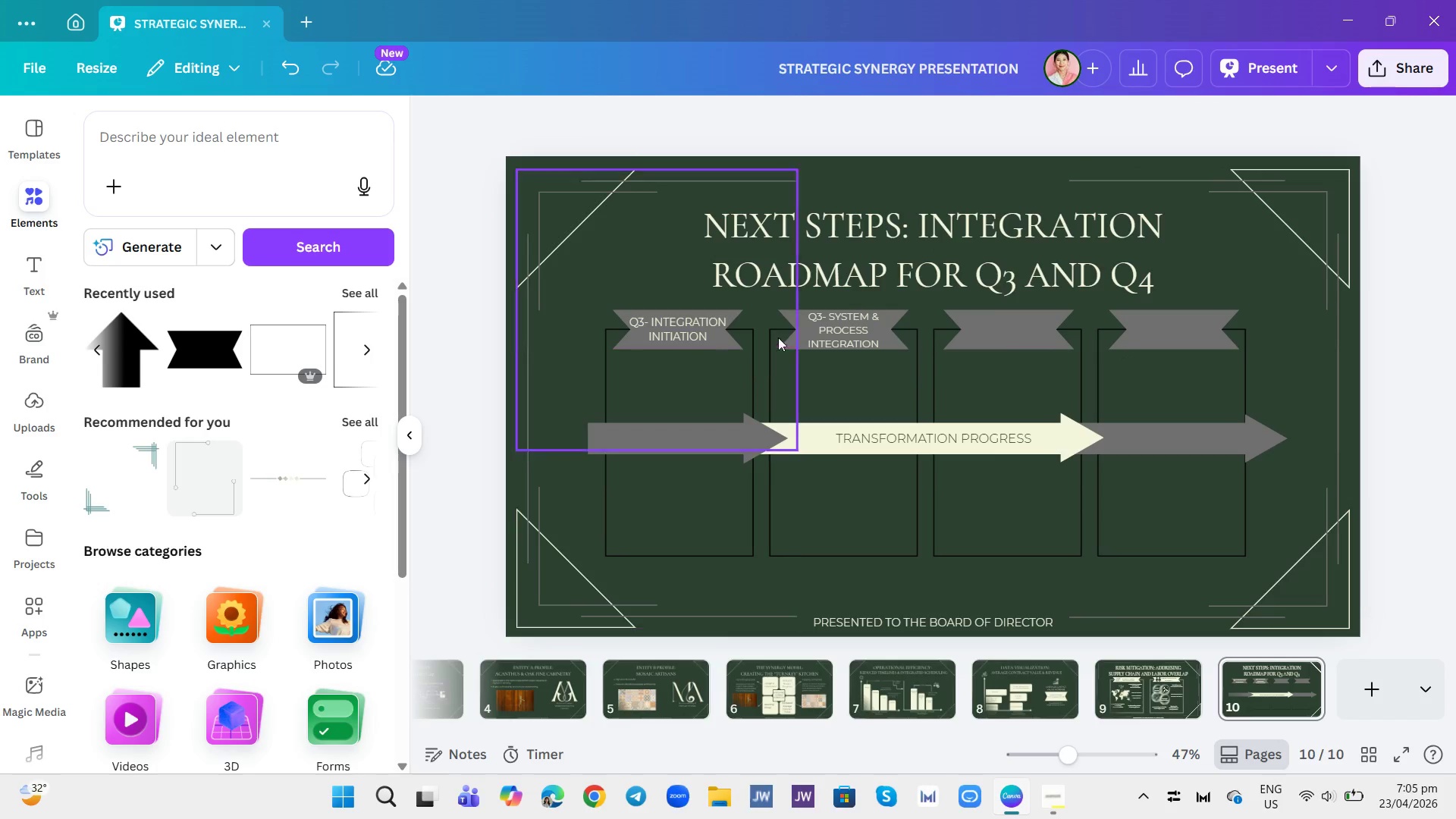 
left_click([831, 320])
 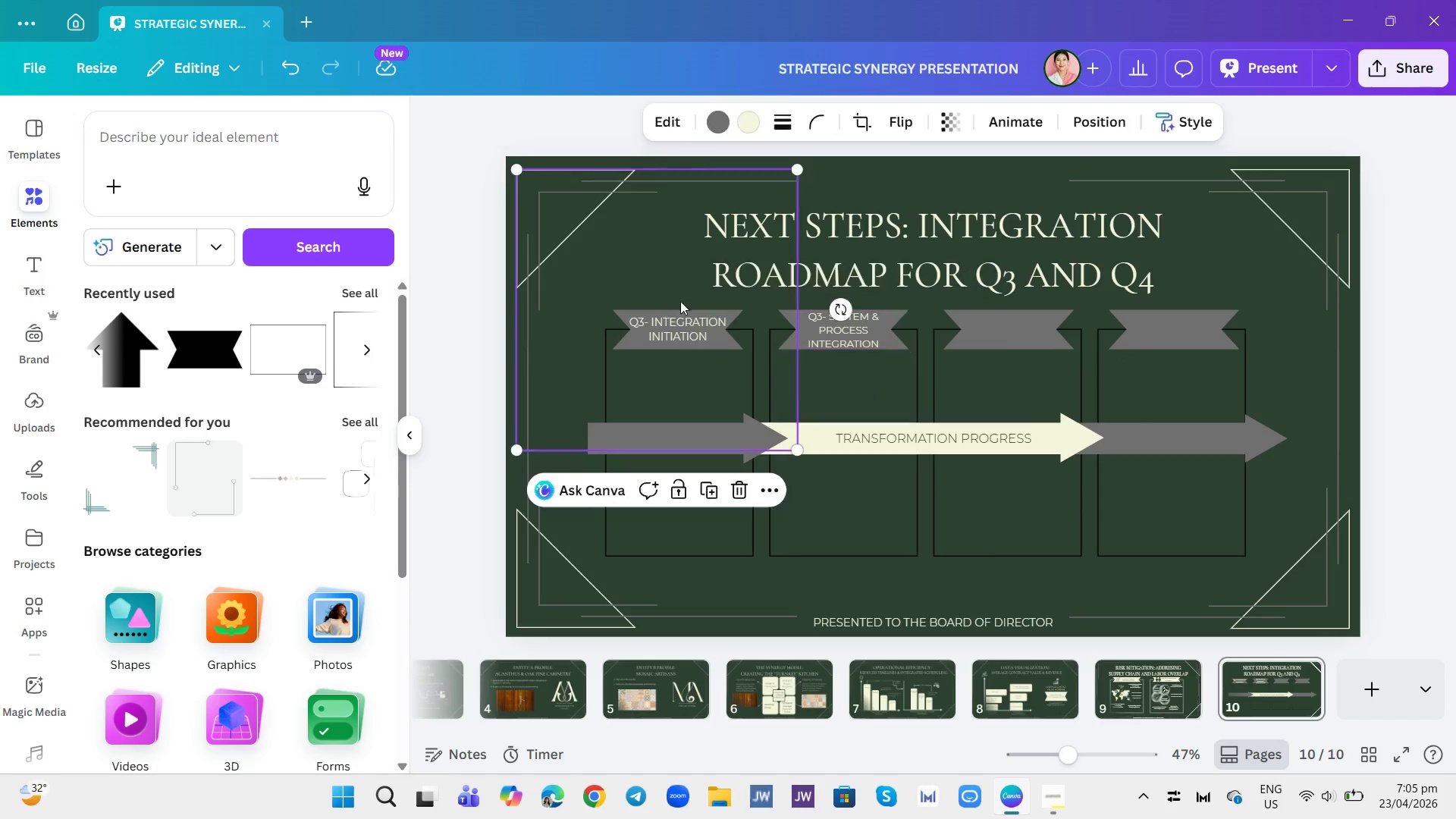 
double_click([695, 320])
 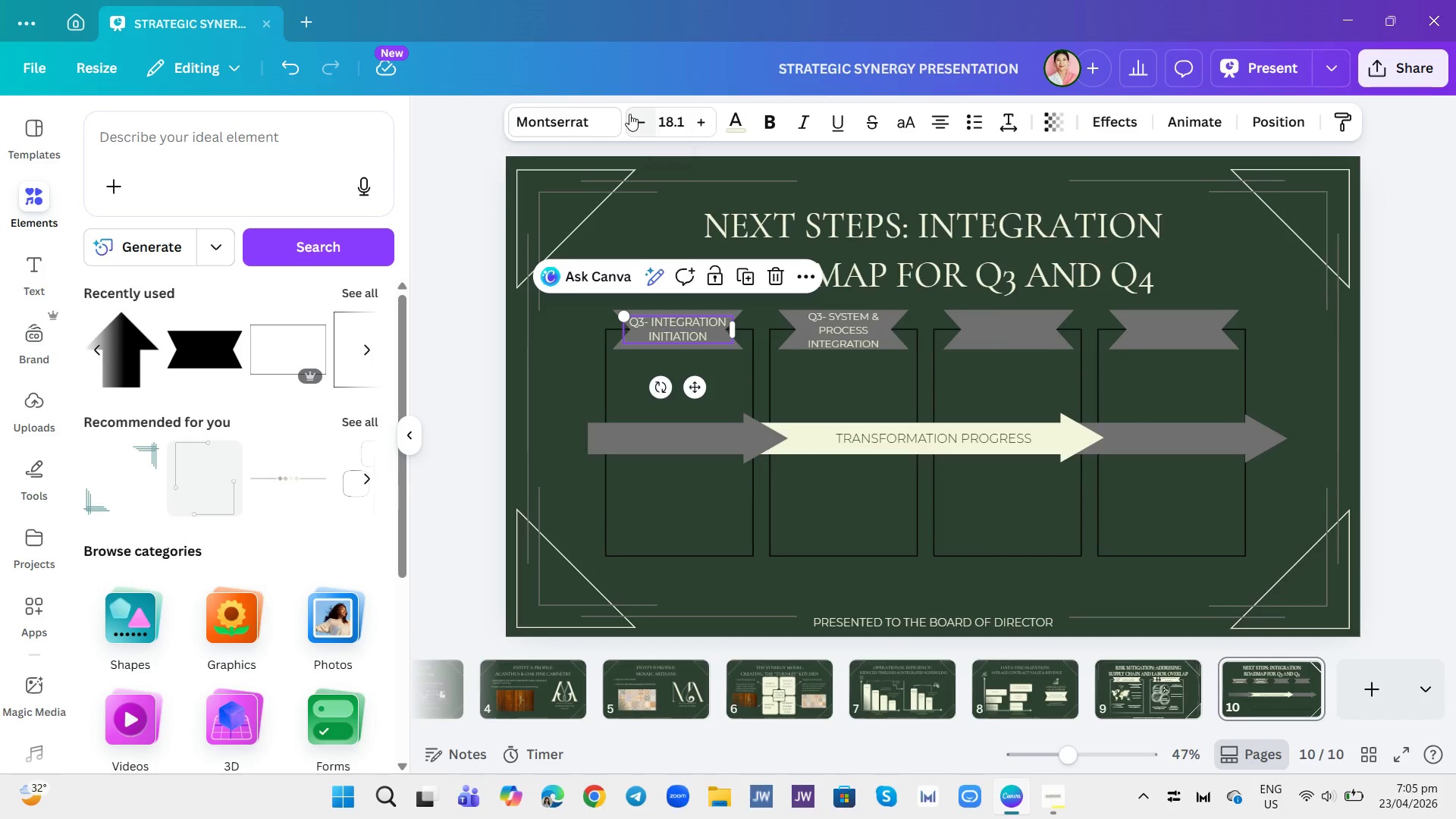 
left_click([629, 114])
 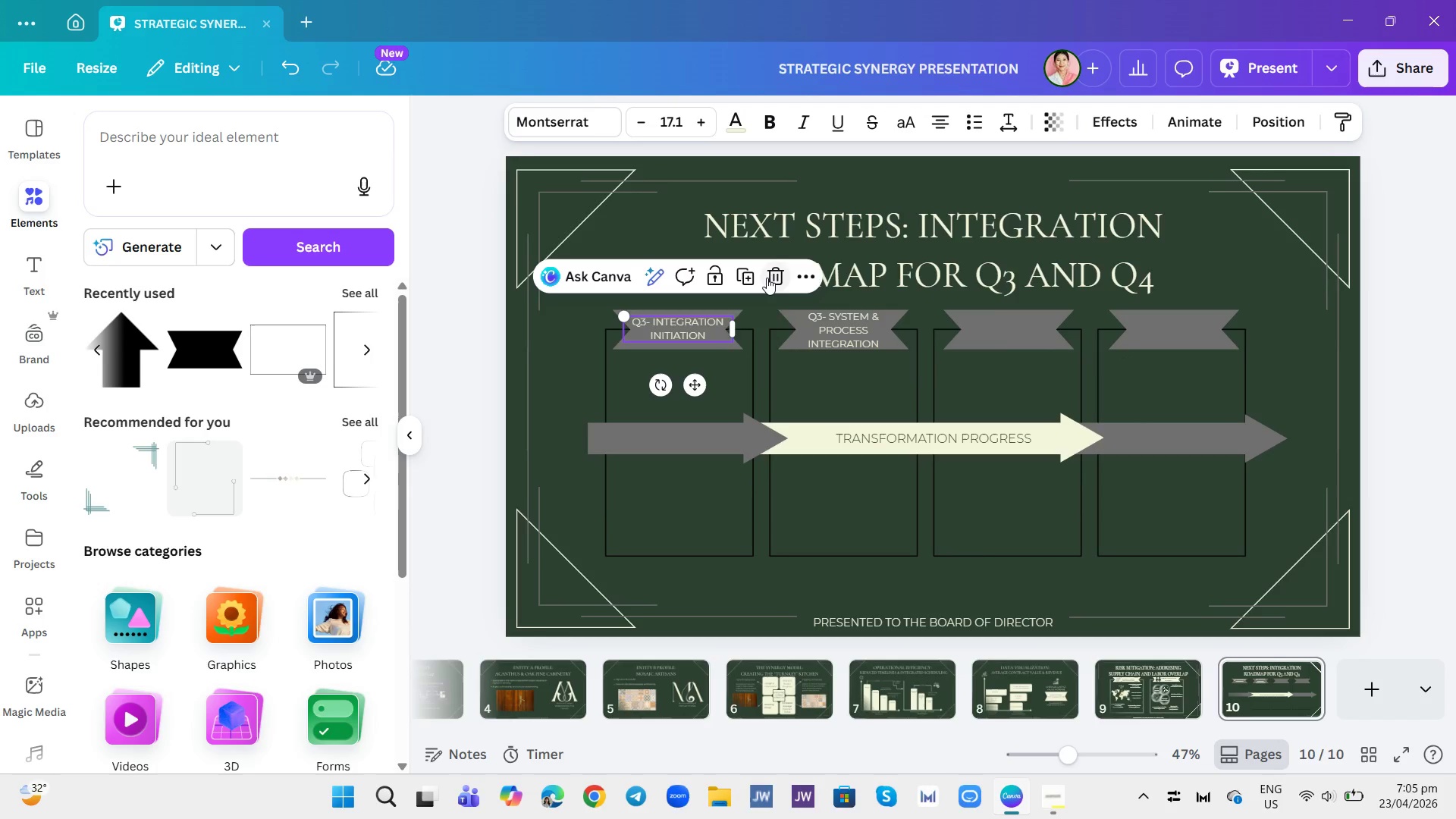 
left_click([751, 278])
 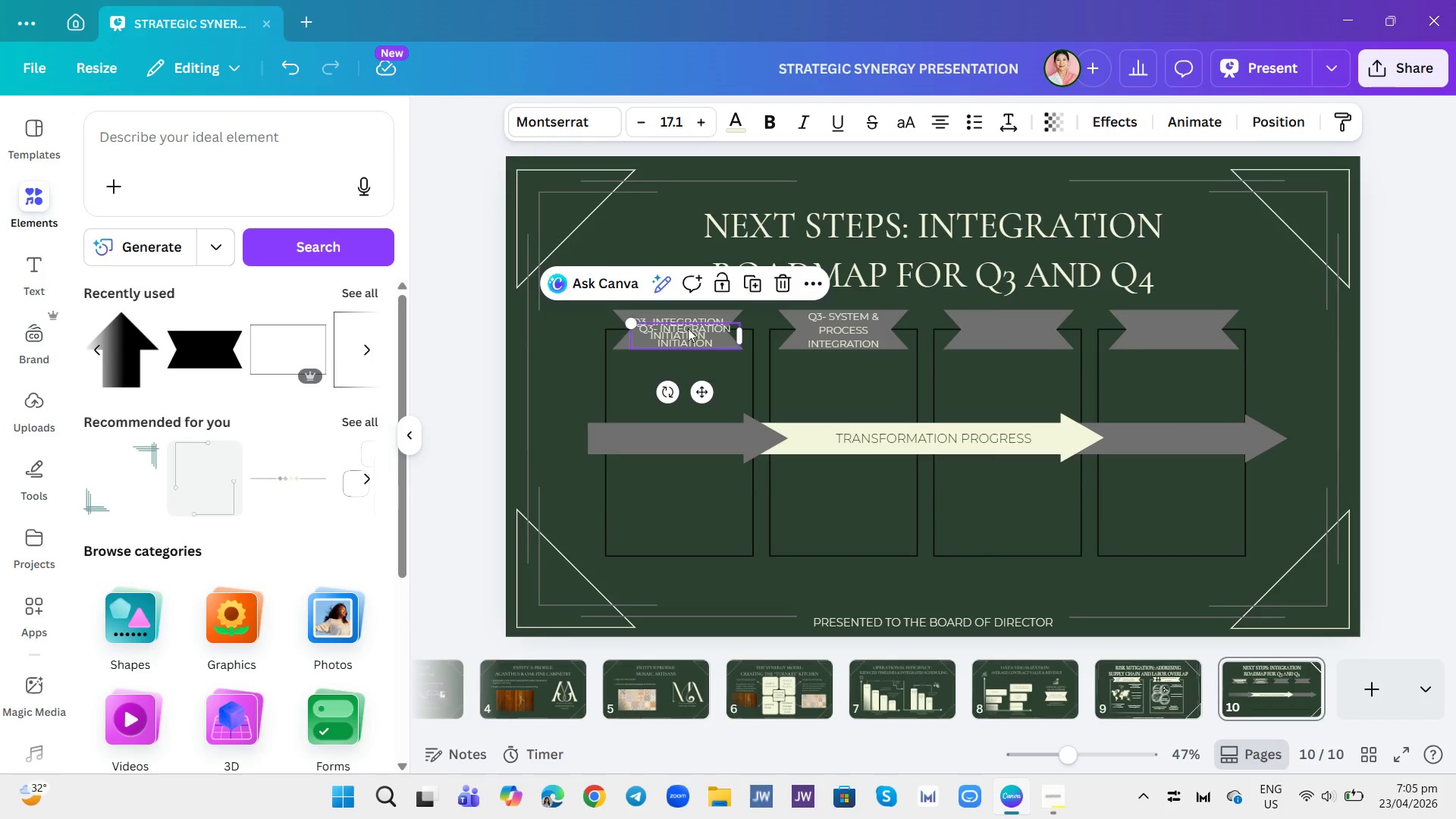 
left_click_drag(start_coordinate=[686, 328], to_coordinate=[1006, 322])
 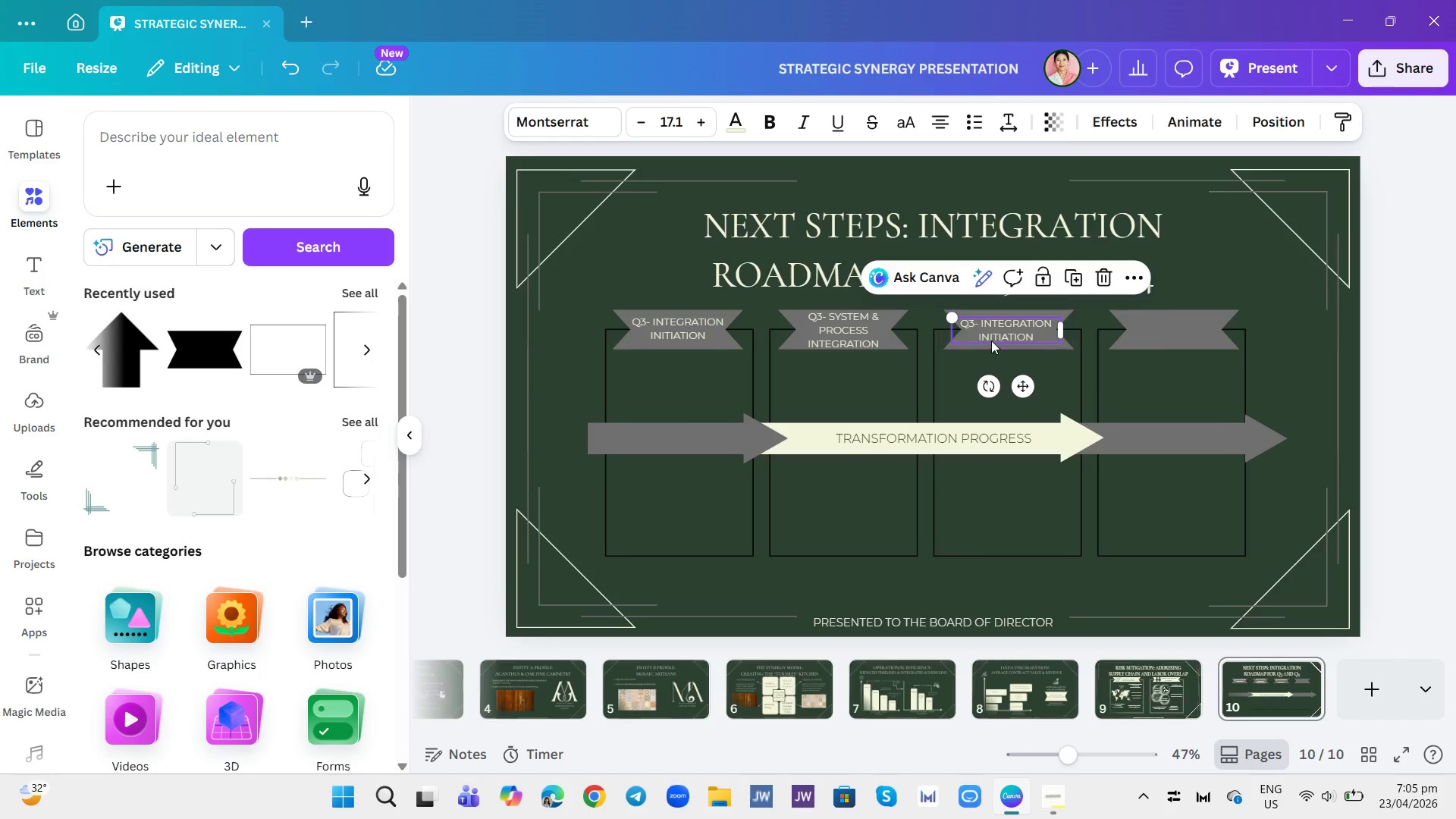 
double_click([973, 325])
 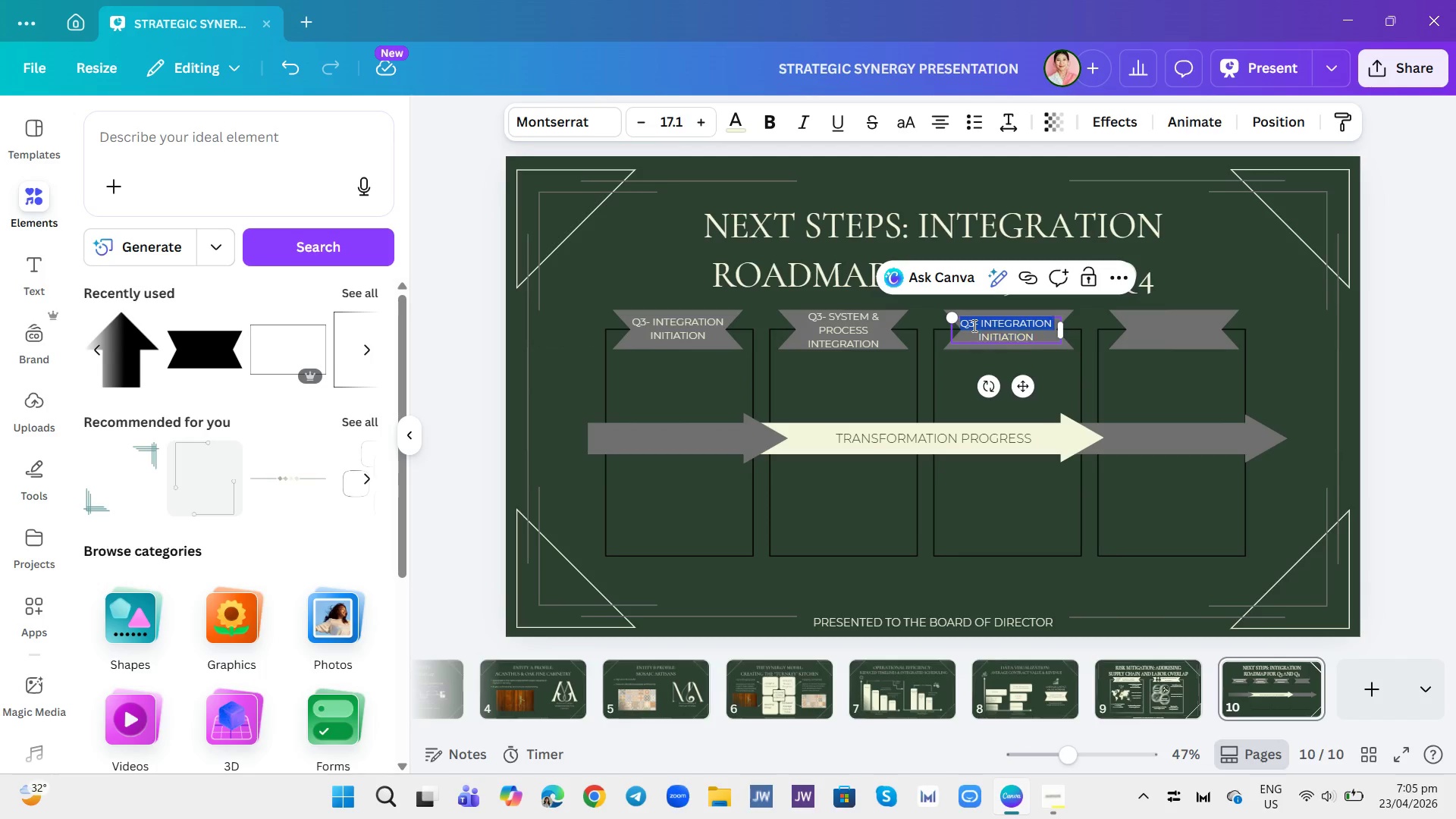 
triple_click([973, 325])
 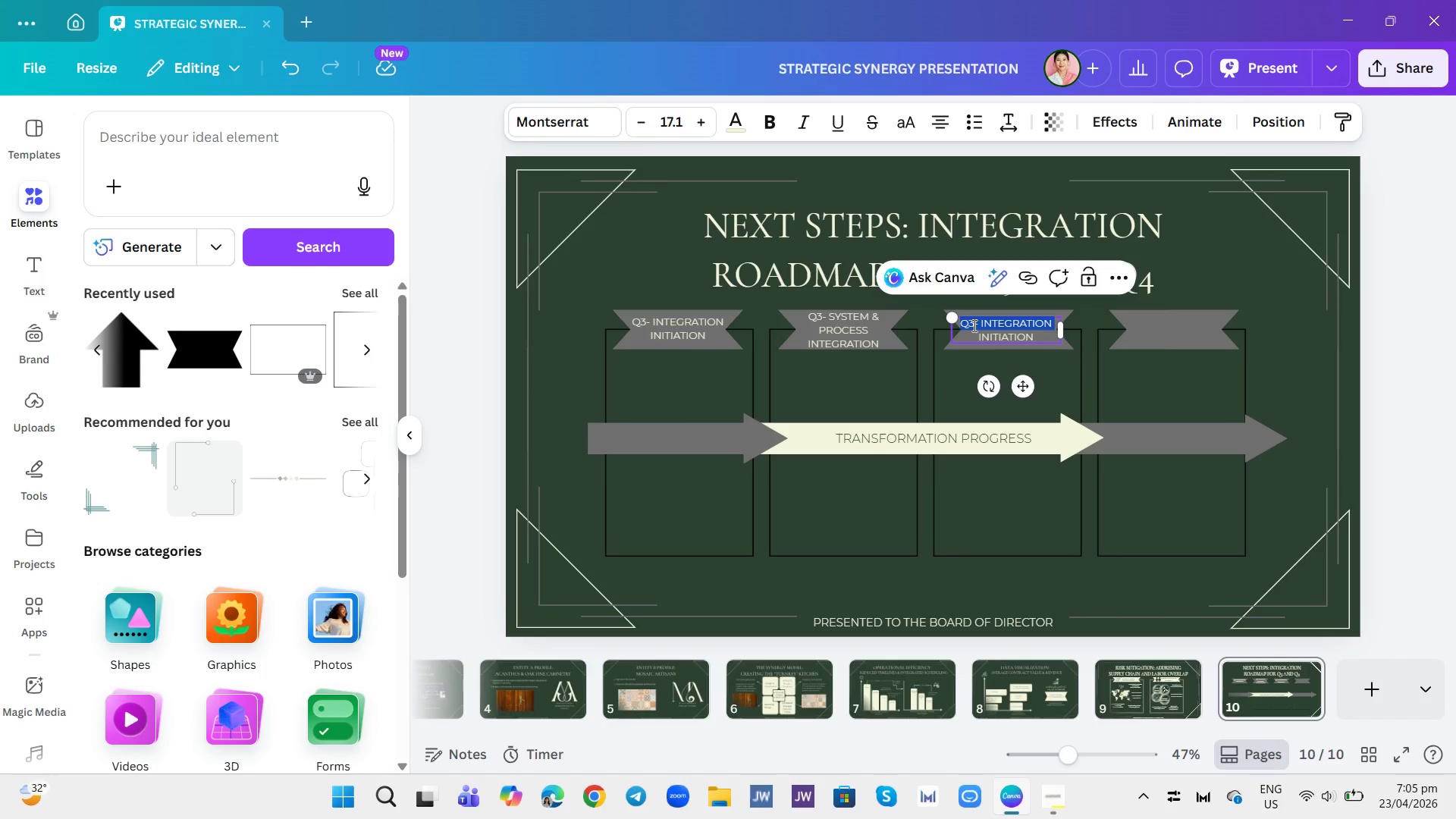 
triple_click([973, 325])
 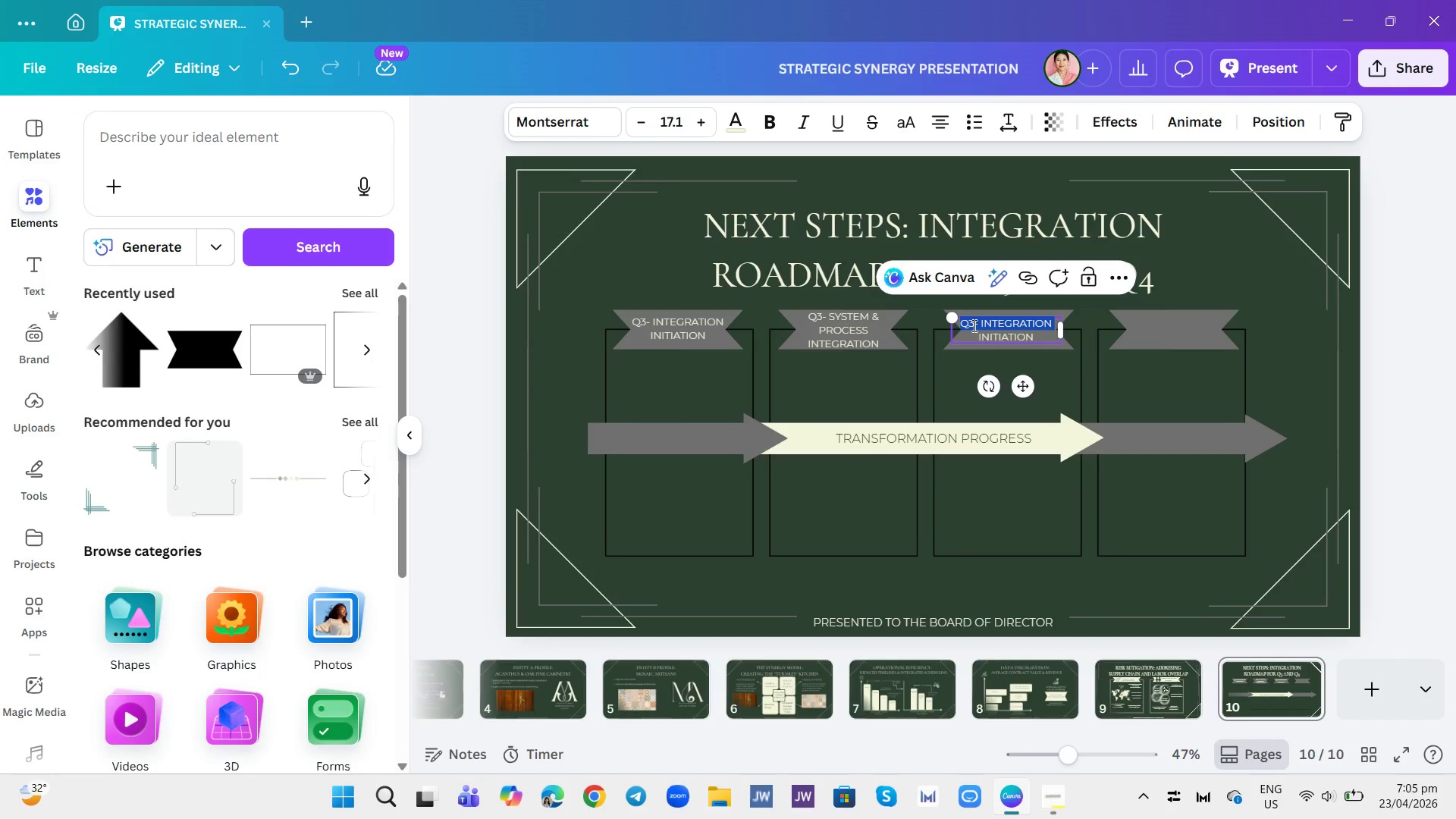 
triple_click([973, 325])
 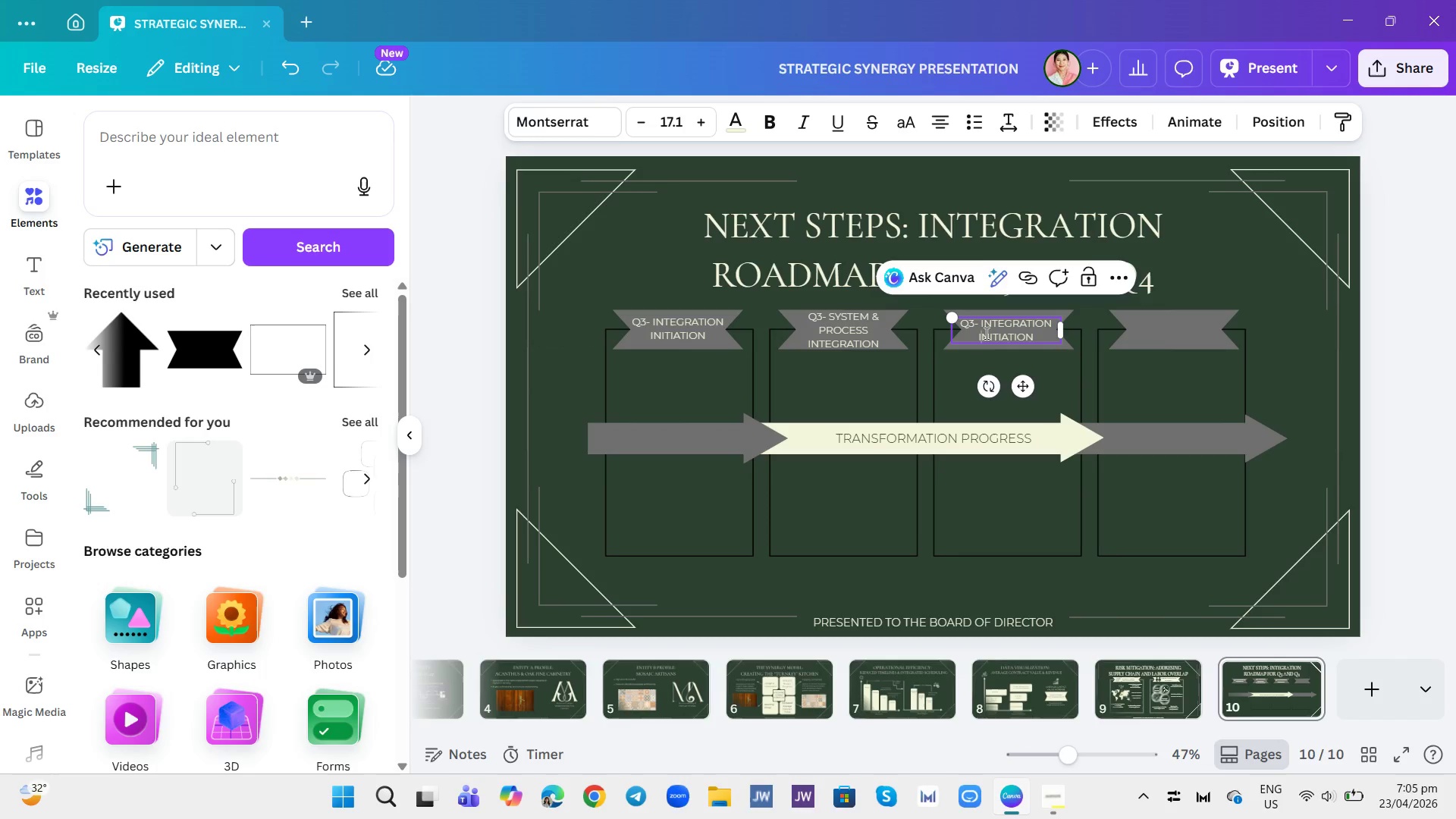 
triple_click([985, 333])
 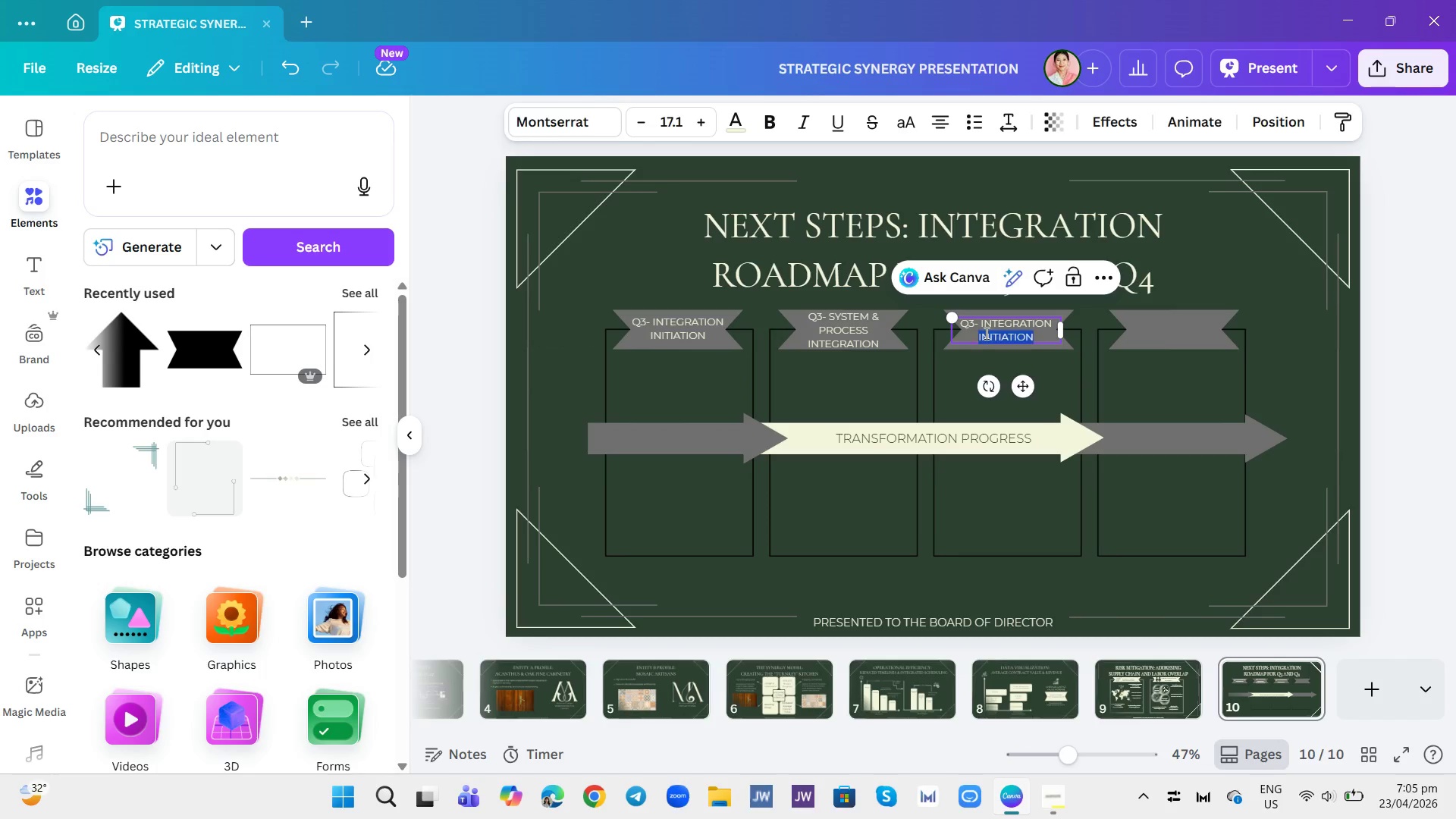 
triple_click([985, 333])
 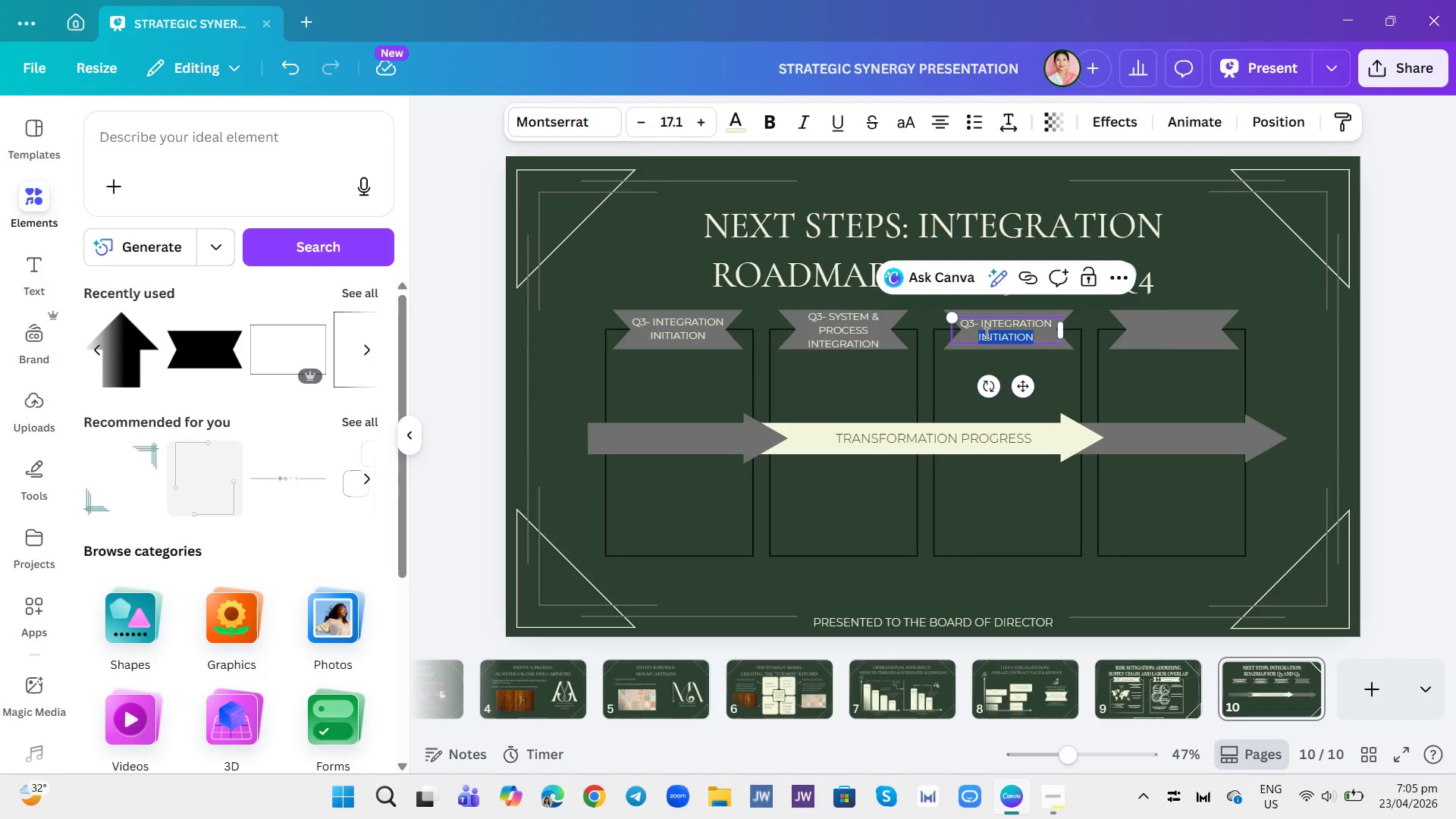 
triple_click([985, 333])
 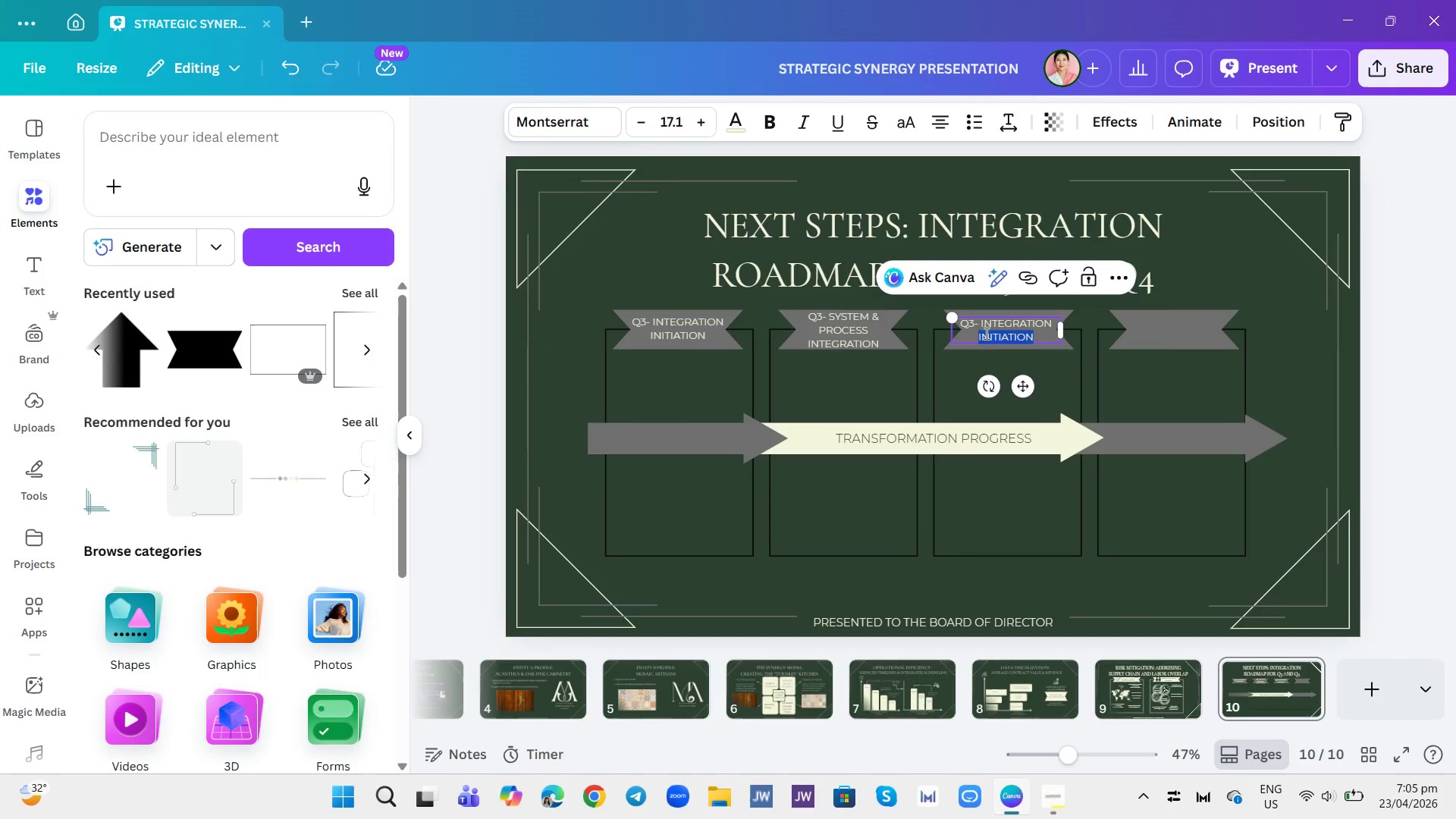 
triple_click([985, 333])
 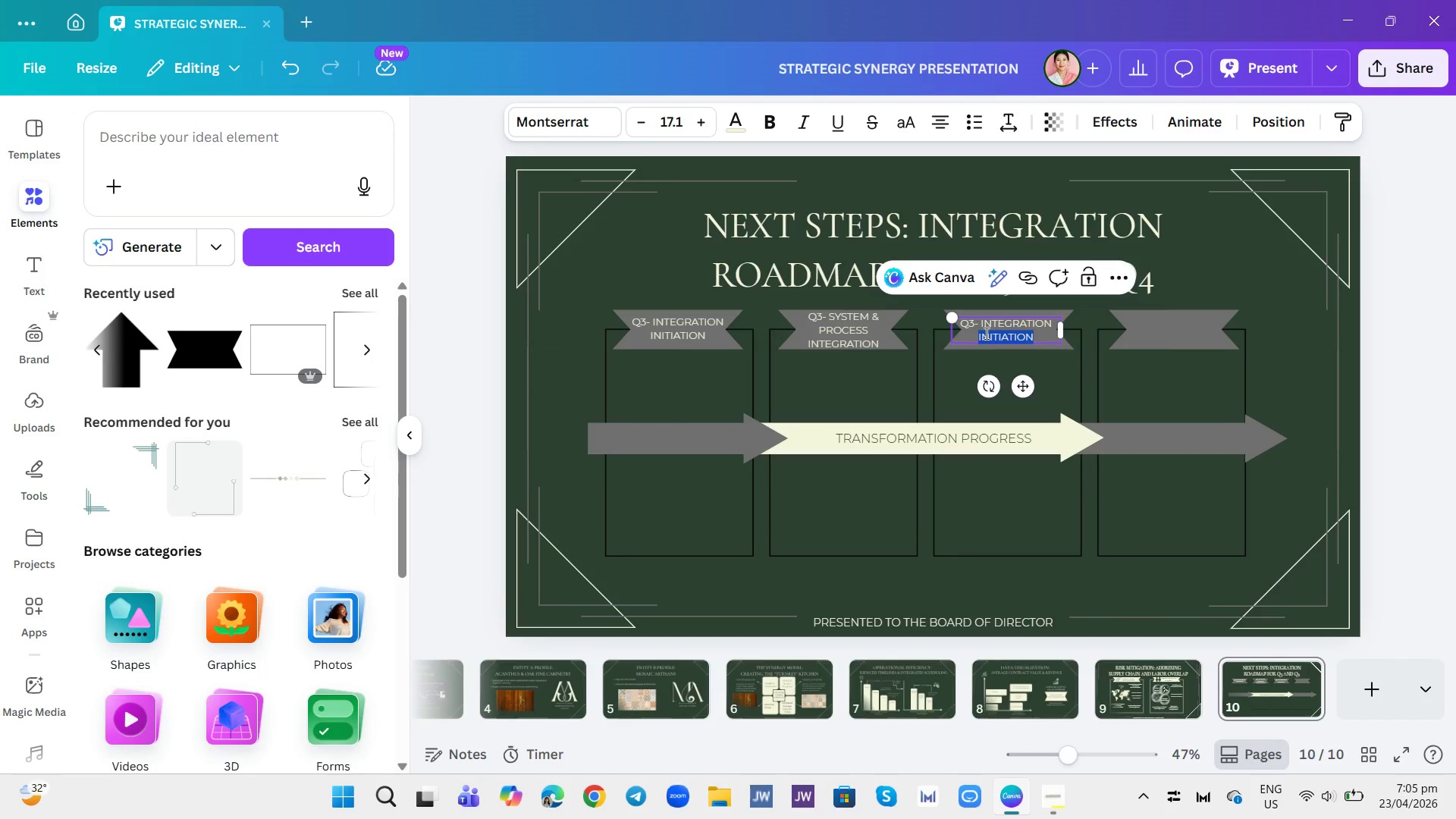 
triple_click([985, 333])
 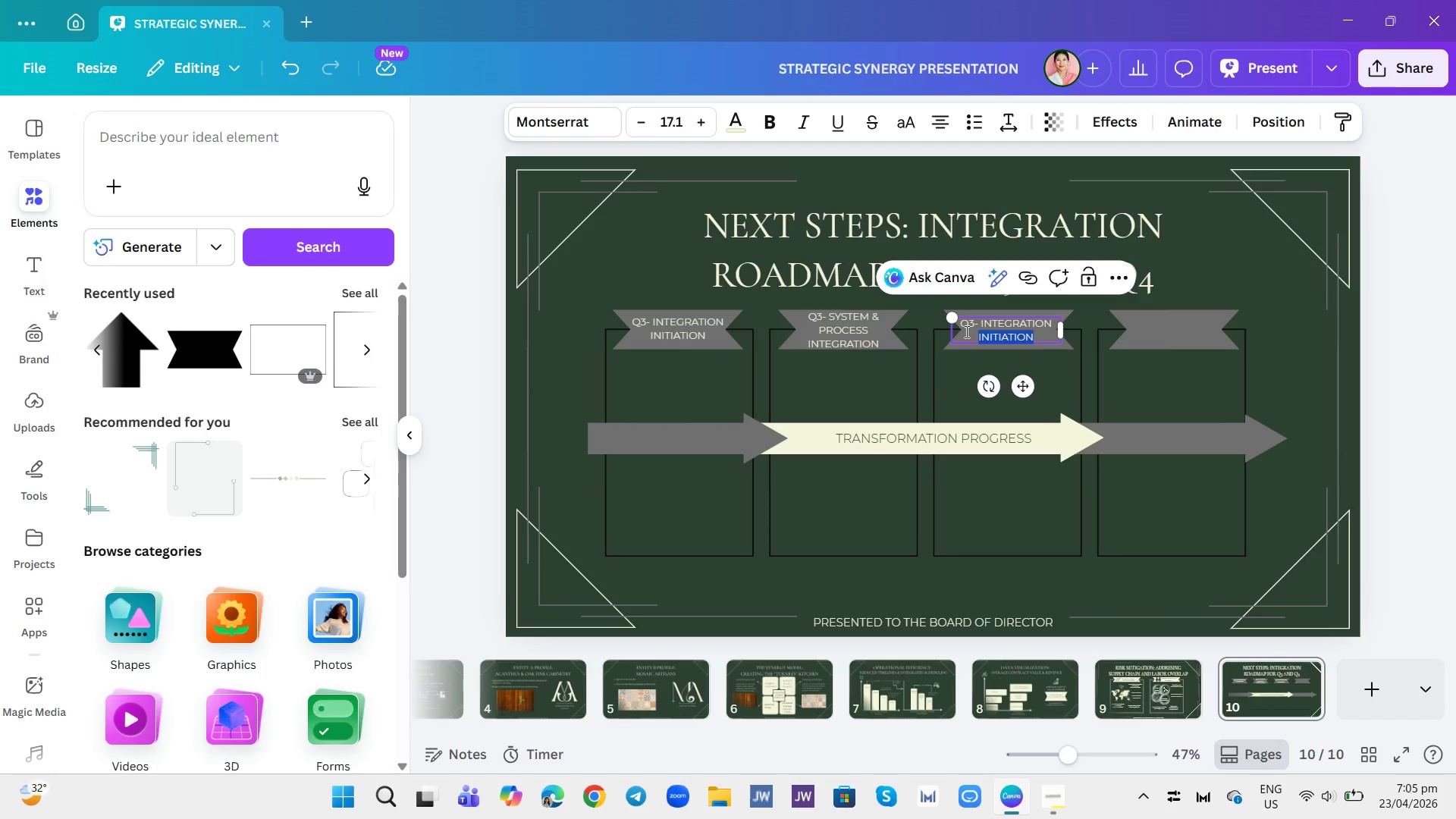 
triple_click([965, 331])
 